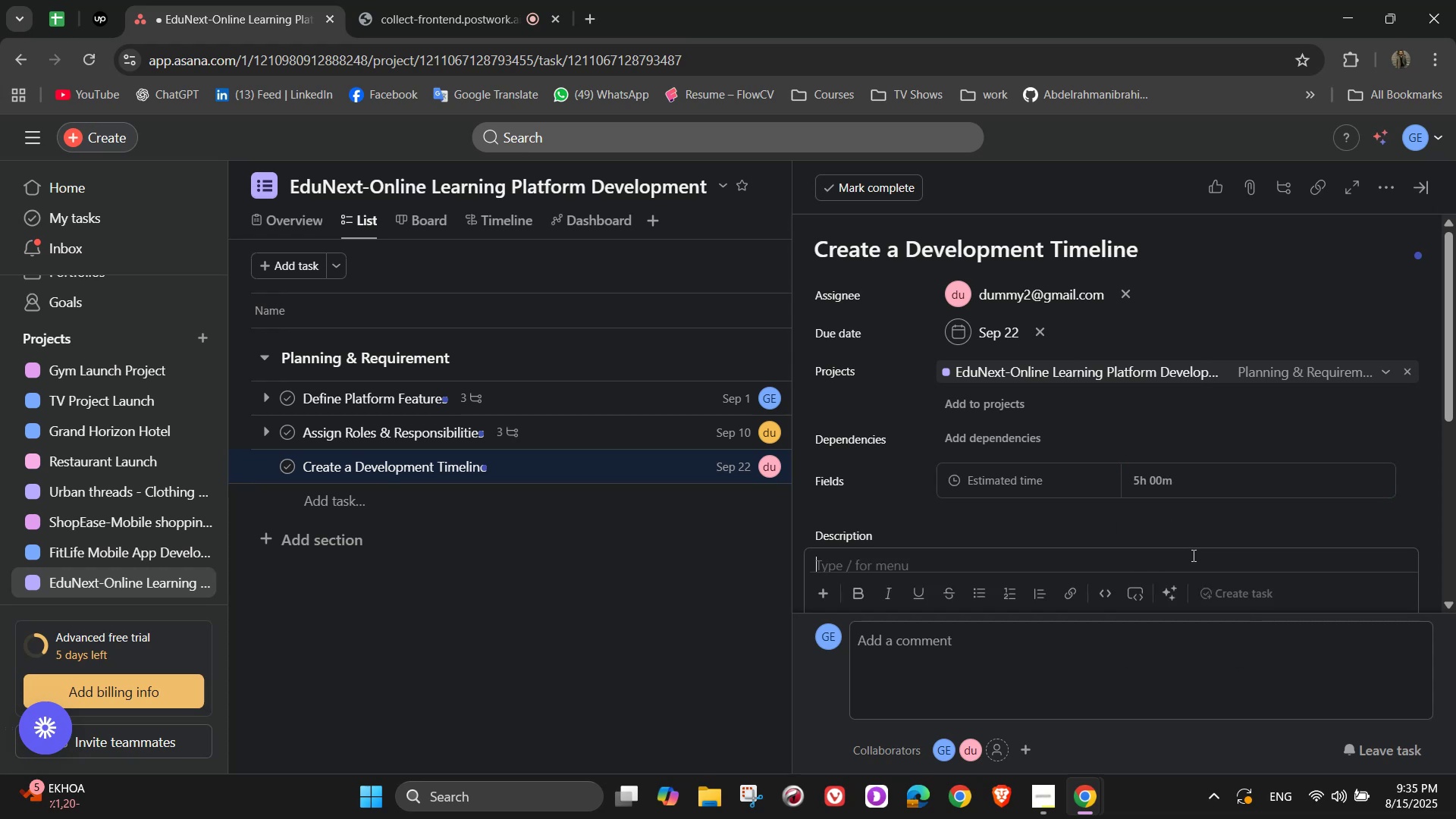 
scroll: coordinate [1193, 550], scroll_direction: down, amount: 2.0
 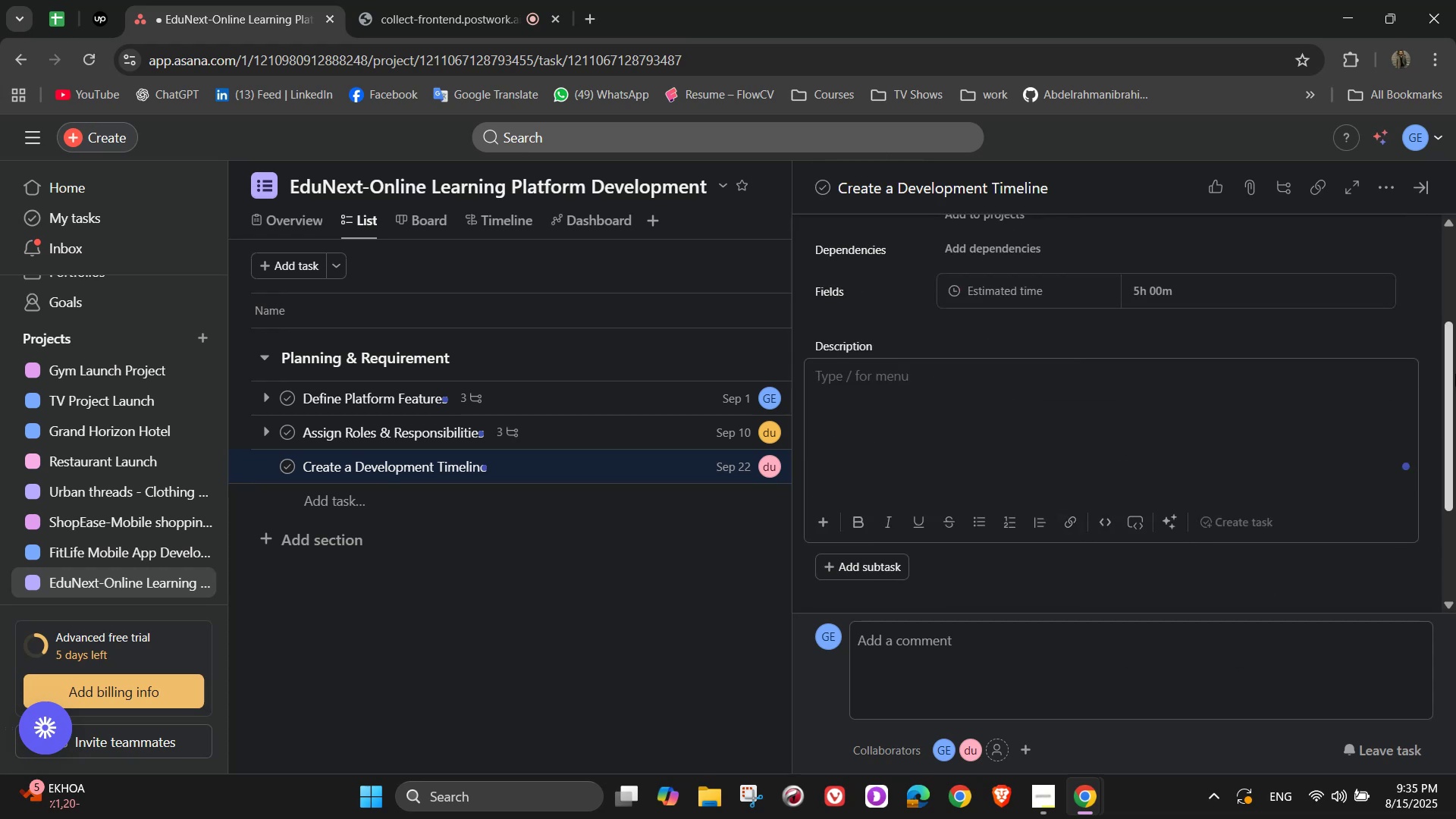 
type(Plan project phases with deadlines and milestones)
 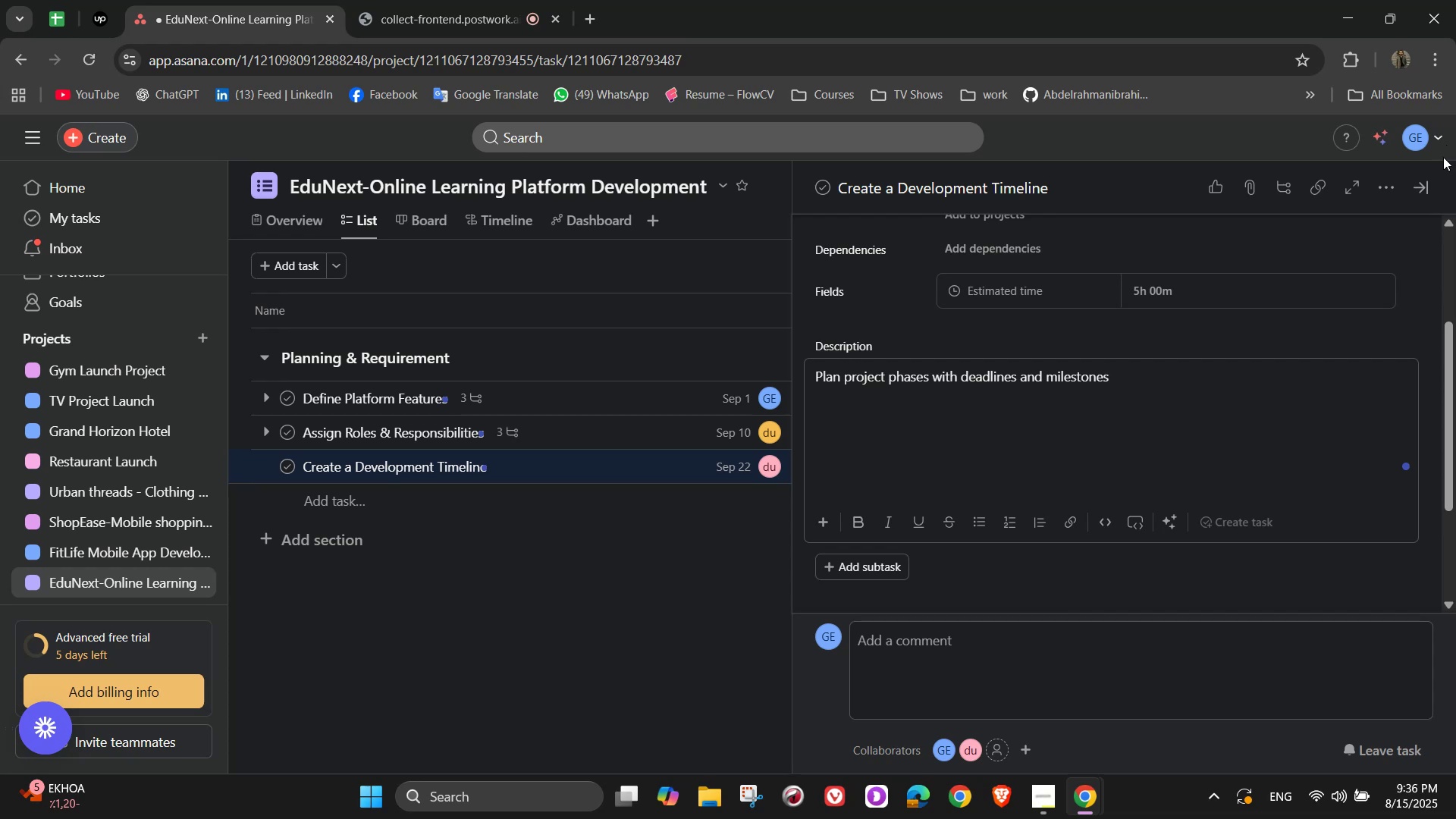 
wait(26.85)
 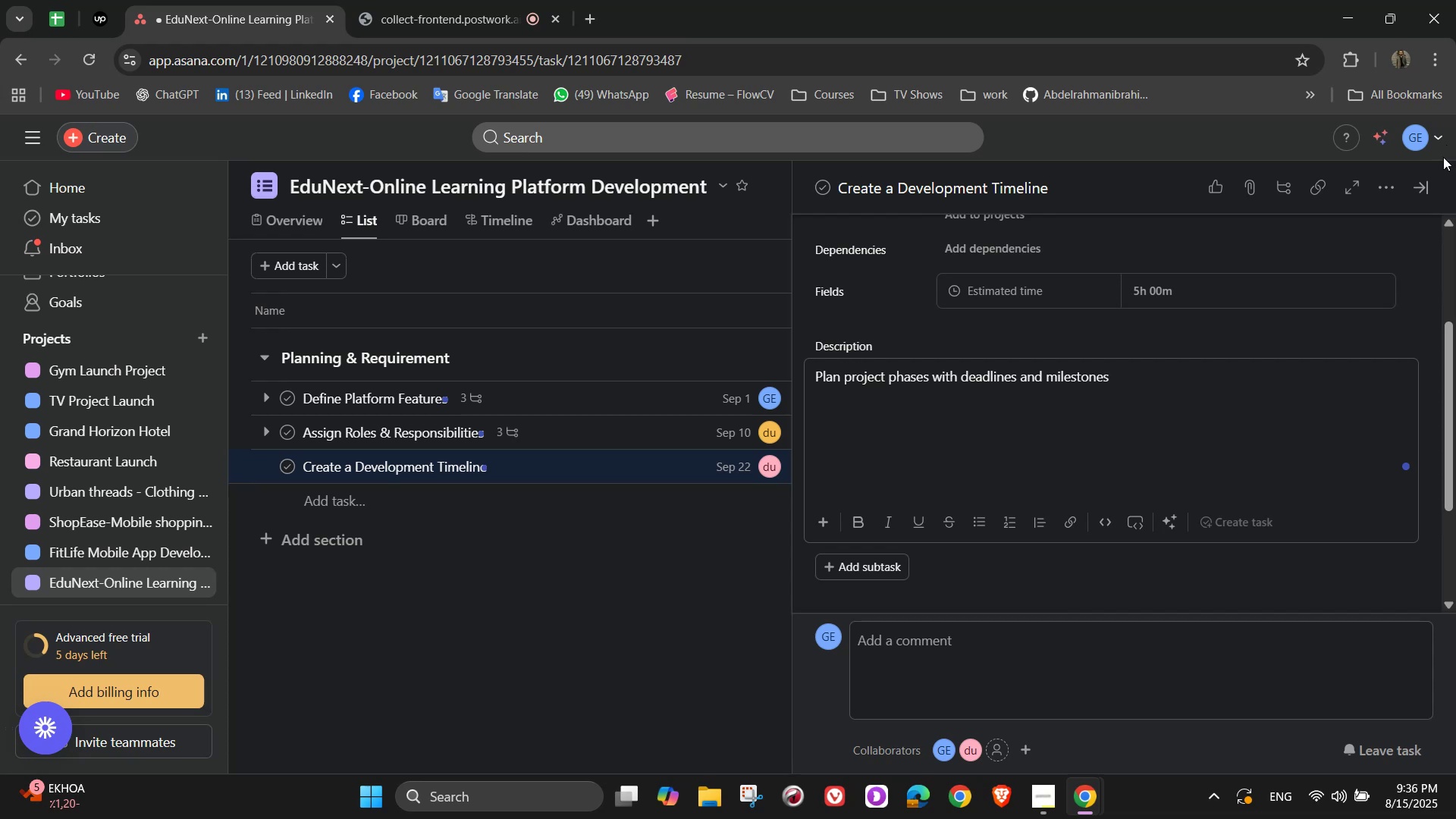 
scroll: coordinate [1190, 480], scroll_direction: down, amount: 2.0
 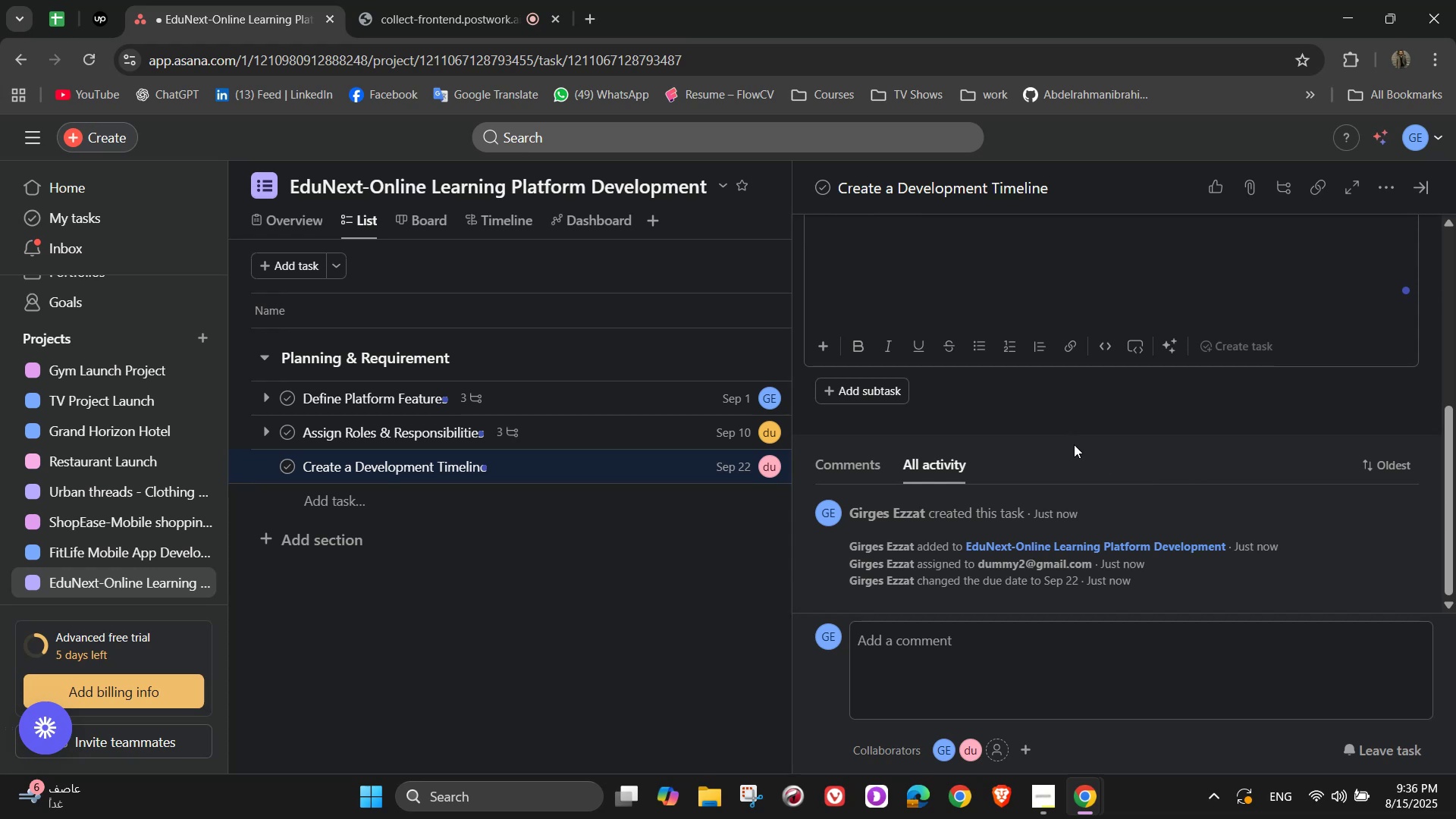 
left_click([888, 392])
 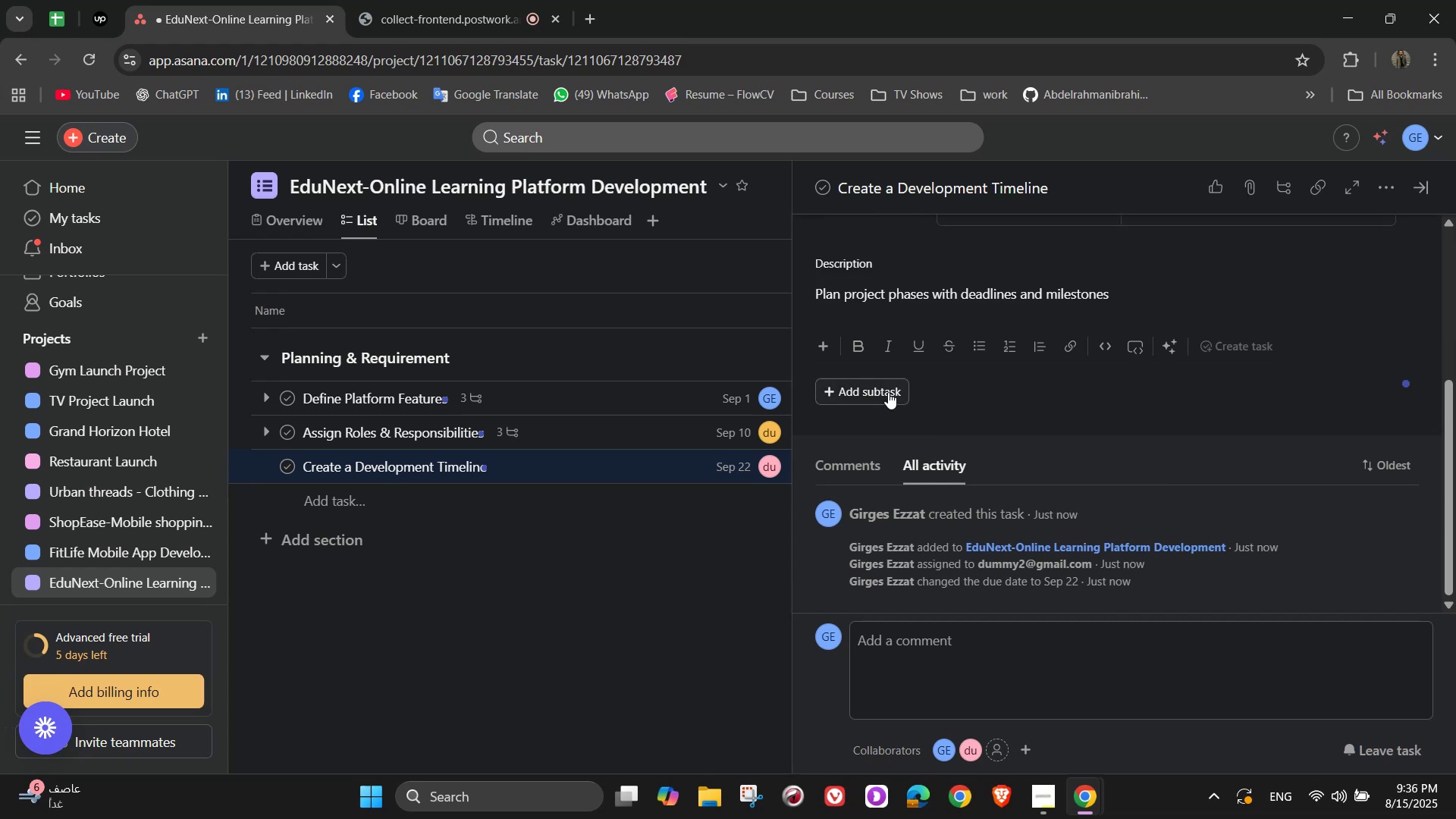 
right_click([888, 392])
 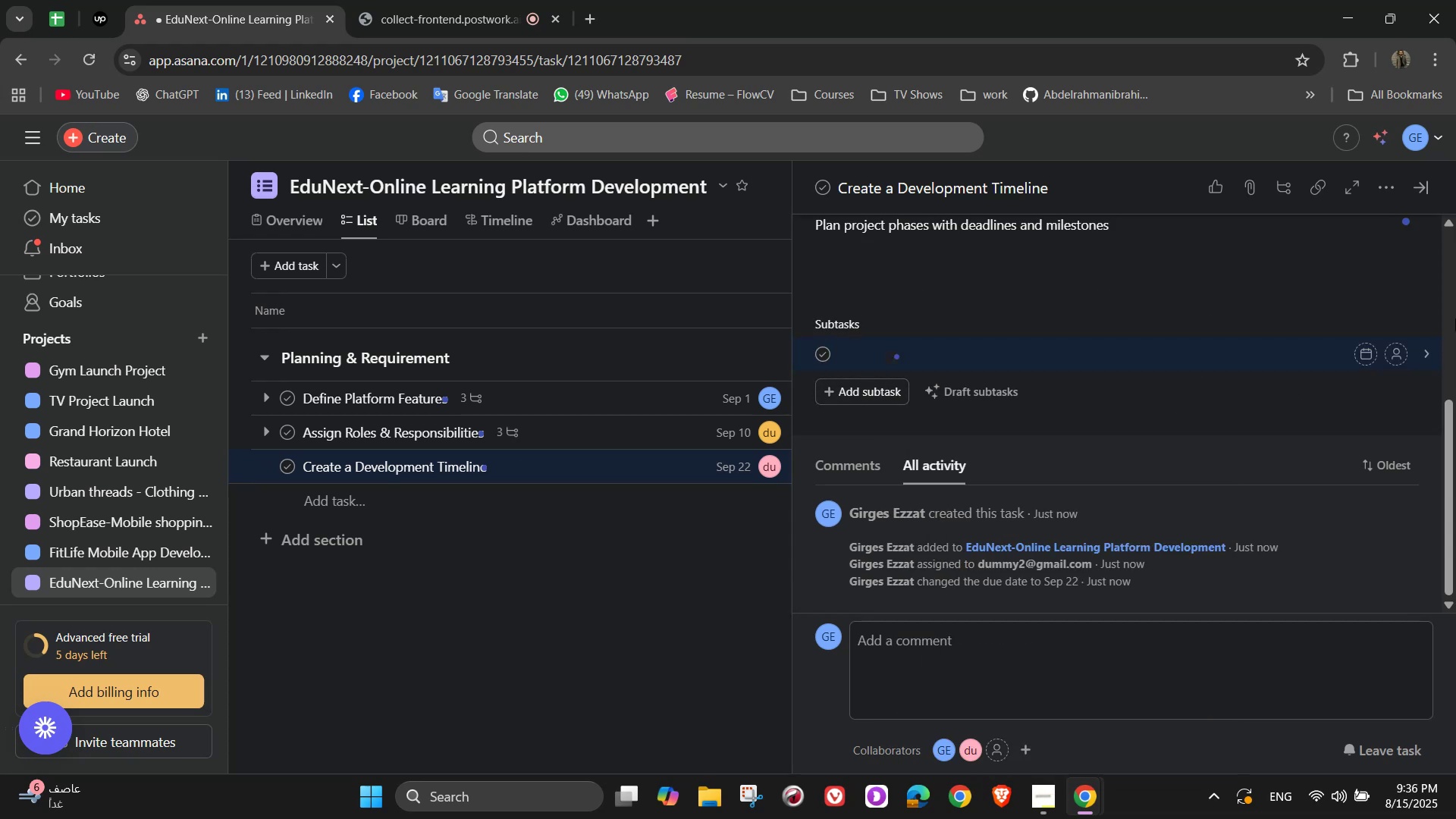 
type(Design phase)
 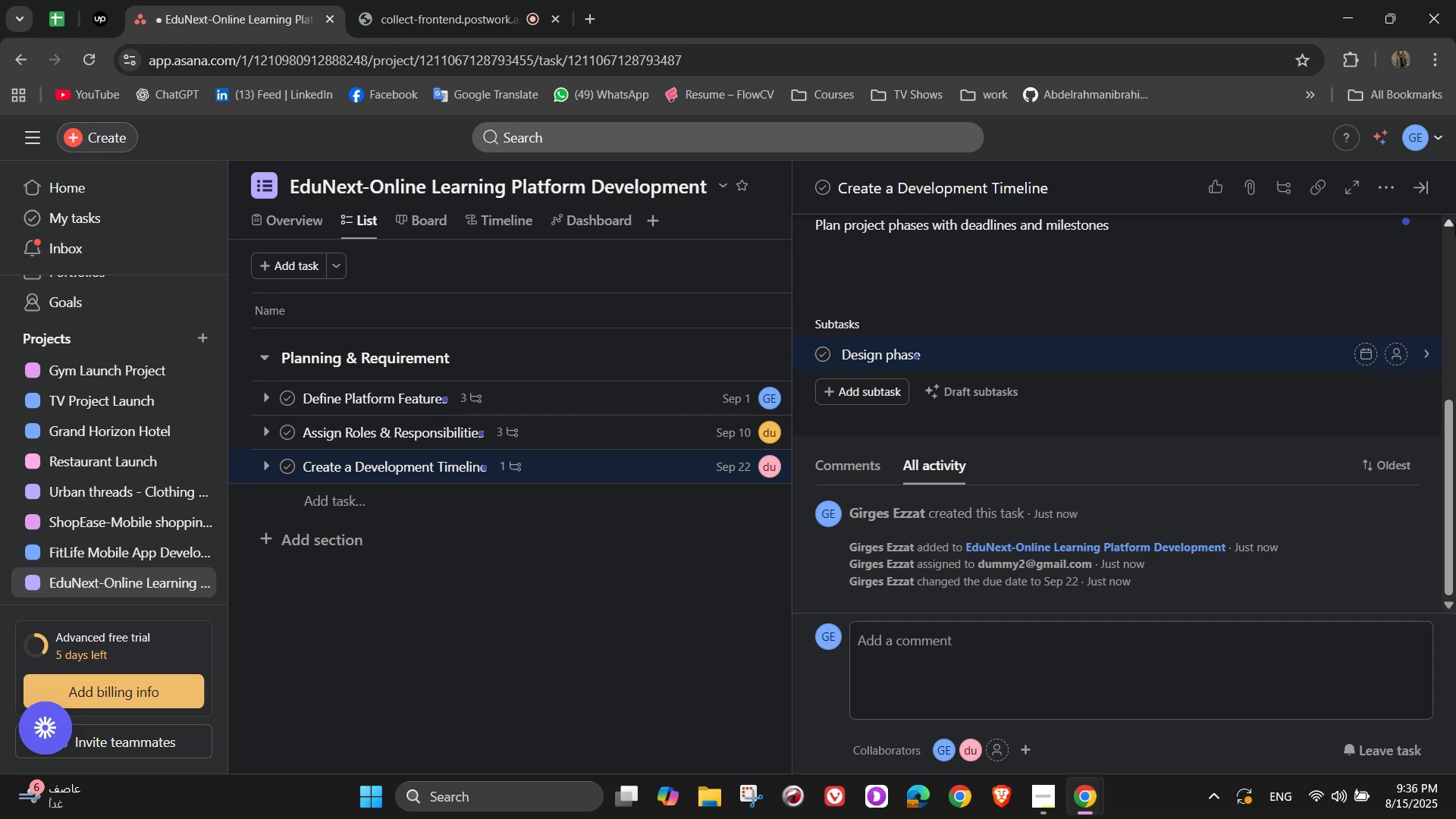 
key(Enter)
 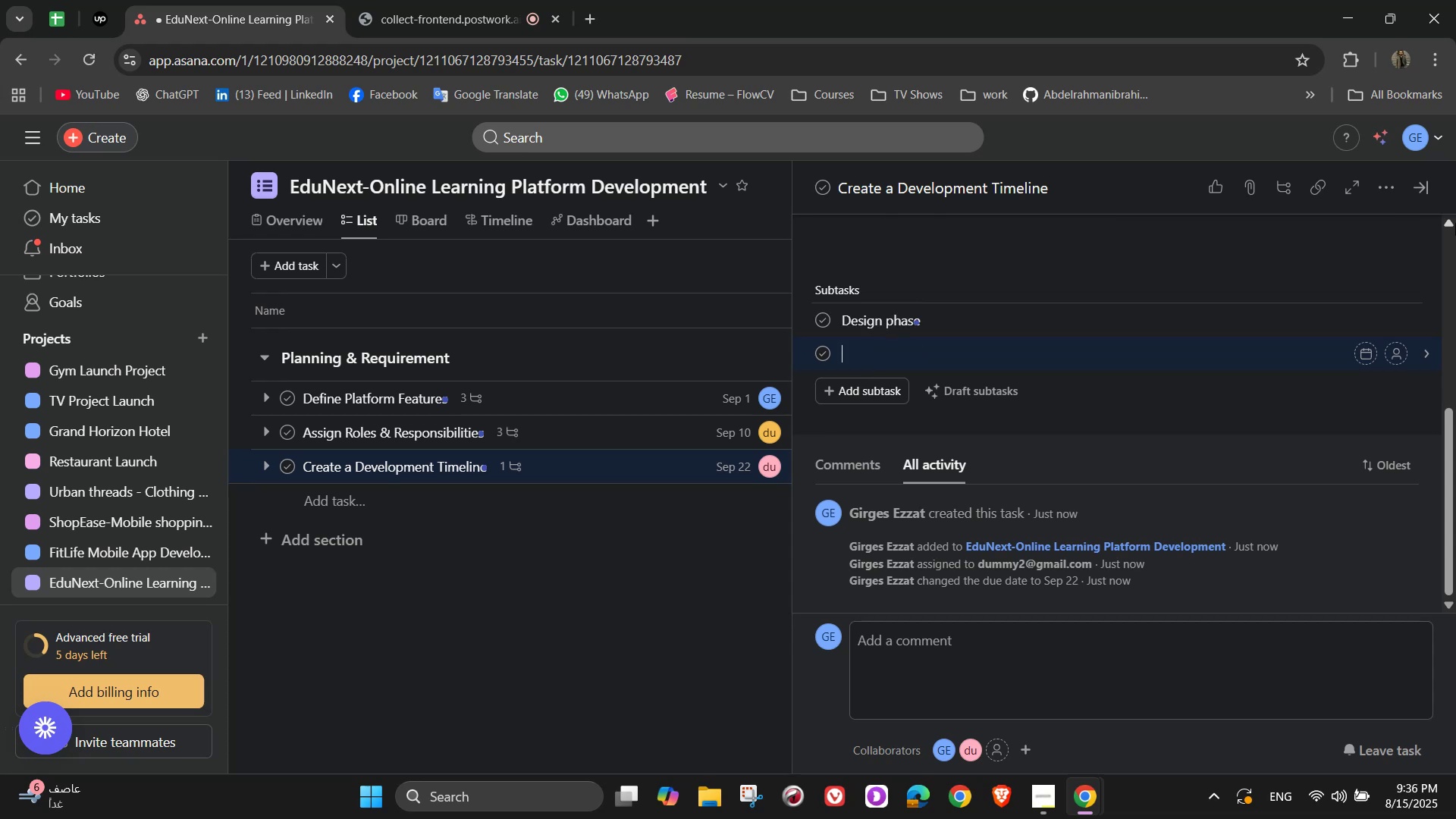 
type(Development phase)
 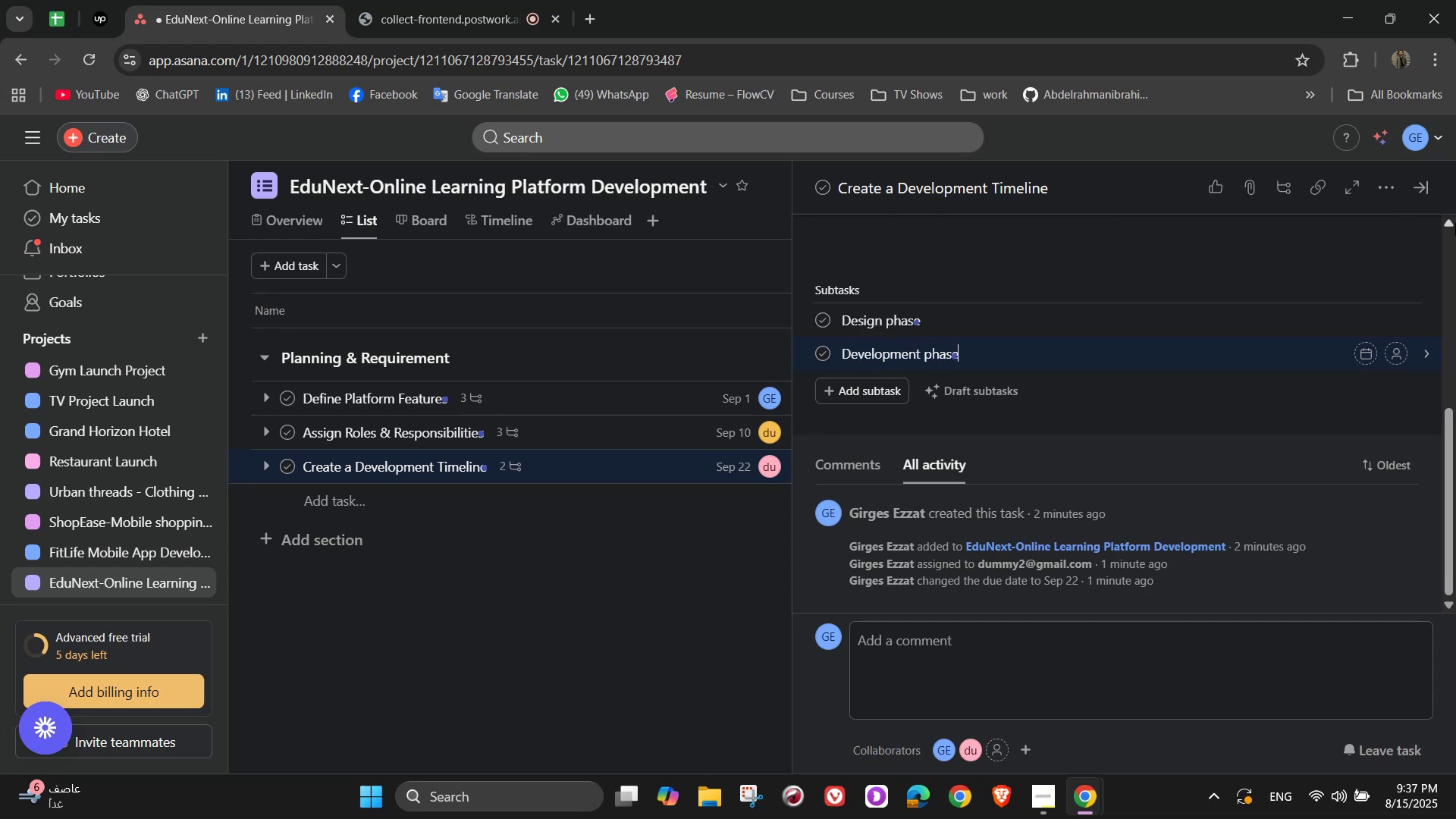 
key(Enter)
 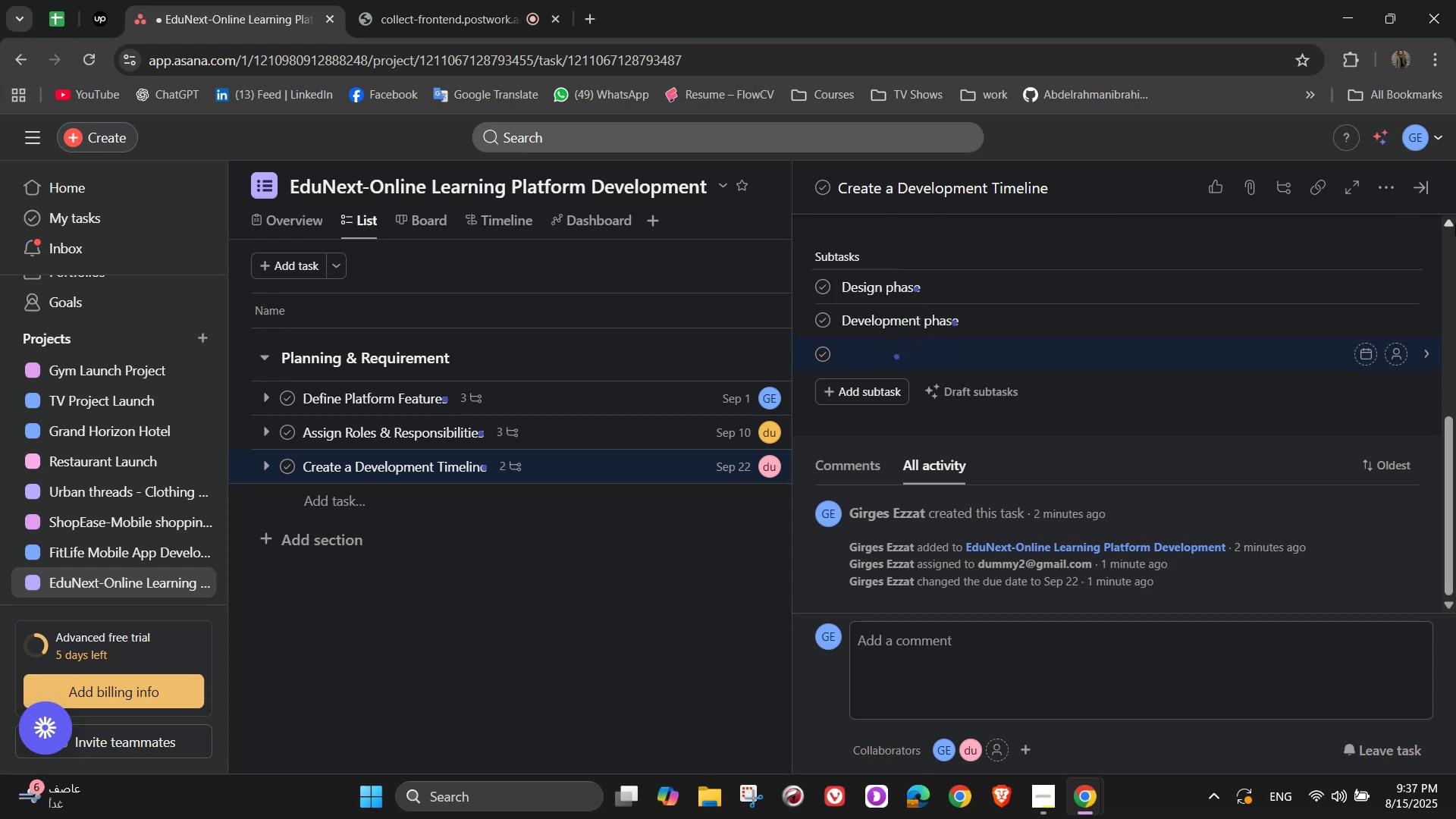 
type(Testing phase)
 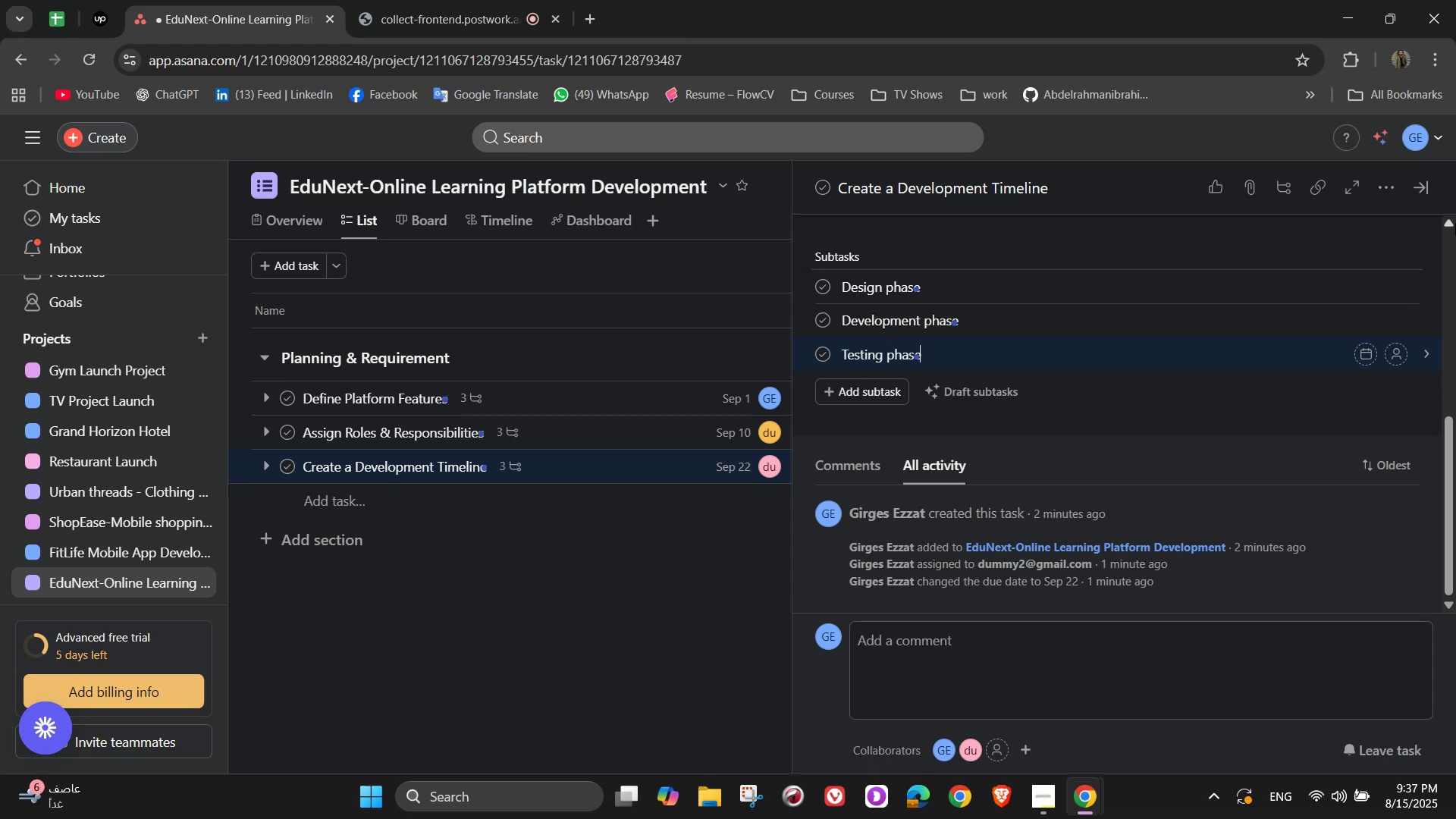 
wait(11.6)
 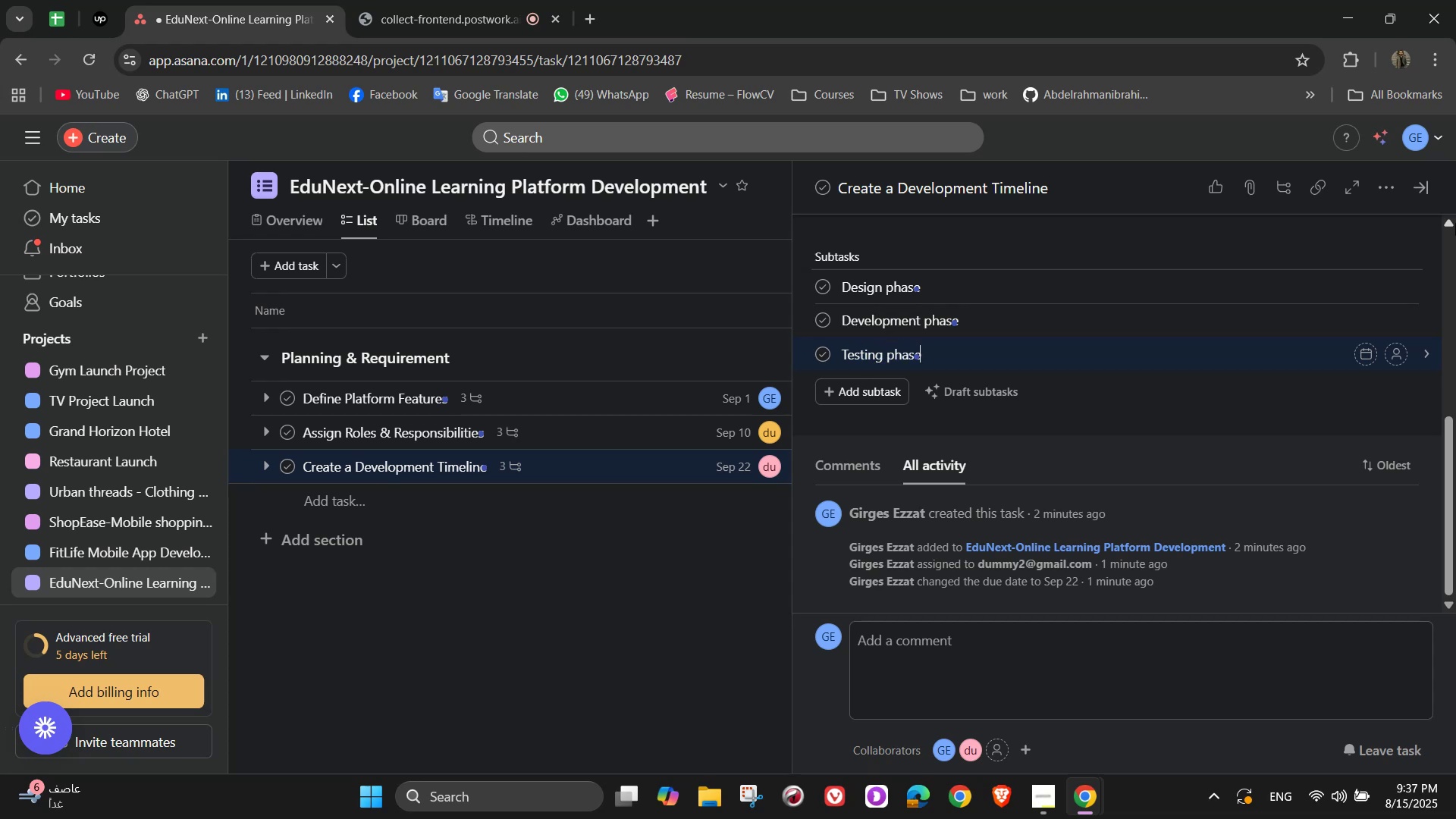 
left_click([1400, 287])
 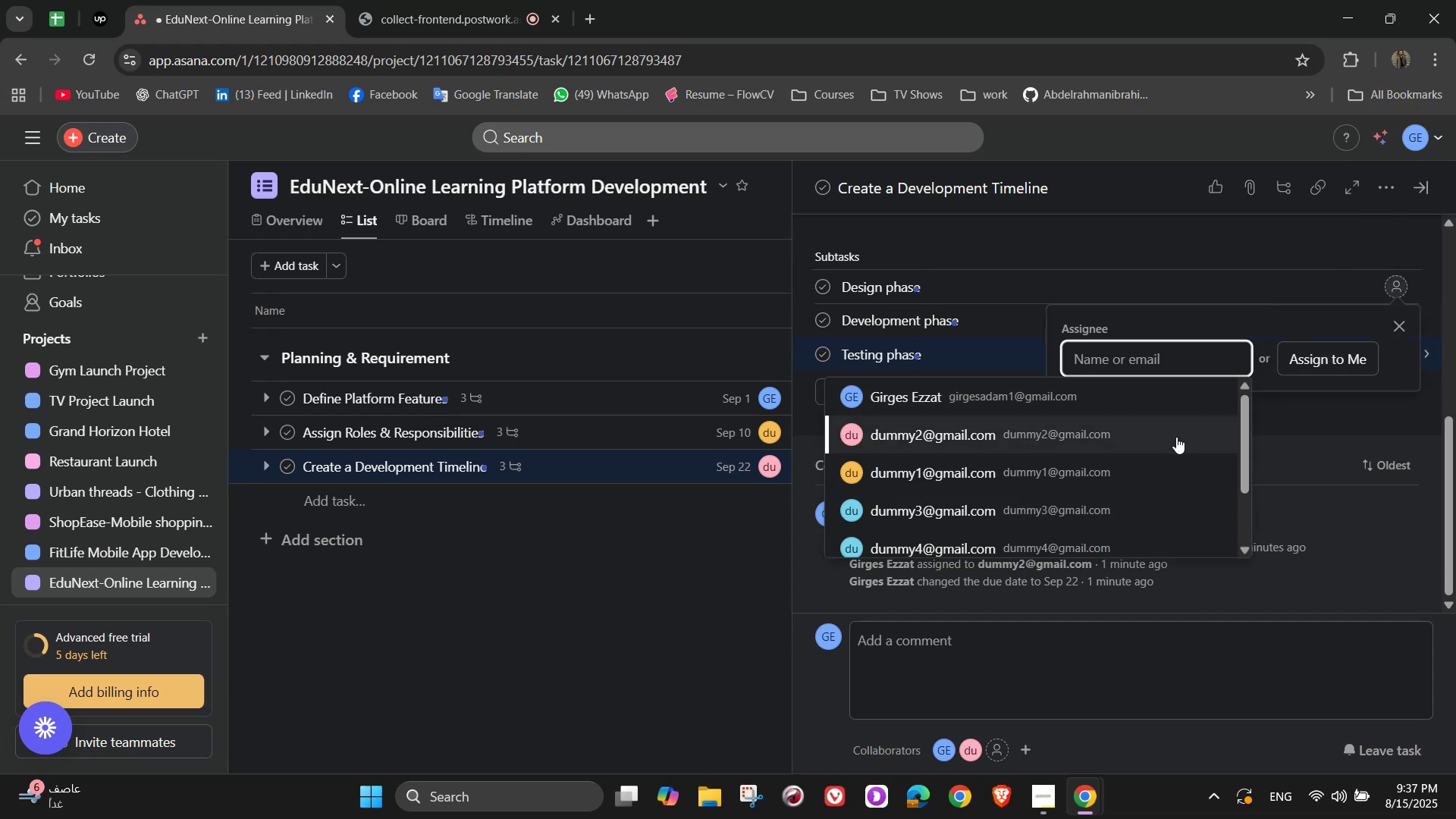 
left_click([1176, 437])
 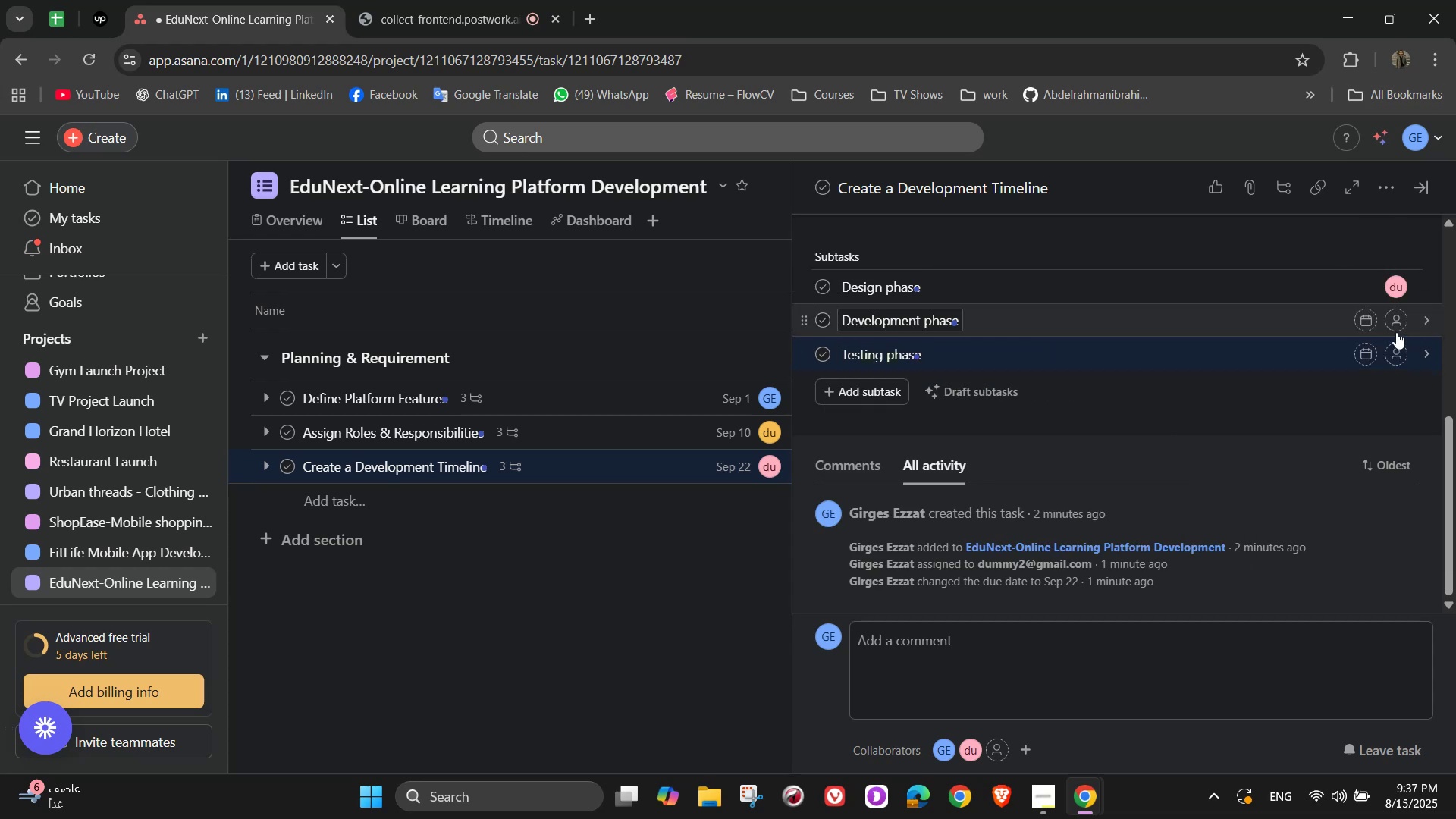 
left_click([1396, 328])
 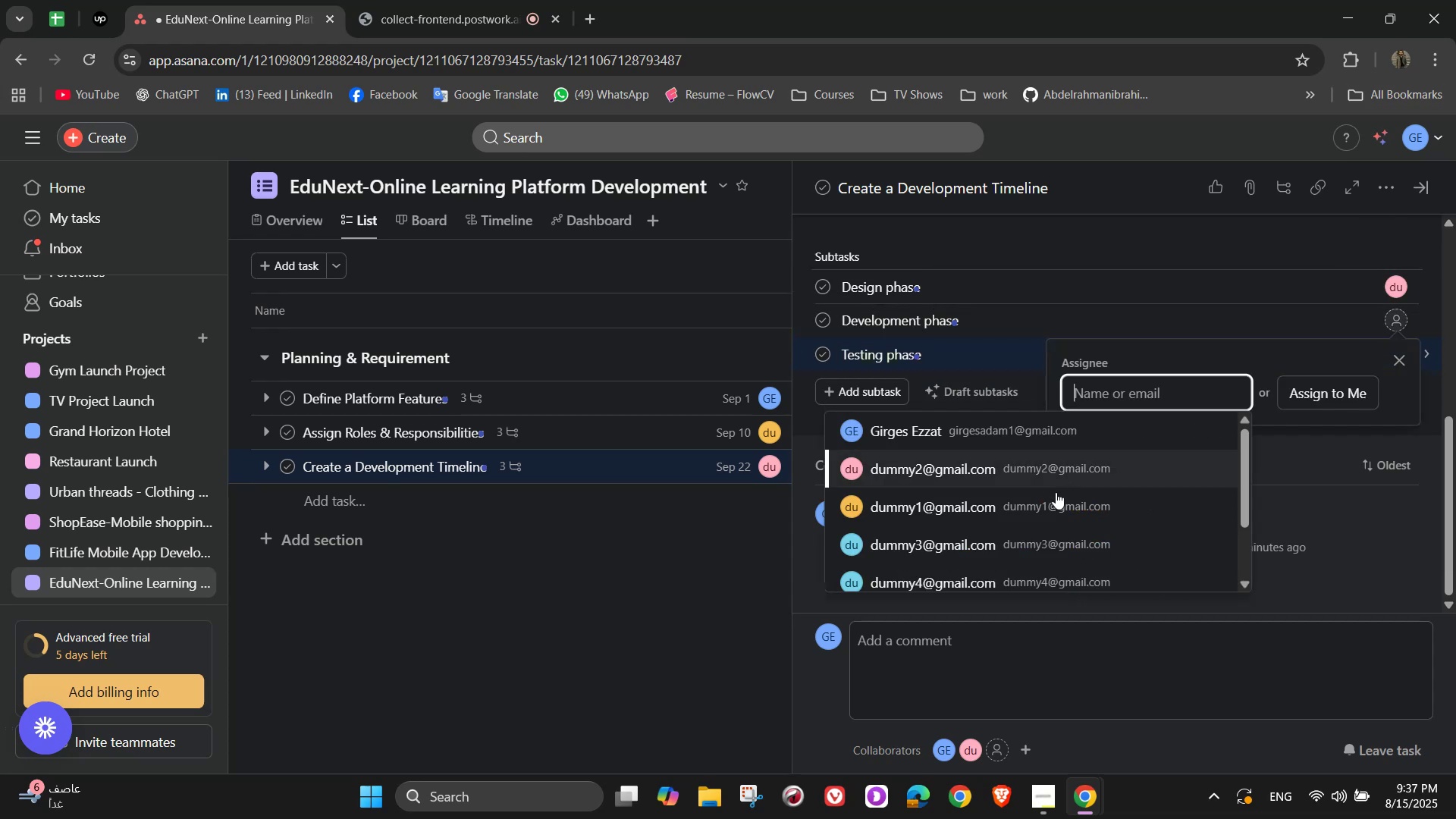 
left_click([1058, 499])
 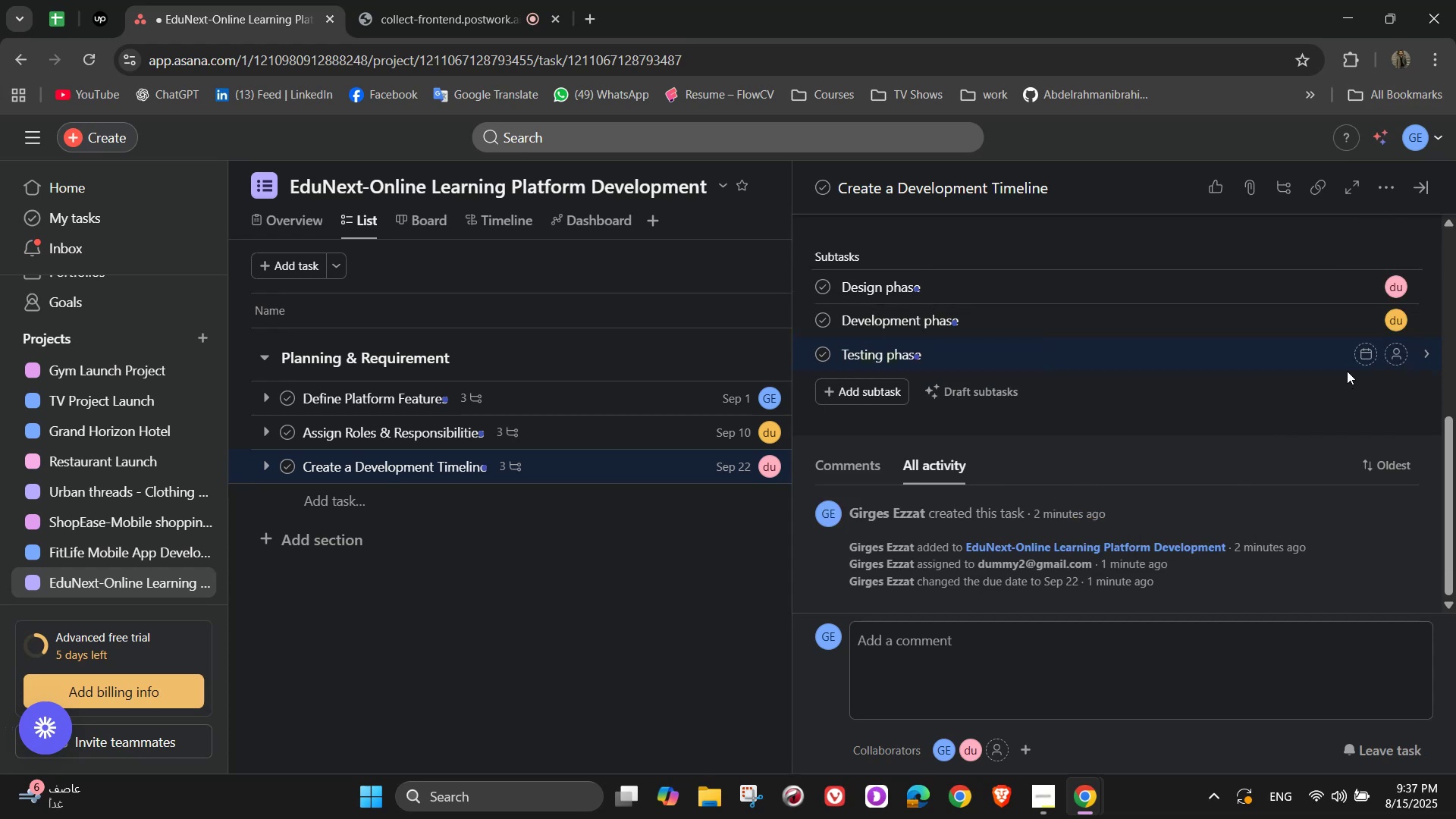 
left_click([1398, 355])
 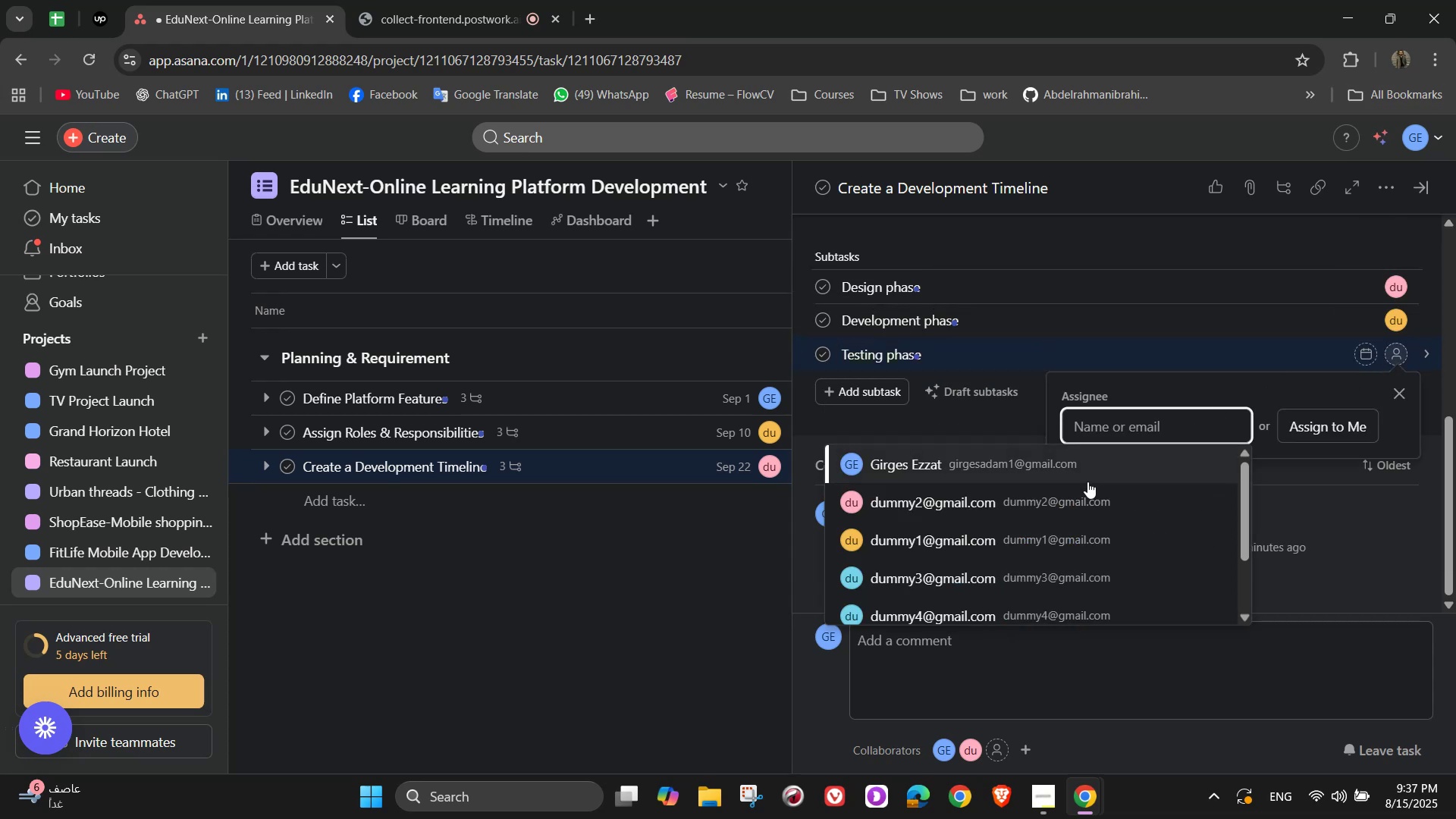 
left_click([1086, 481])
 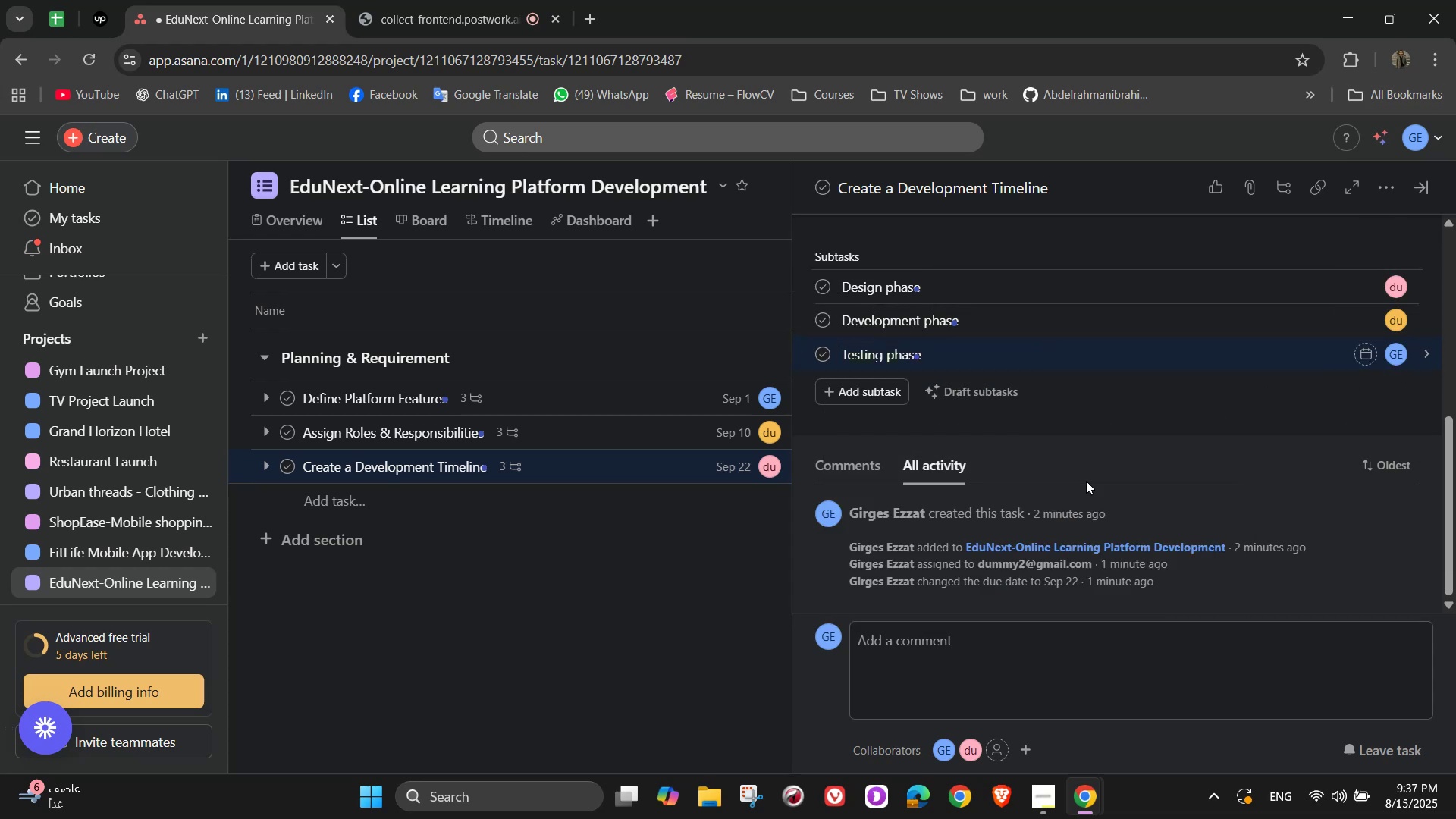 
scroll: coordinate [1172, 362], scroll_direction: up, amount: 4.0
 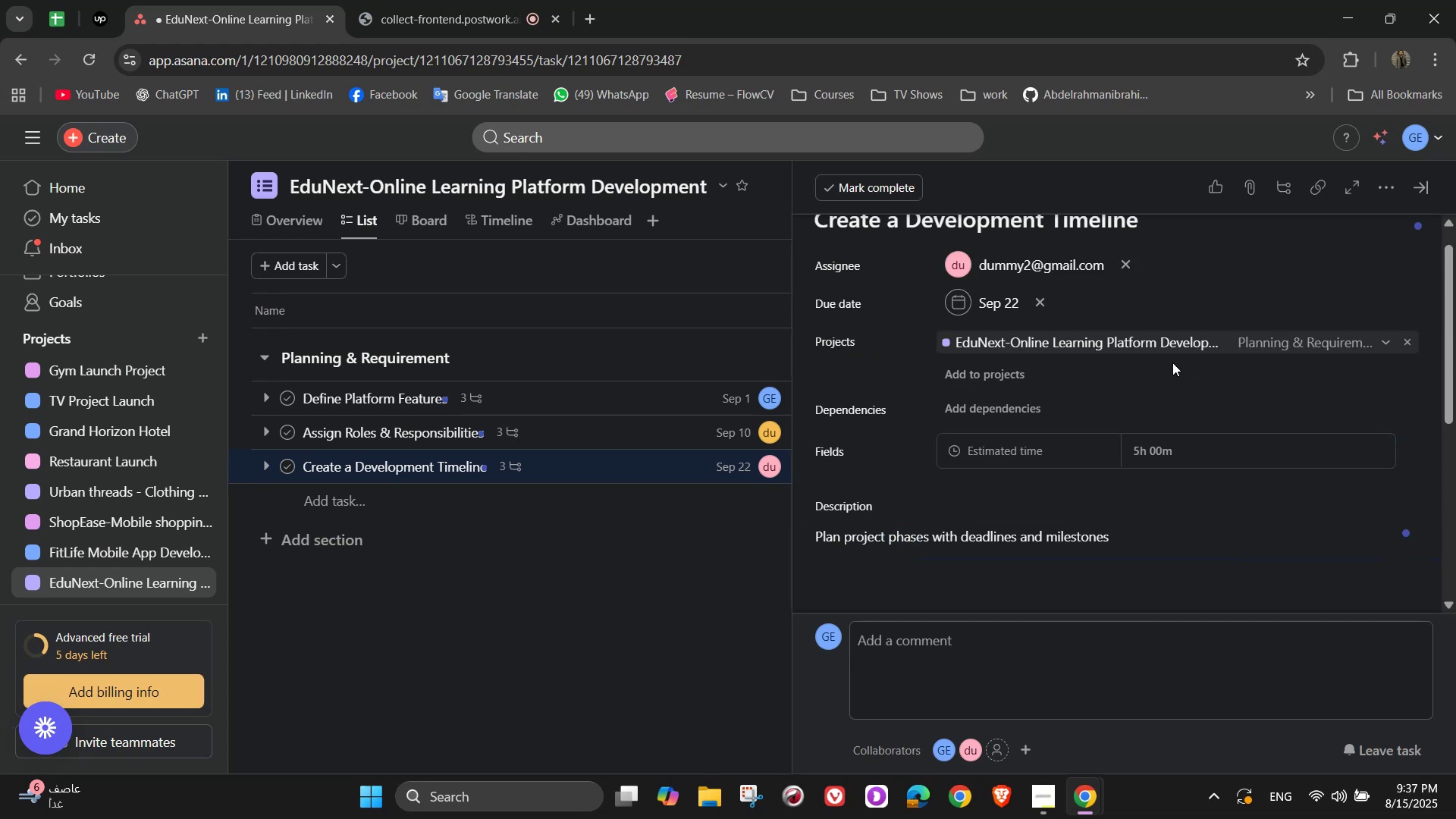 
wait(7.02)
 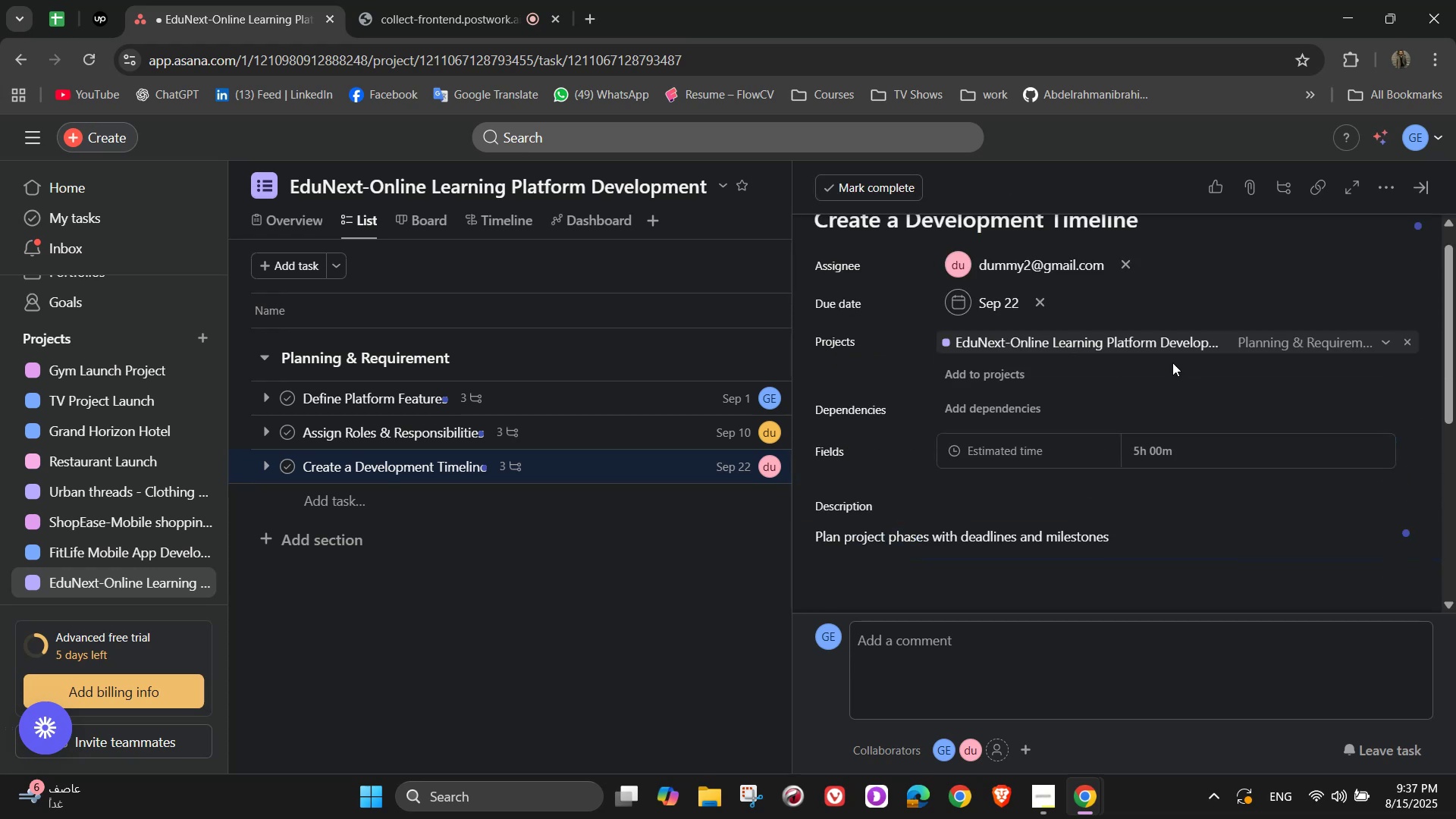 
scroll: coordinate [1152, 385], scroll_direction: up, amount: 1.0
 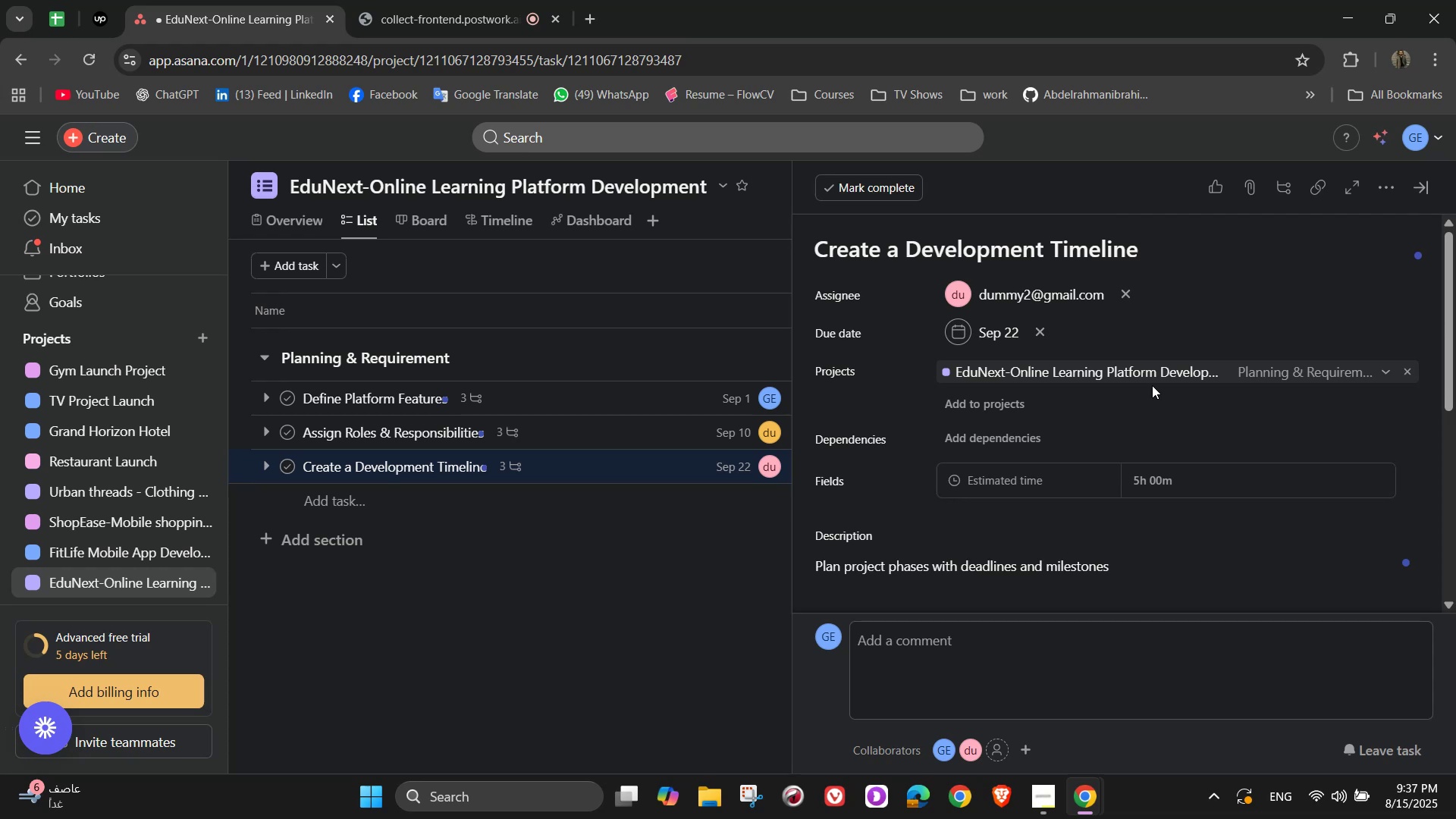 
wait(6.02)
 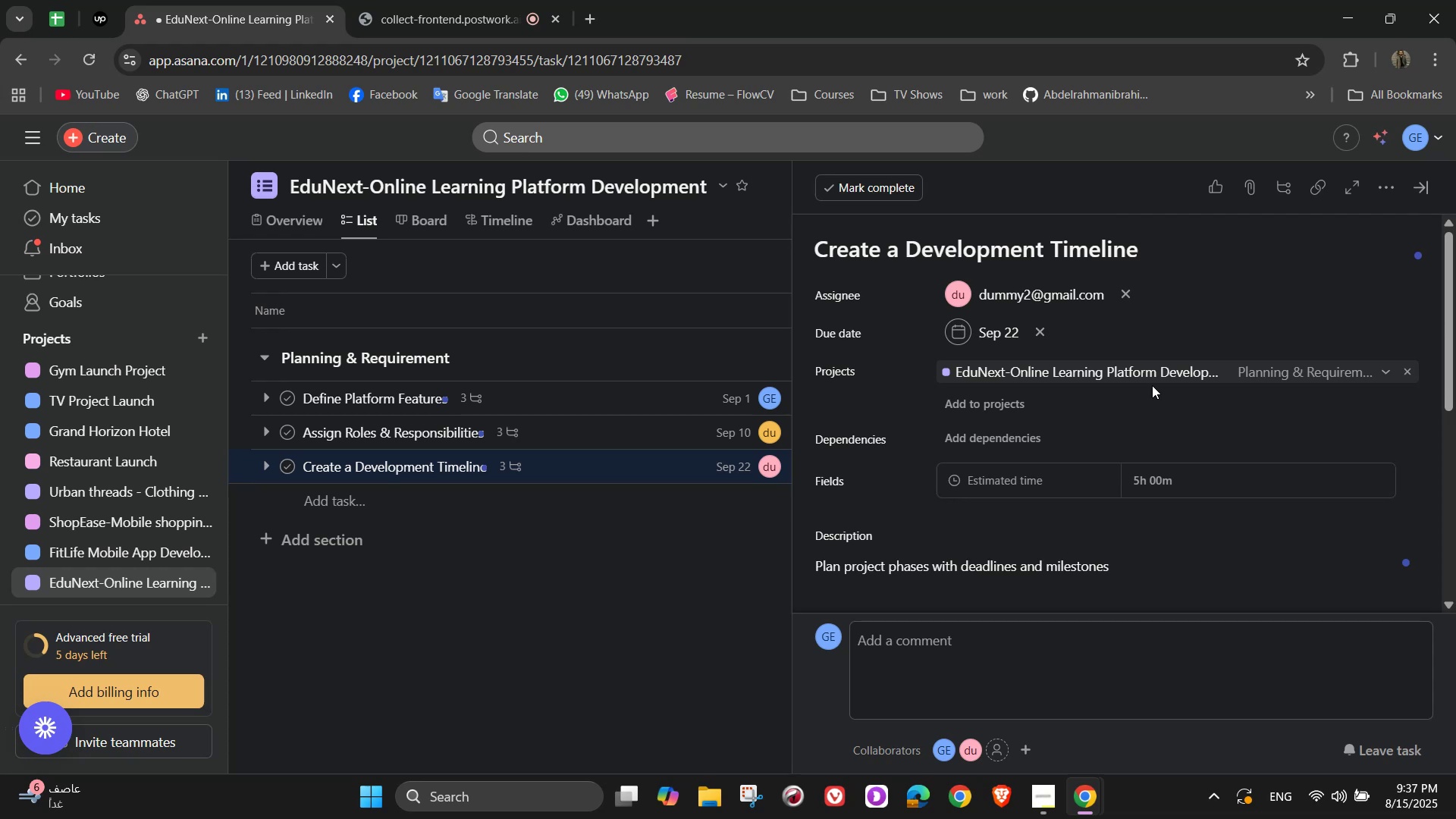 
scroll: coordinate [1152, 385], scroll_direction: up, amount: 2.0
 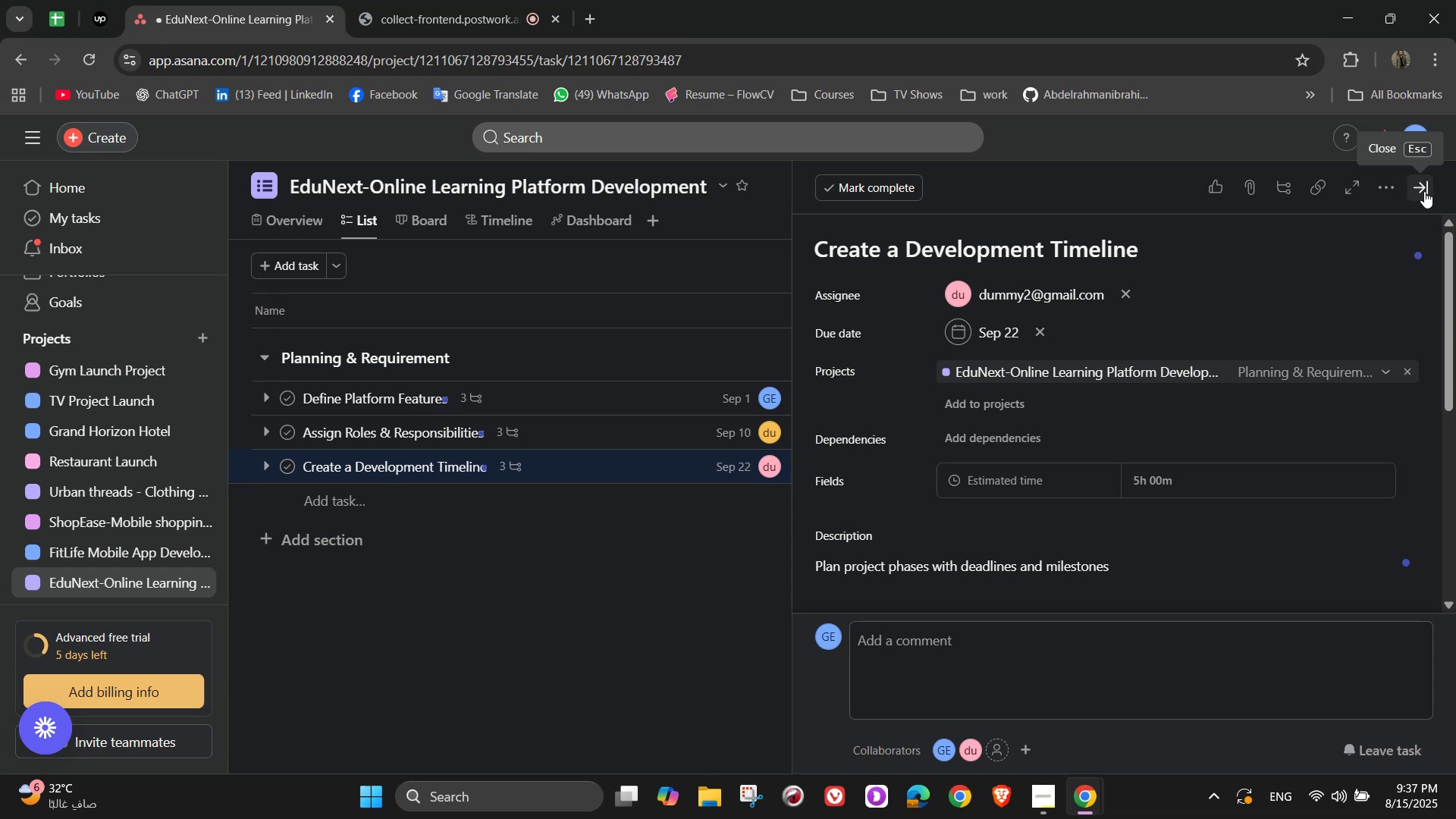 
wait(6.1)
 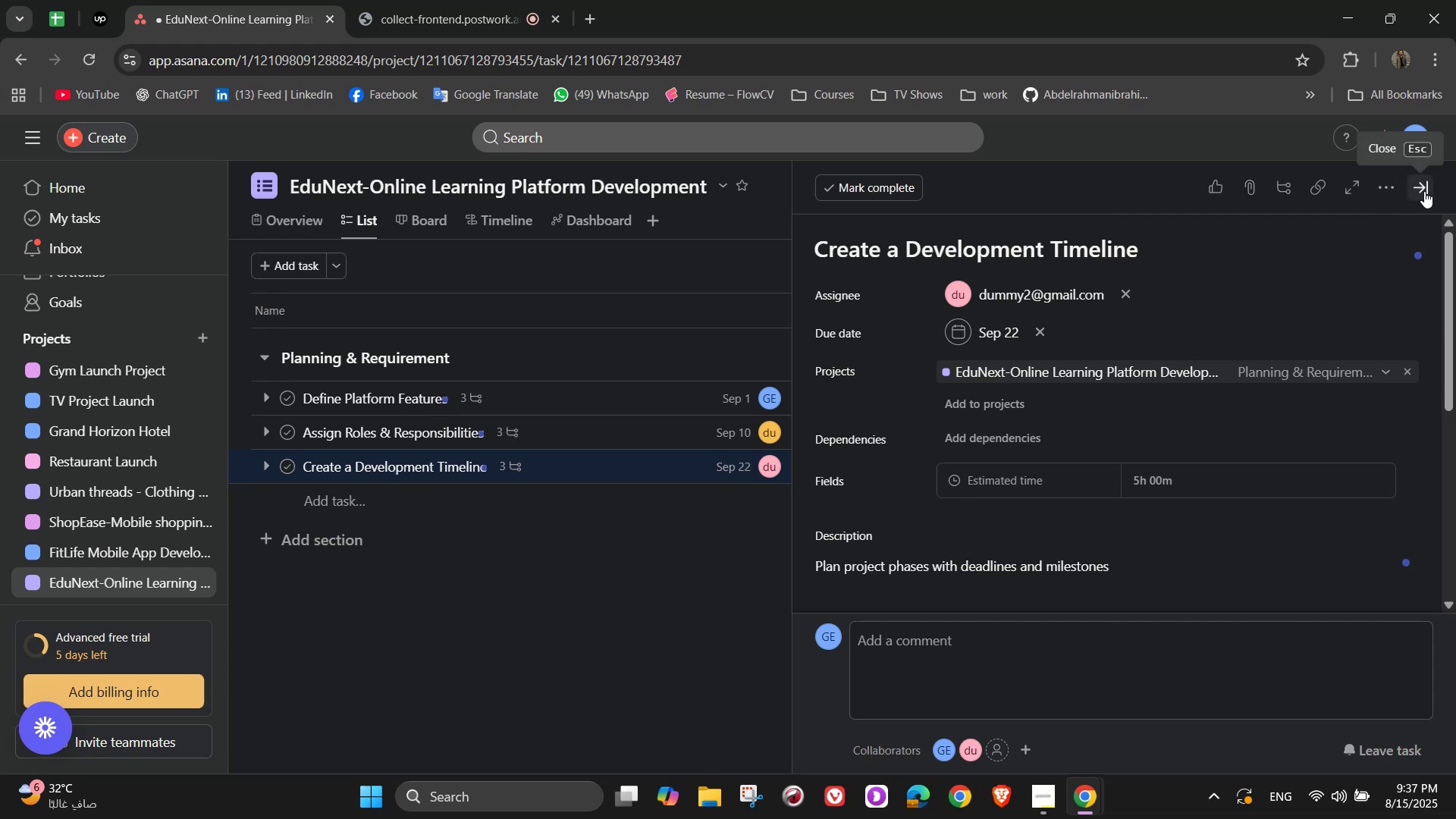 
left_click([1424, 191])
 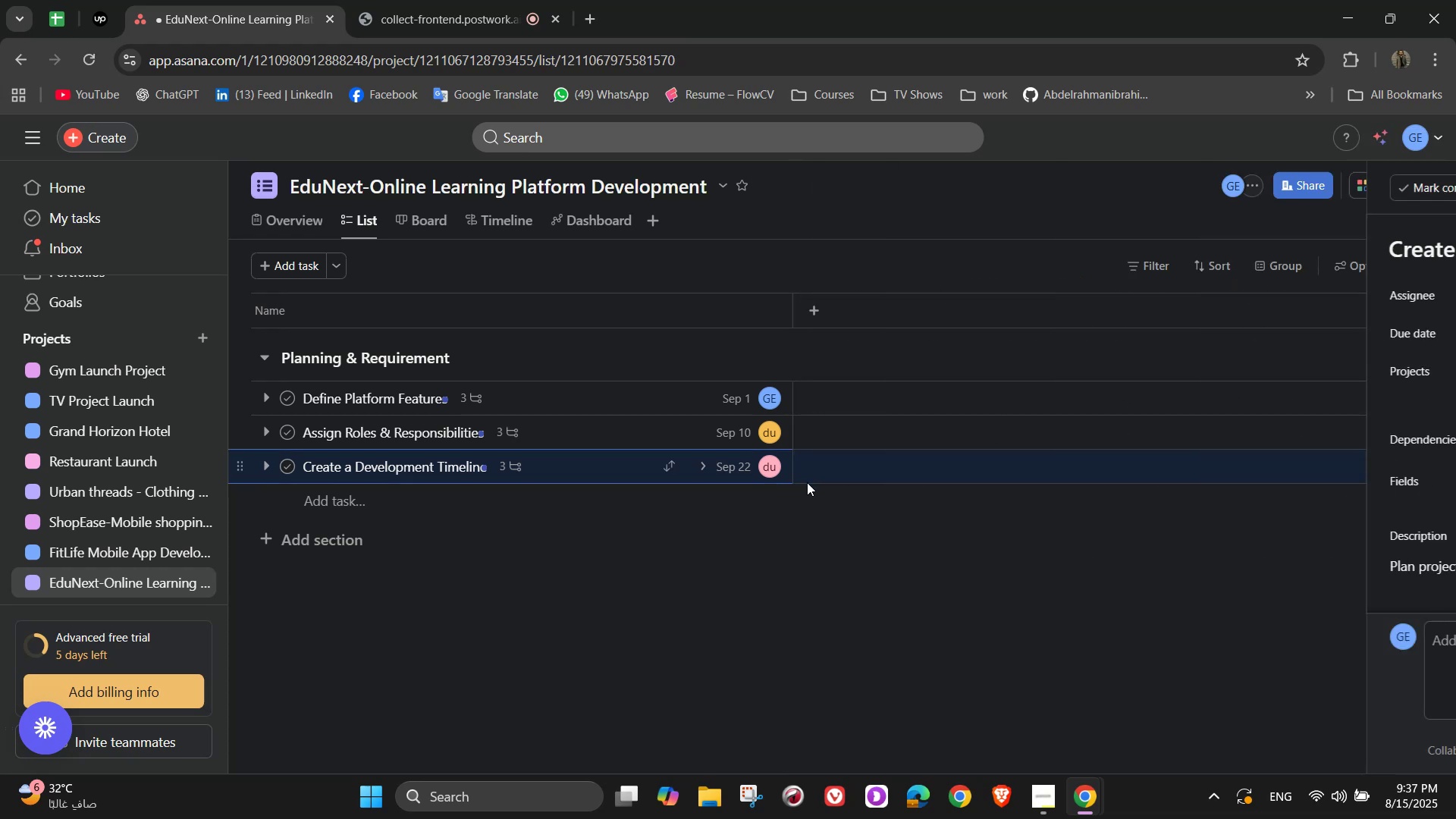 
scroll: coordinate [772, 486], scroll_direction: down, amount: 1.0
 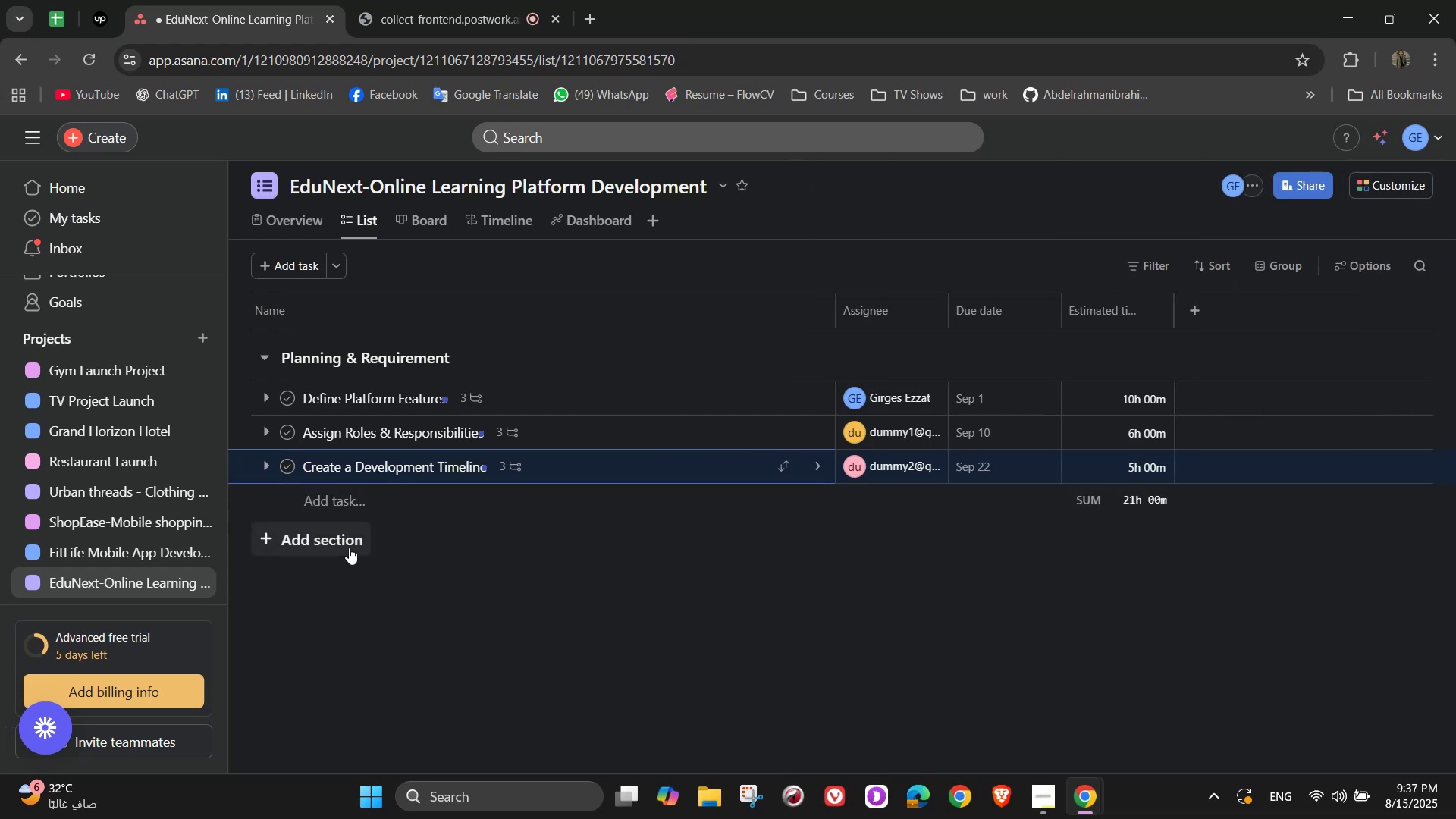 
left_click([346, 546])
 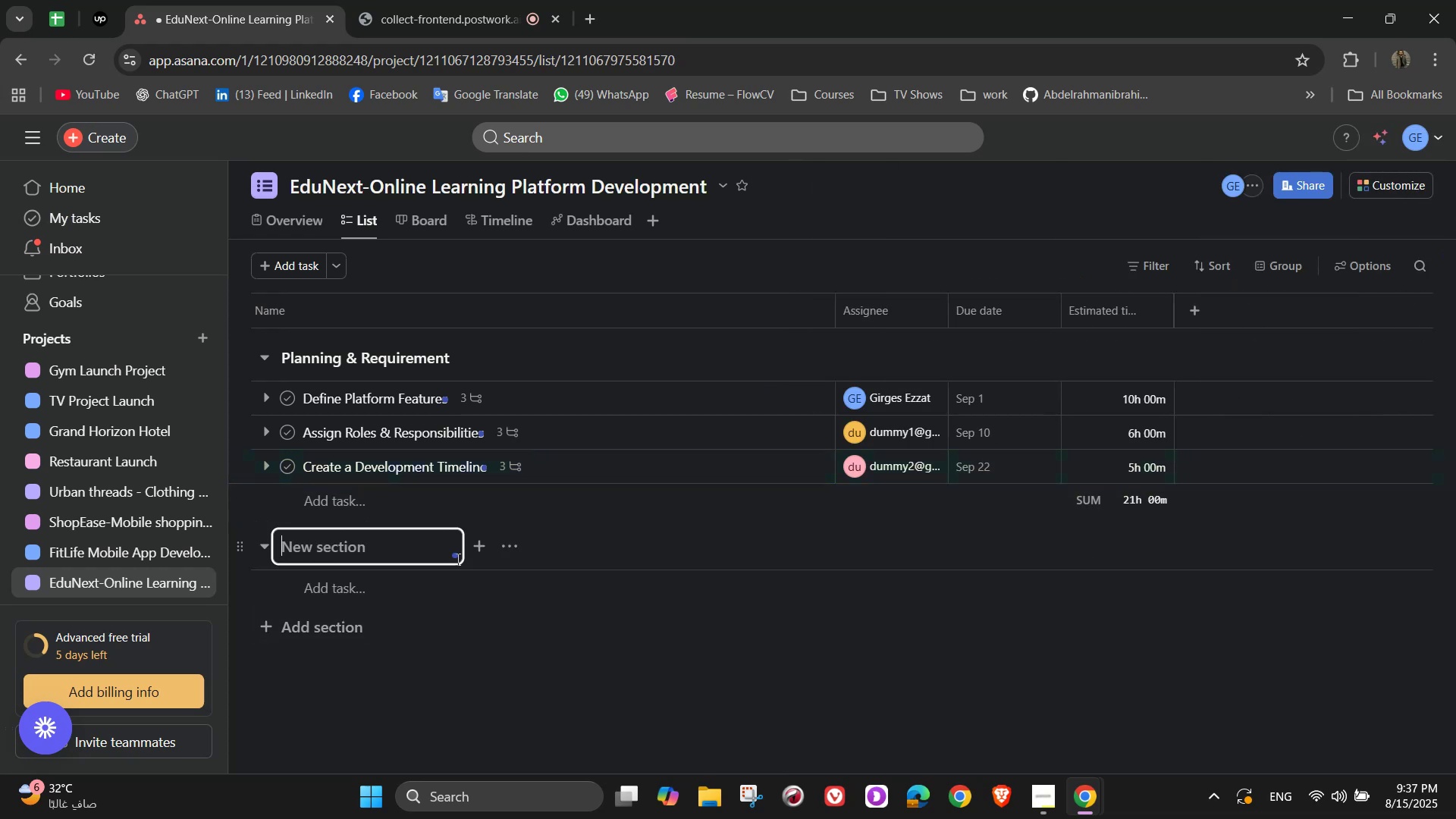 
type(UI/UX Design)
 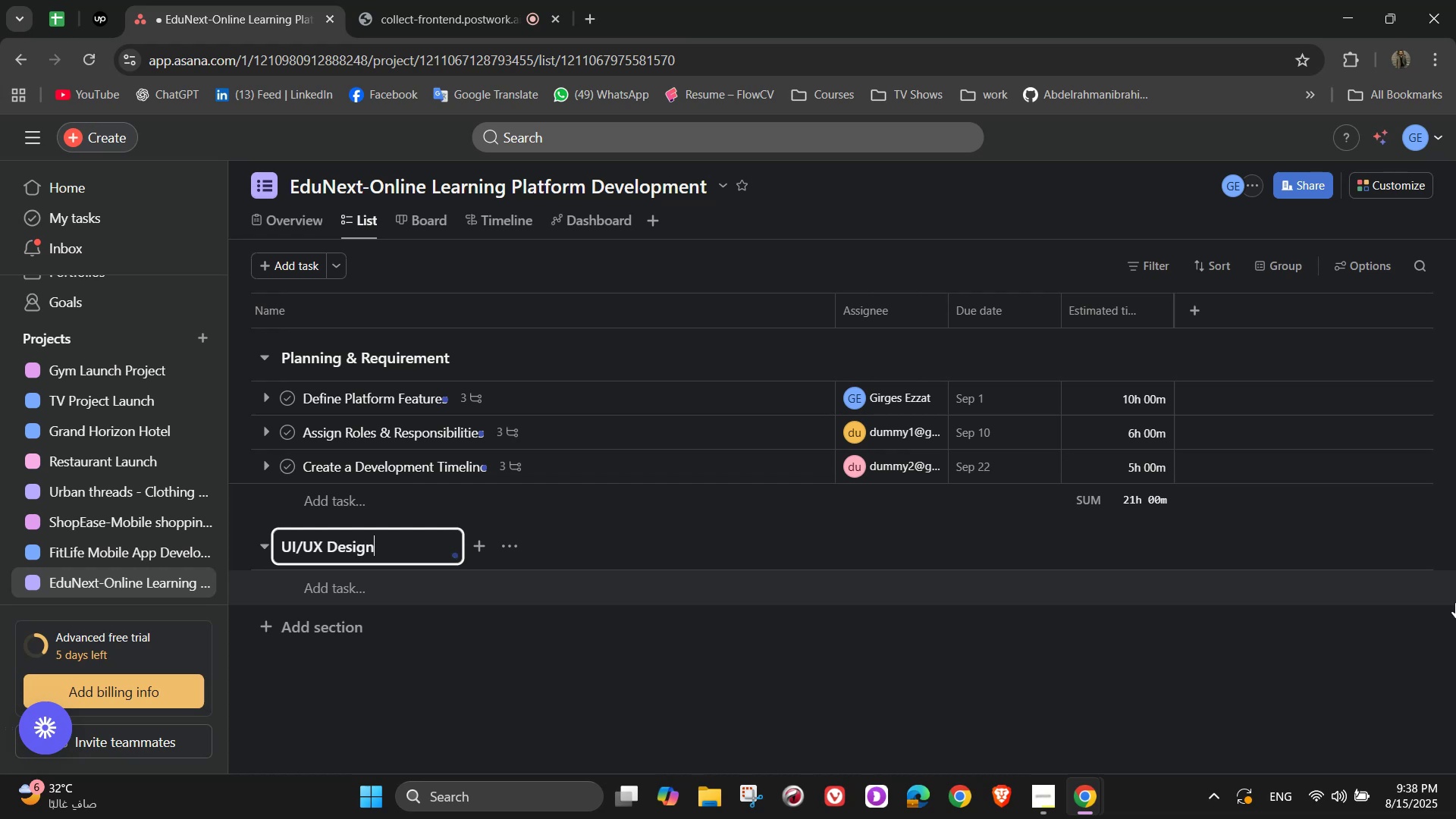 
wait(7.83)
 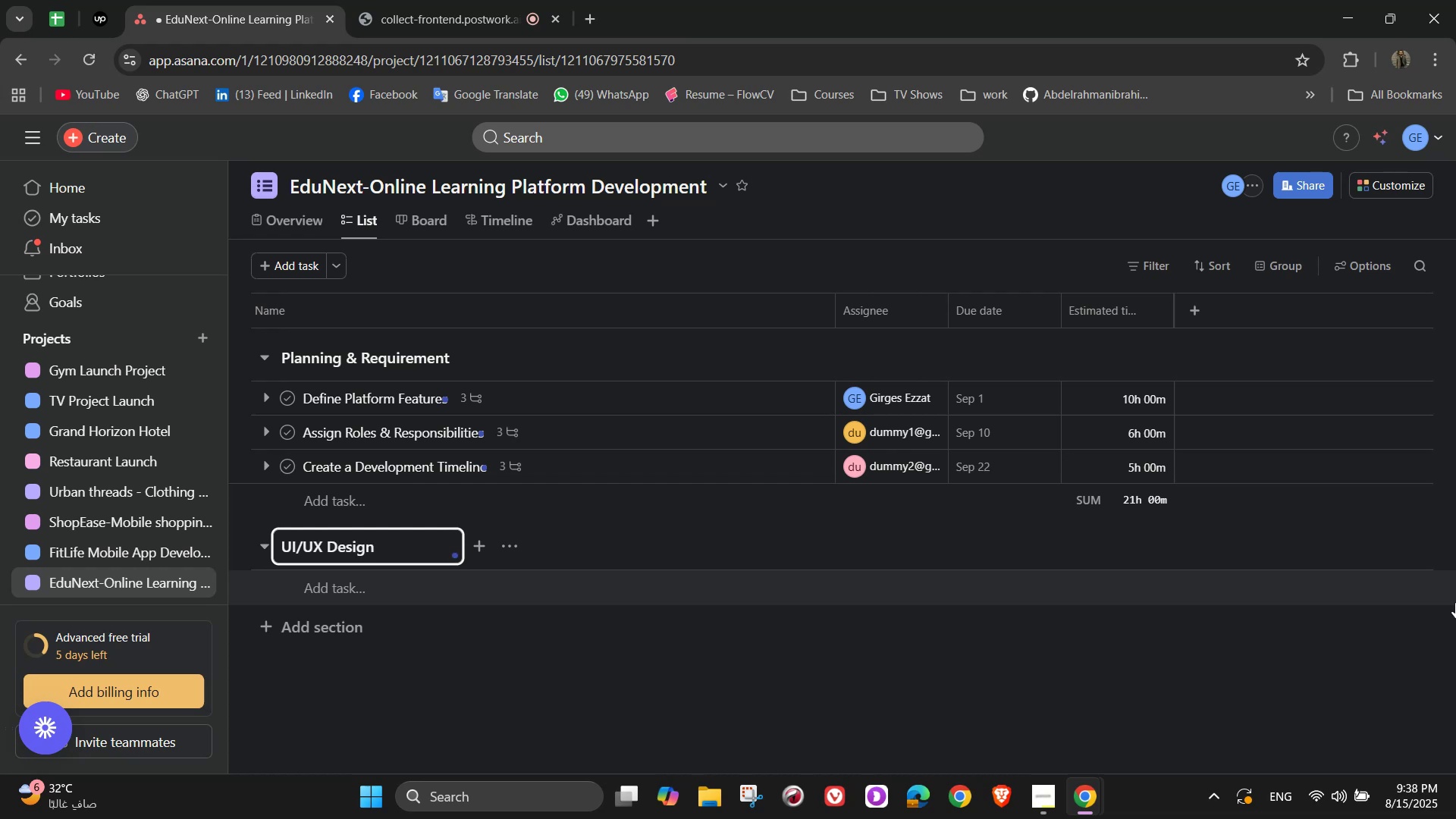 
left_click([347, 584])
 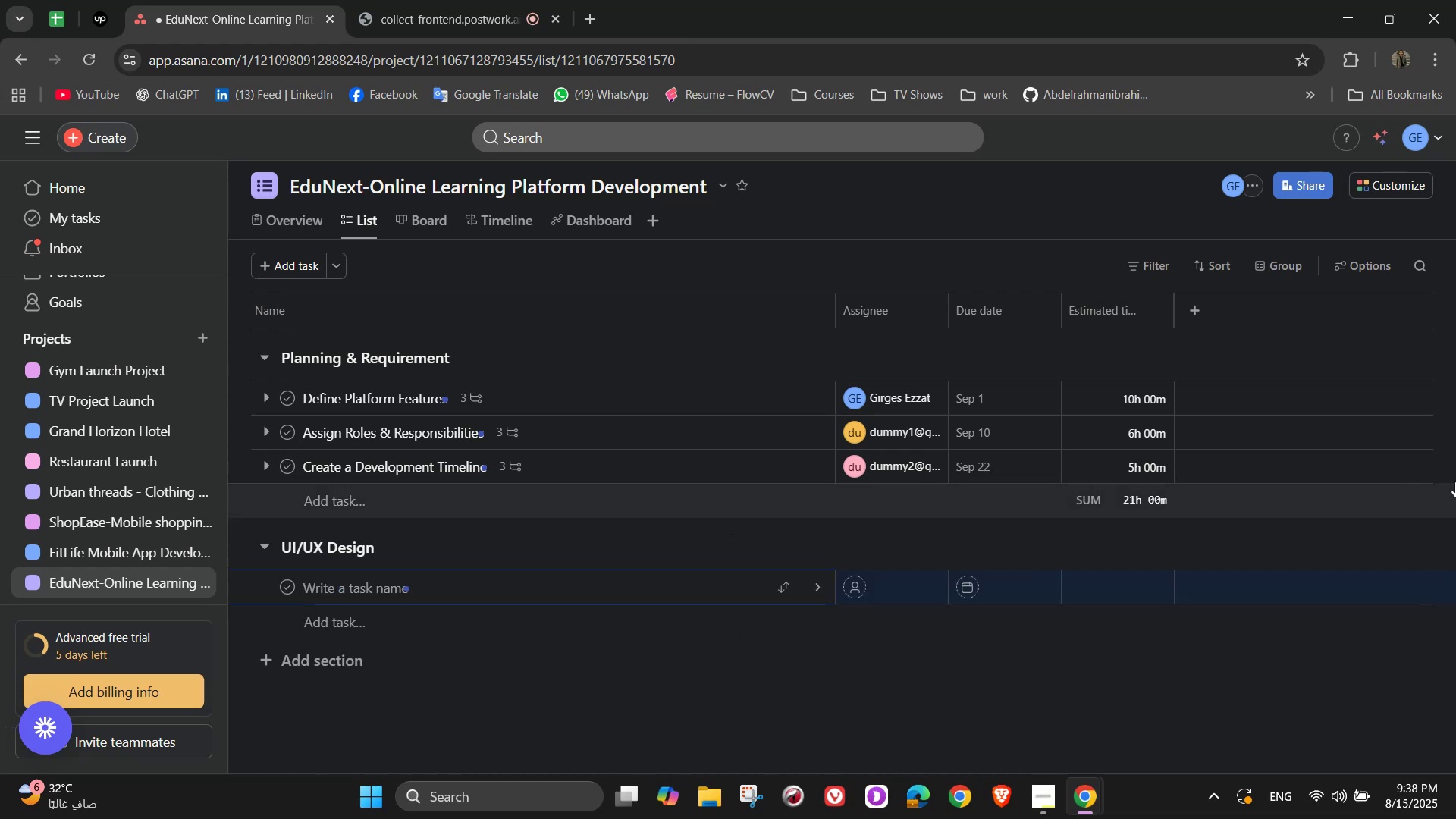 
type(Wireframe Creation)
 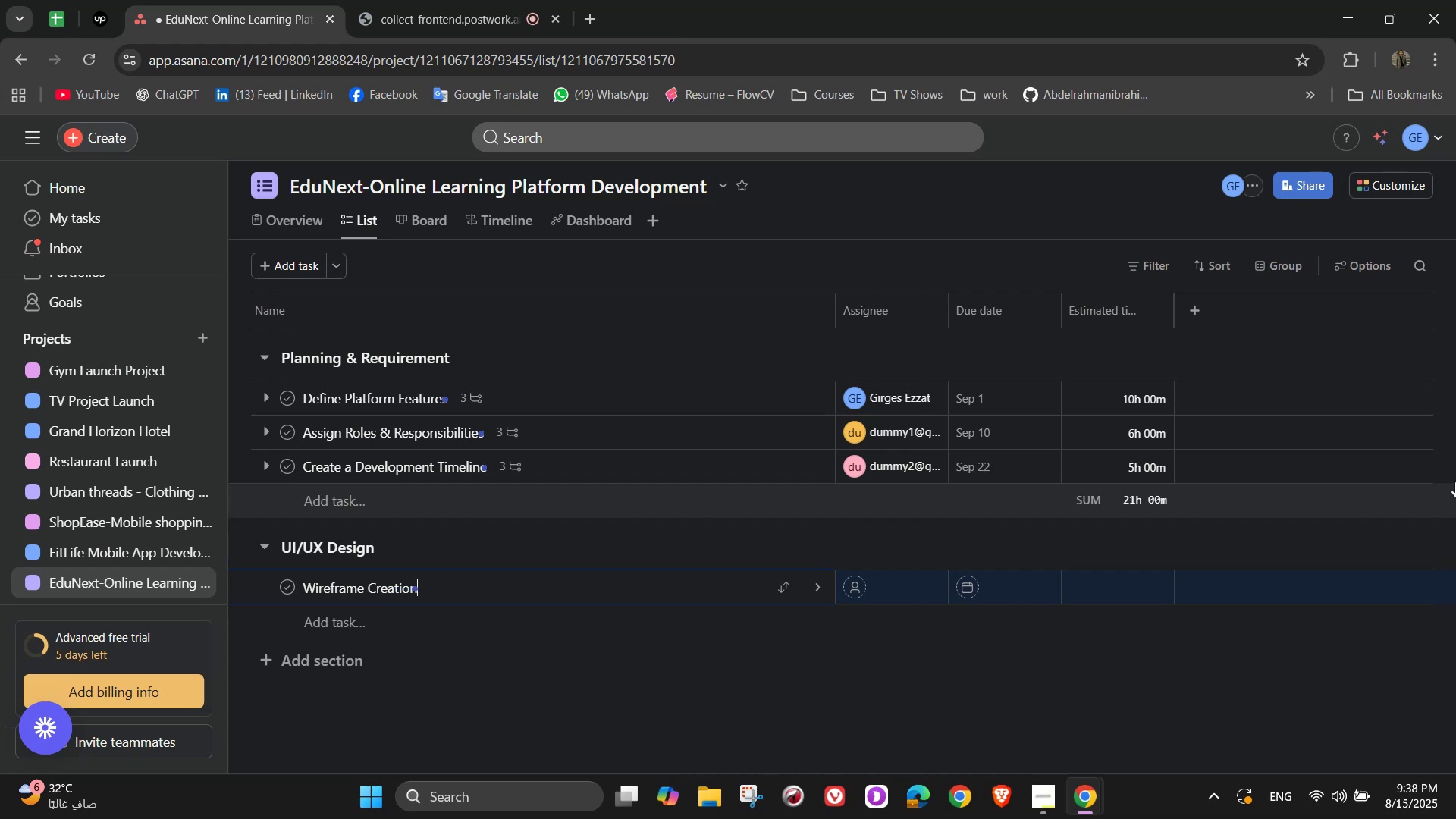 
wait(6.6)
 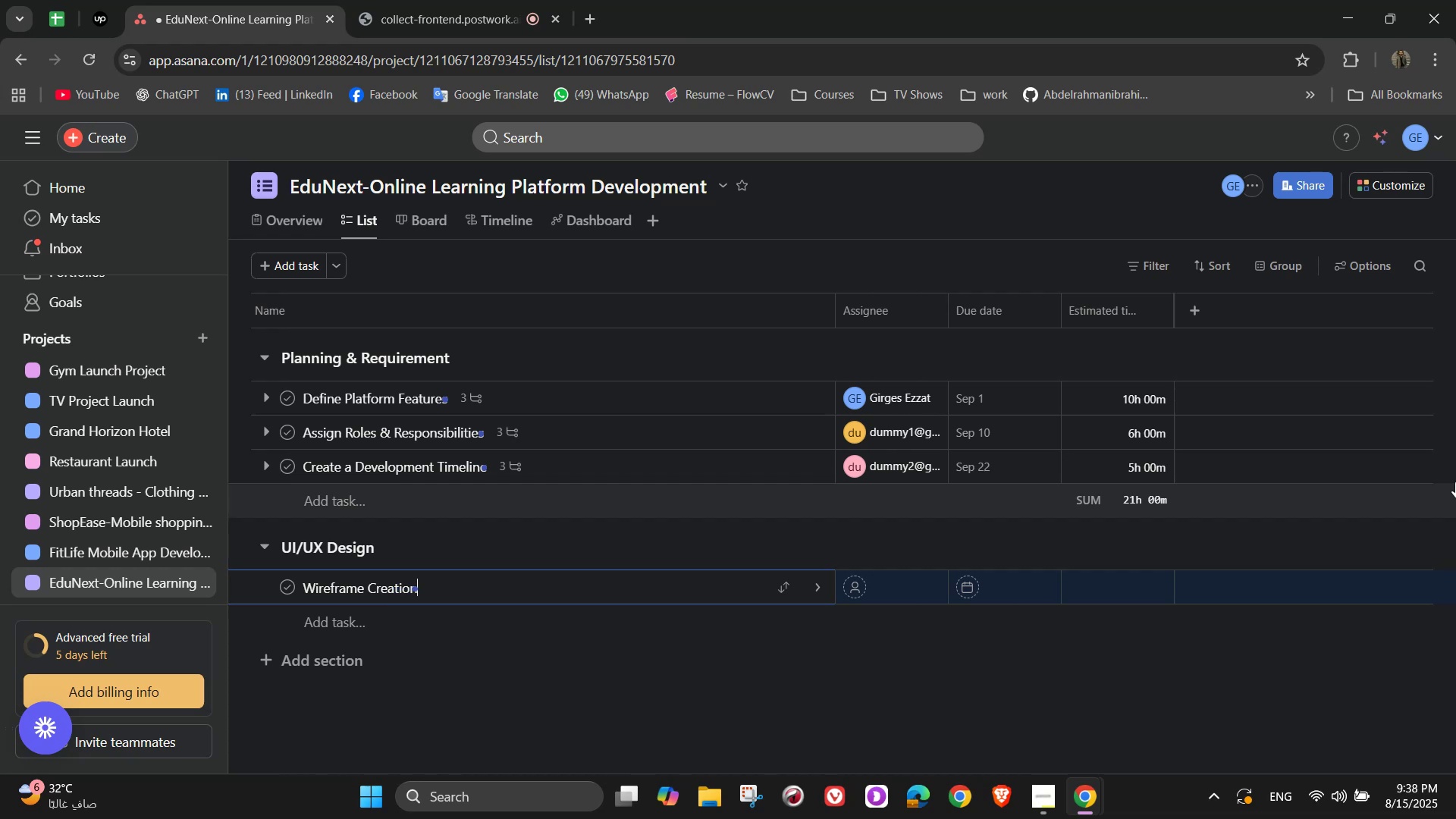 
left_click([829, 573])
 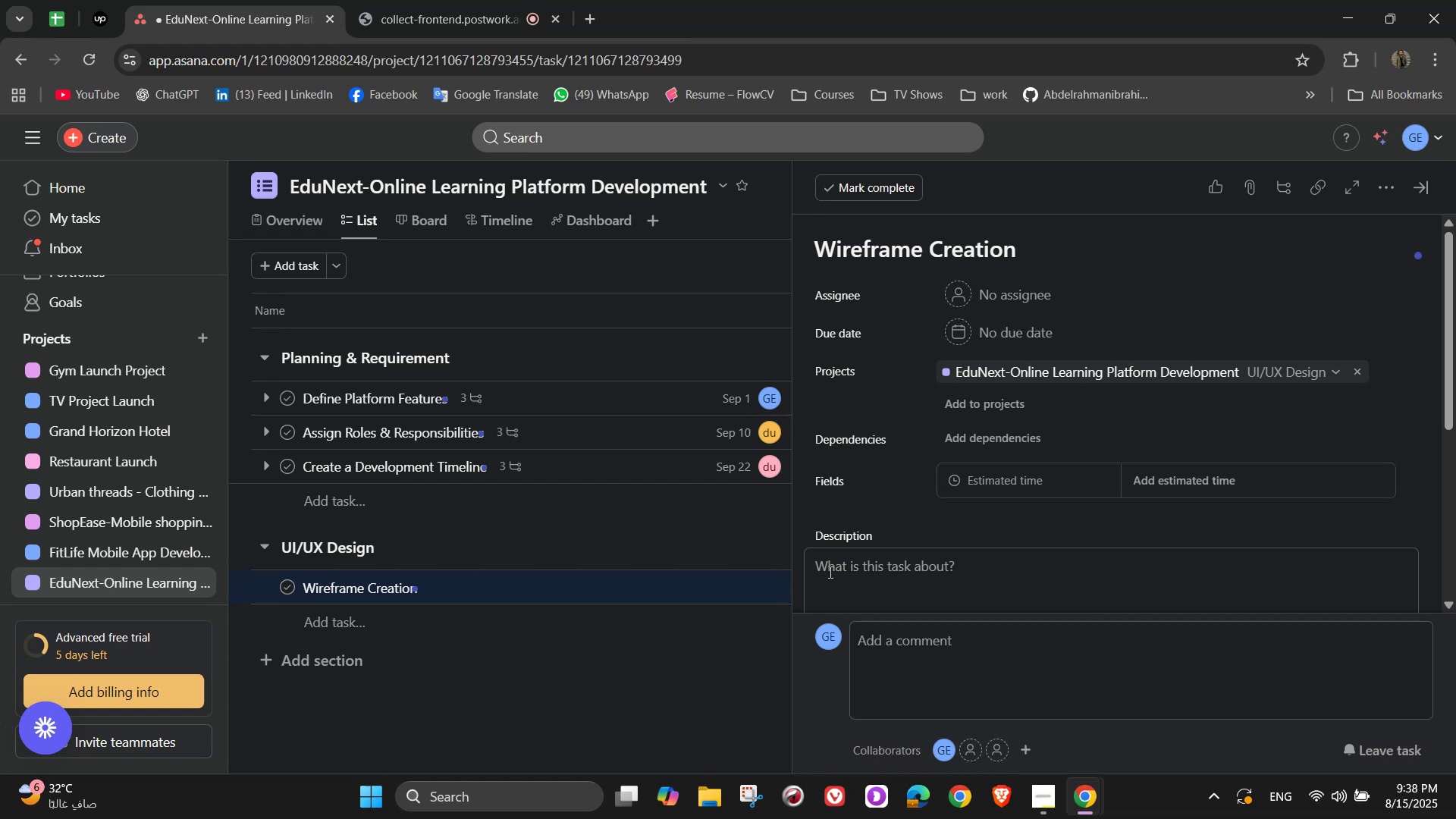 
wait(9.66)
 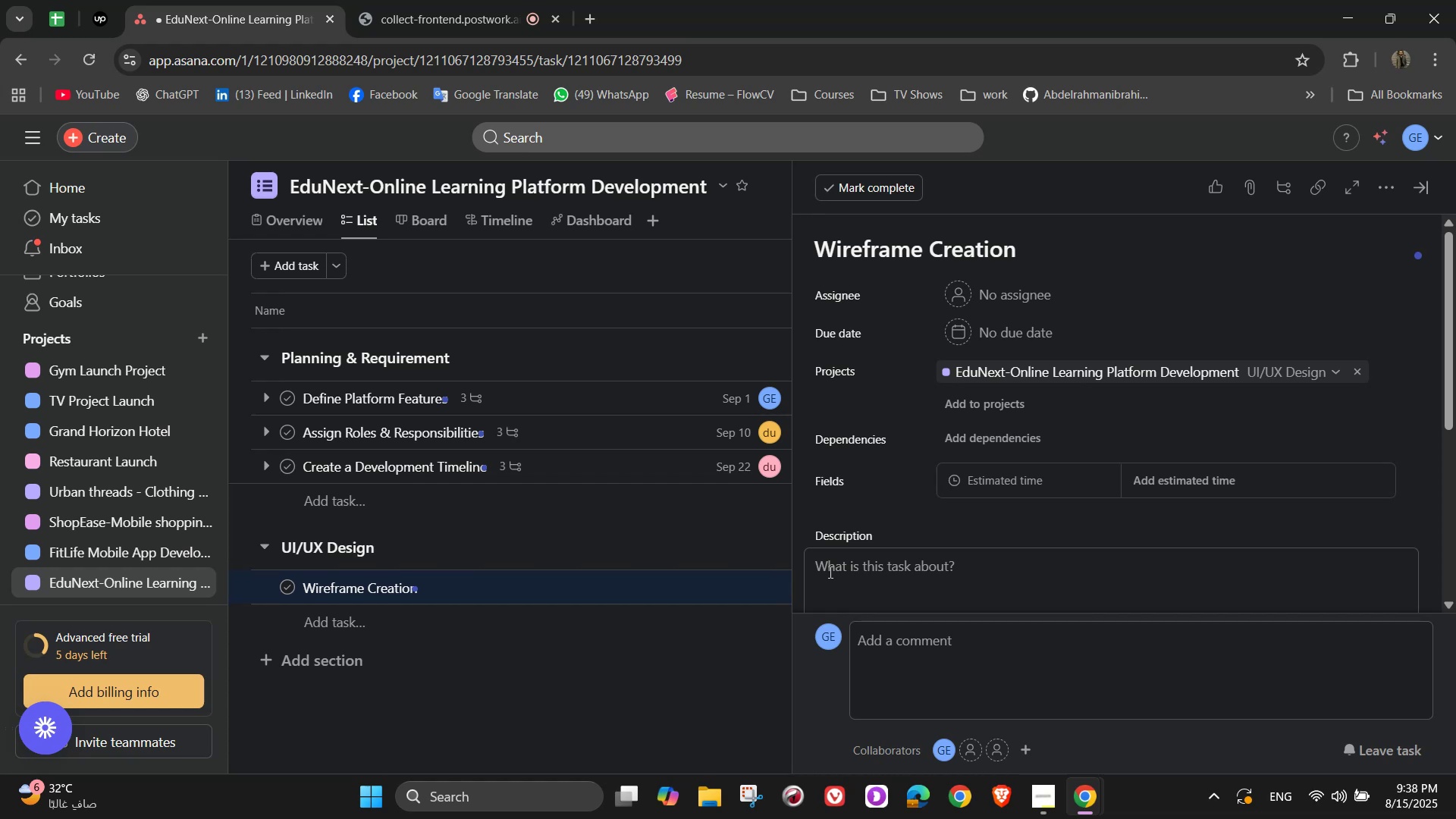 
left_click([978, 301])
 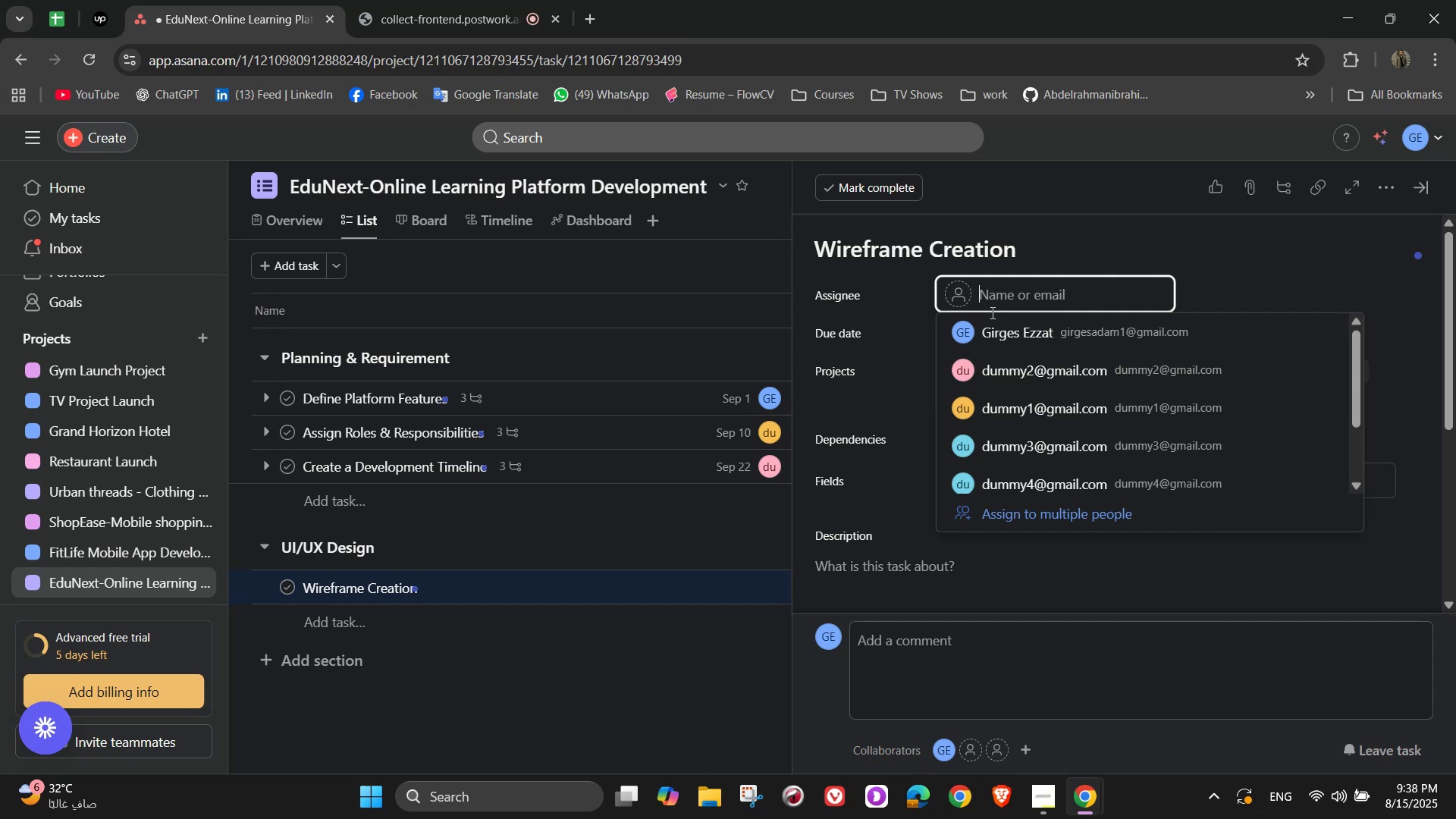 
left_click([1042, 445])
 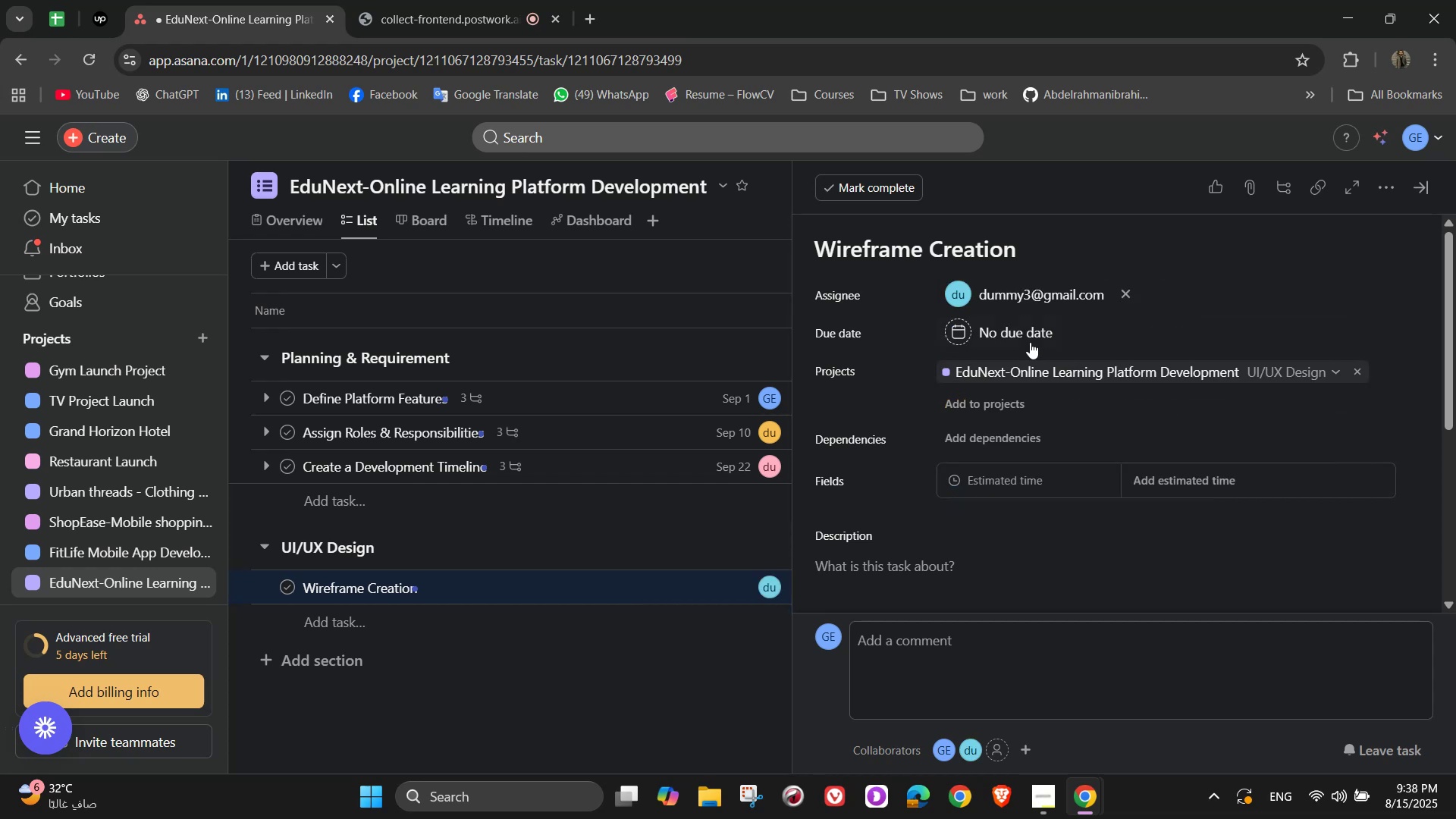 
left_click([1030, 342])
 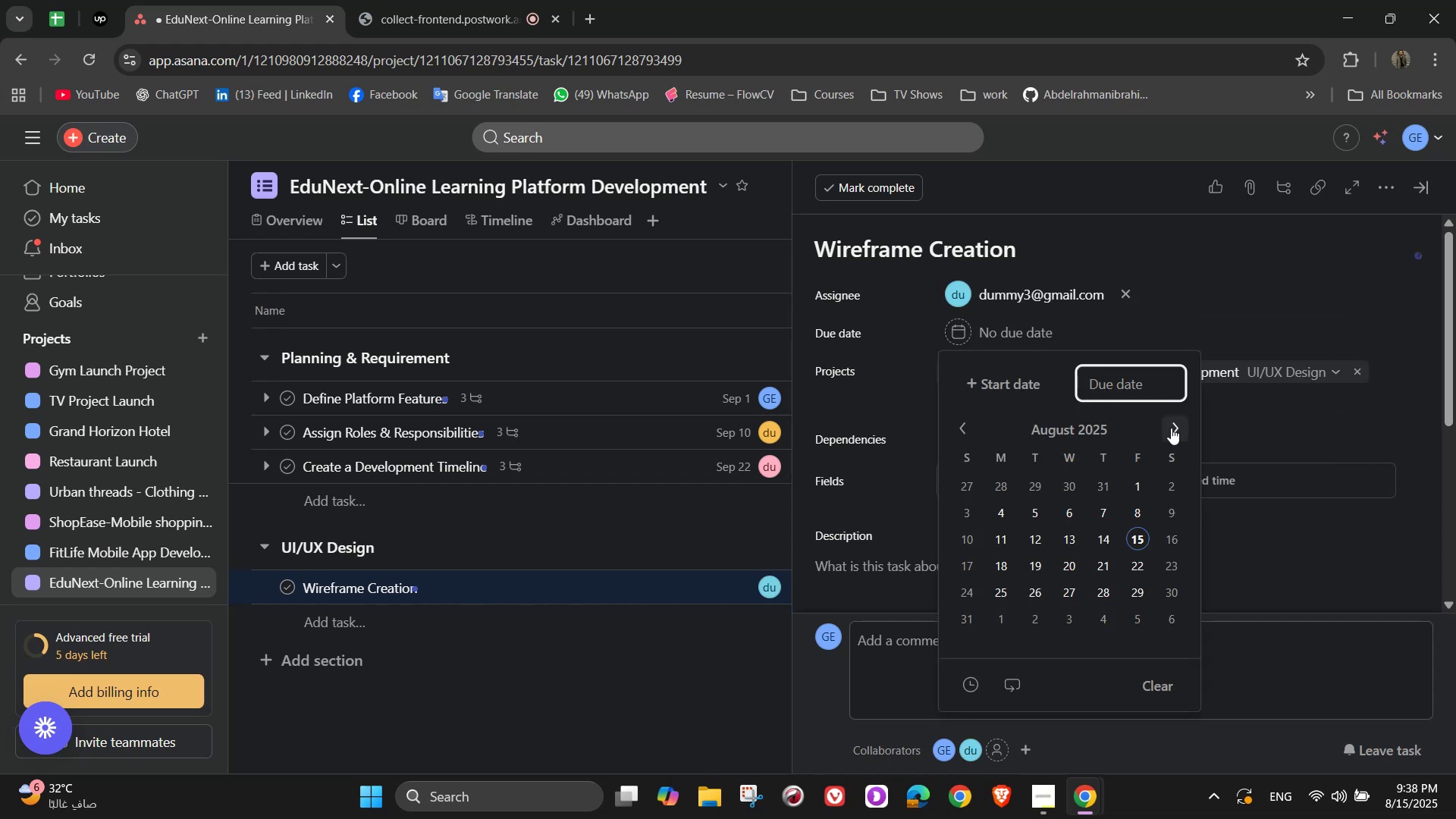 
double_click([1171, 428])
 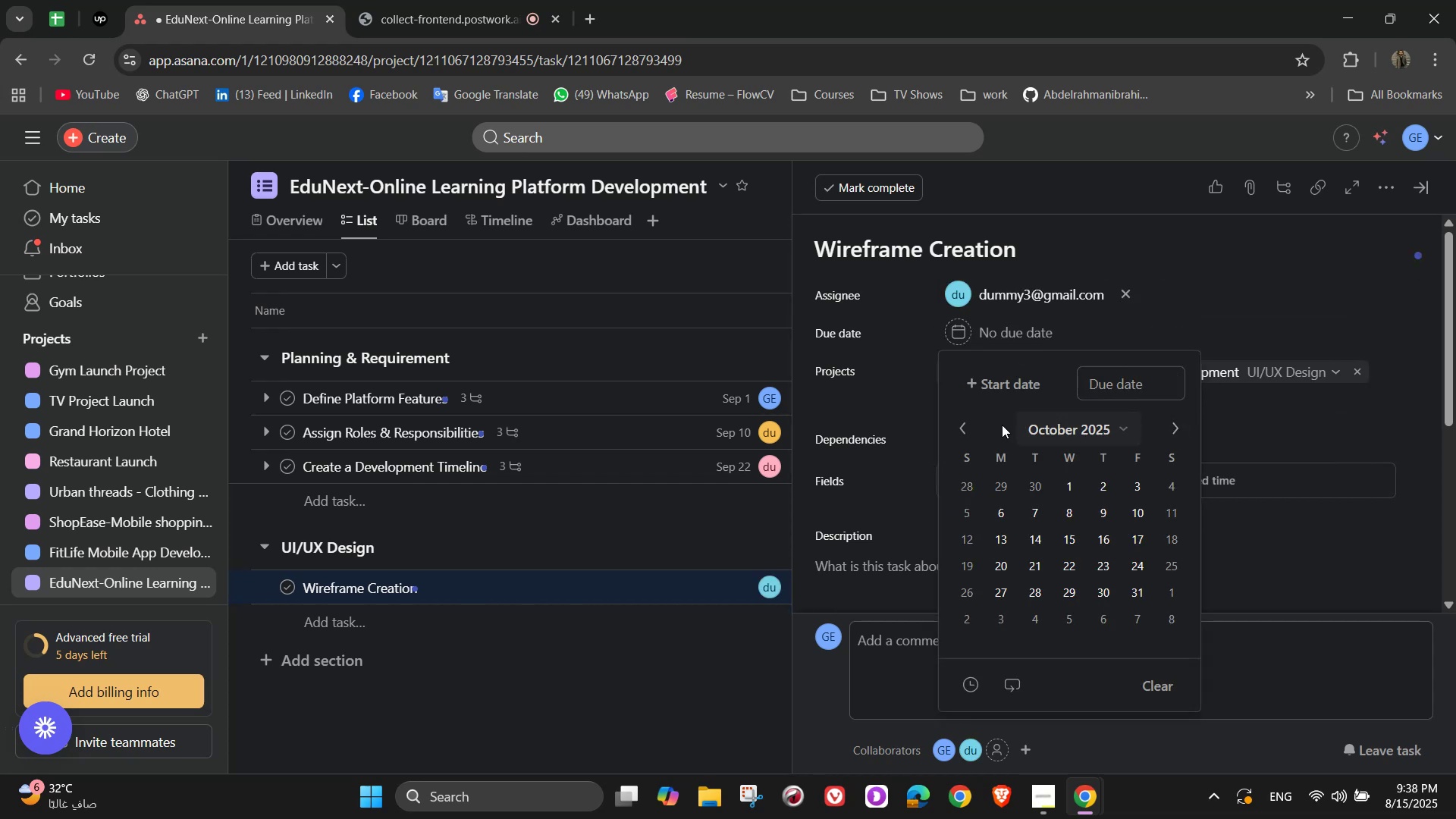 
left_click([972, 423])
 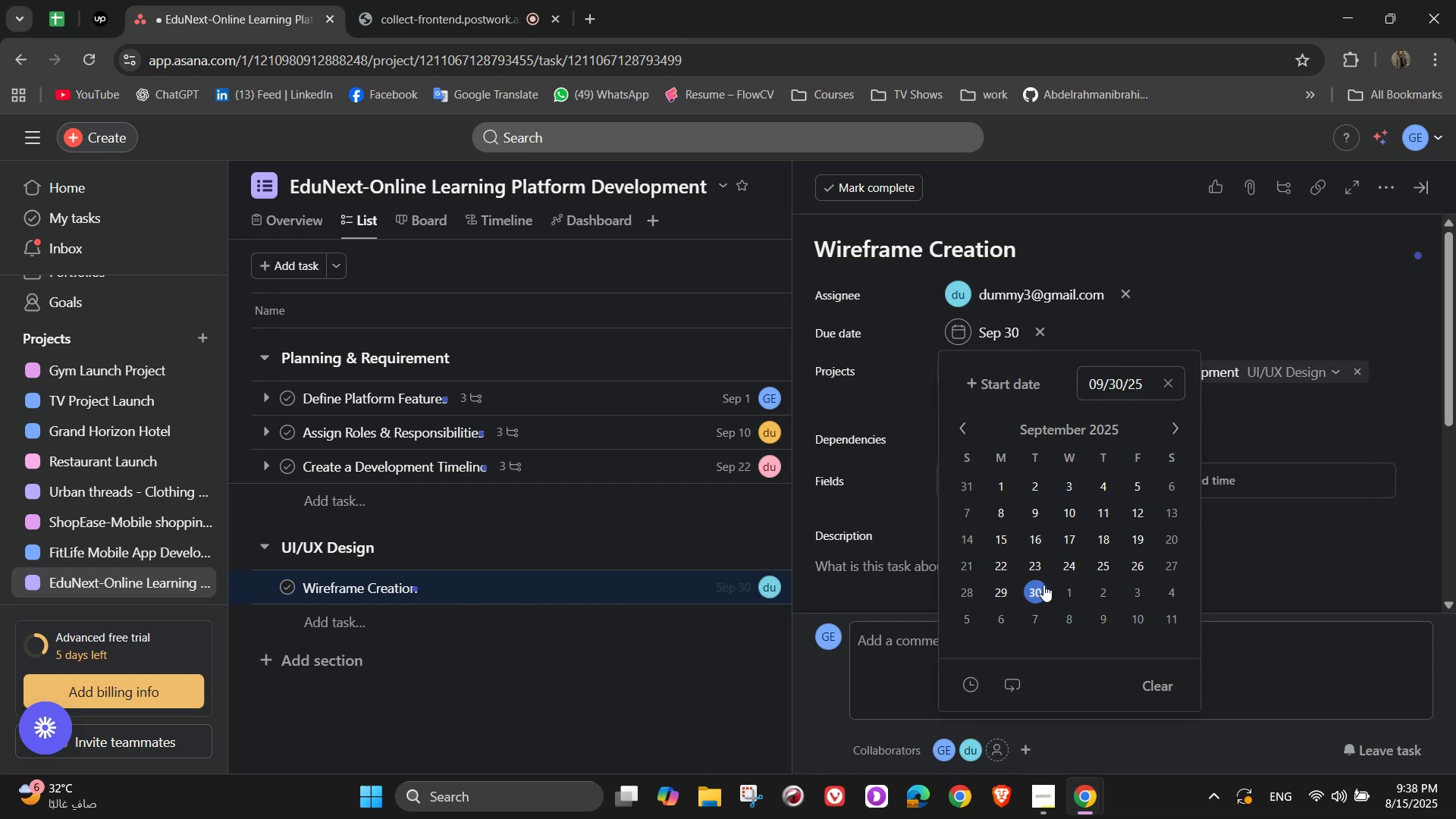 
double_click([1279, 276])
 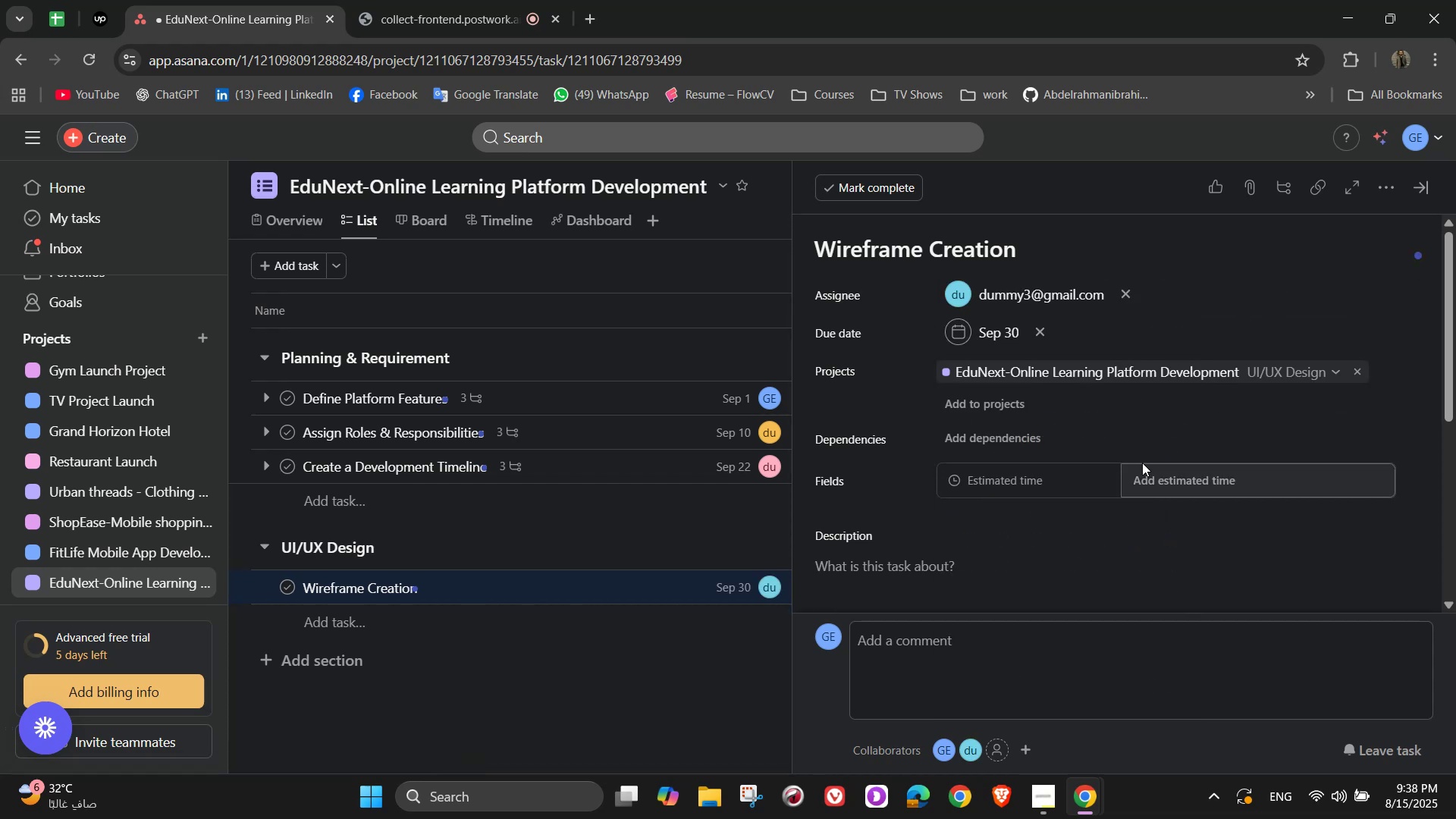 
left_click([1145, 474])
 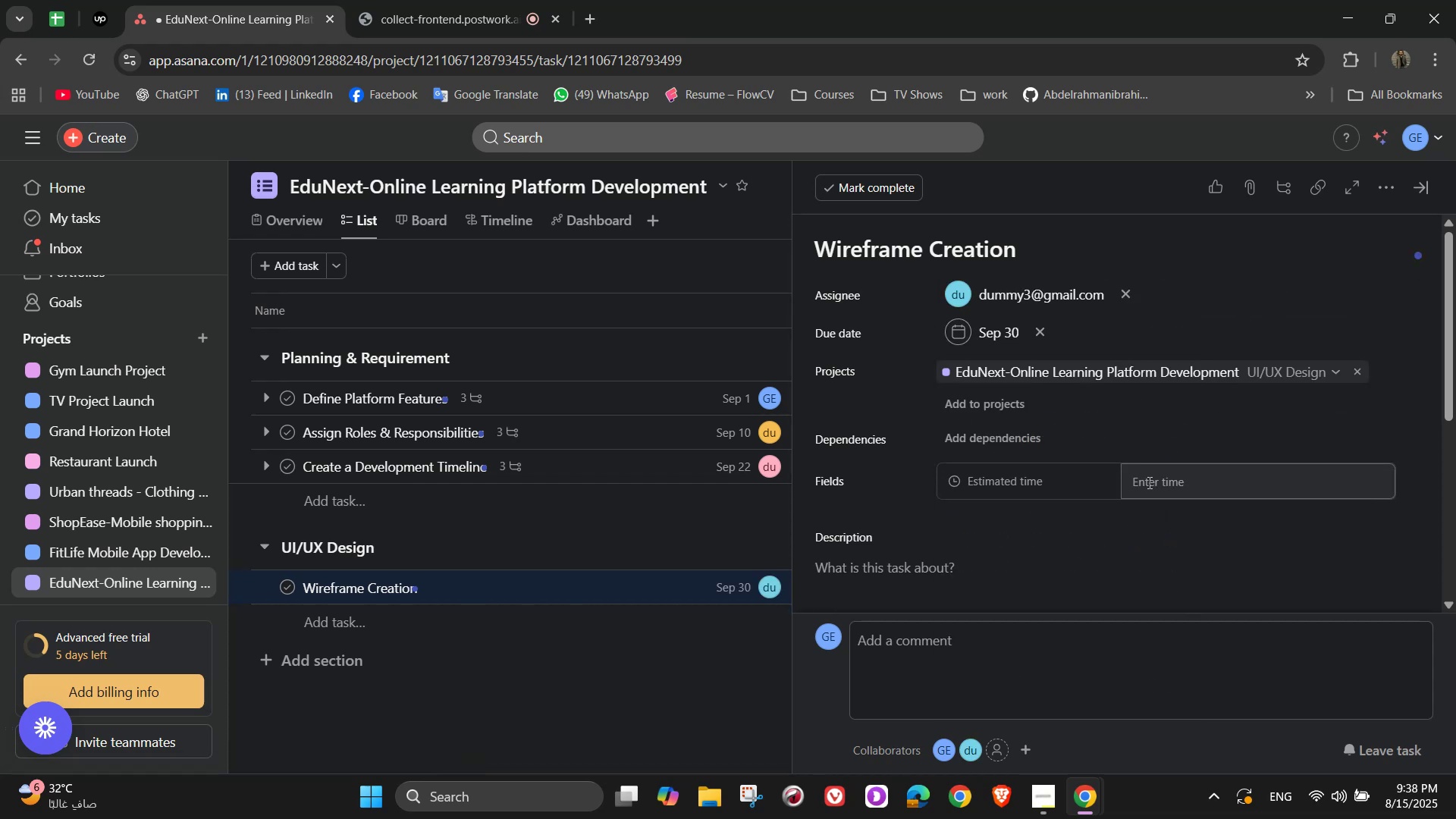 
left_click([1148, 483])
 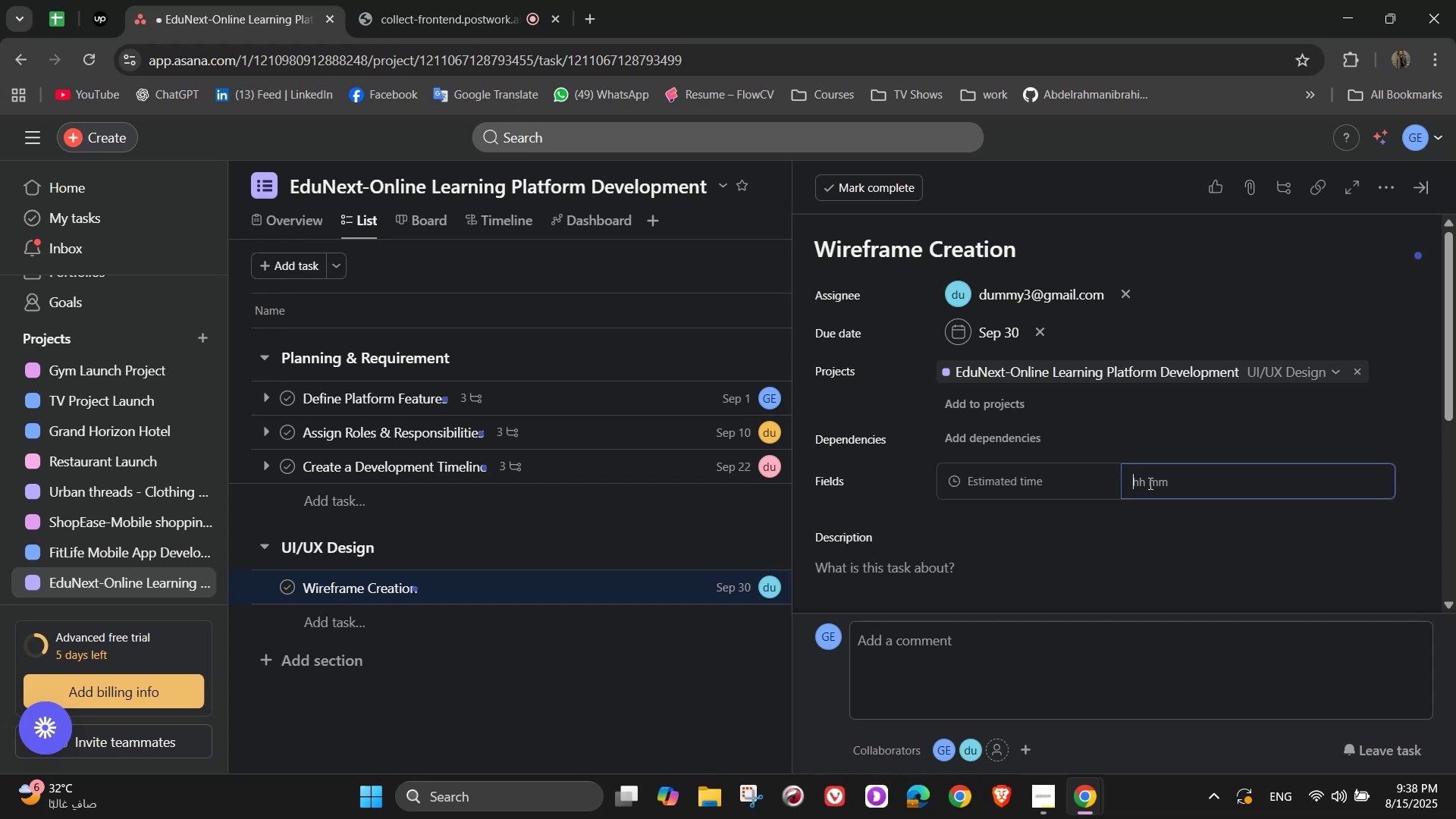 
wait(8.32)
 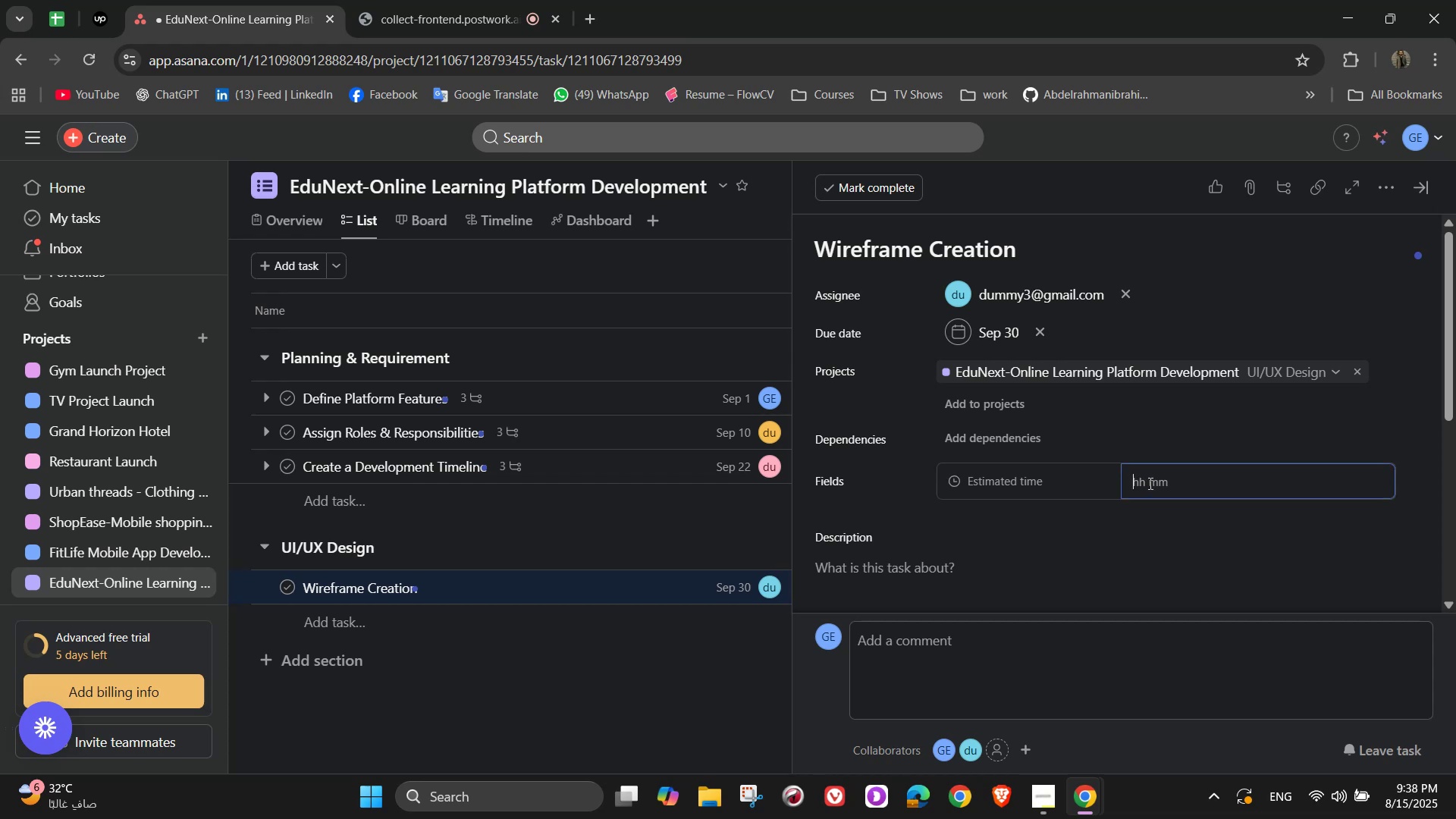 
key(Numpad8)
 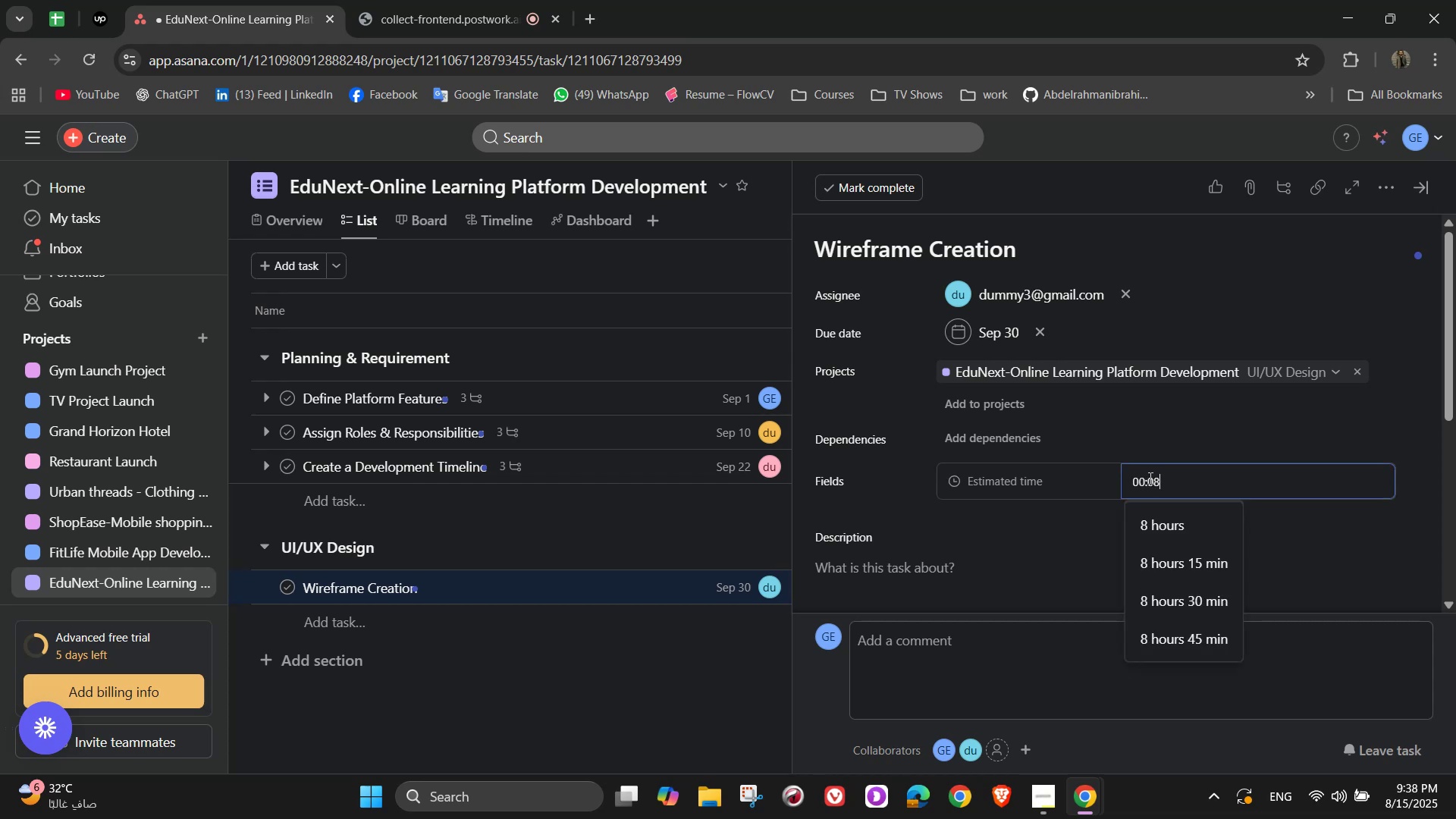 
key(Numpad0)
 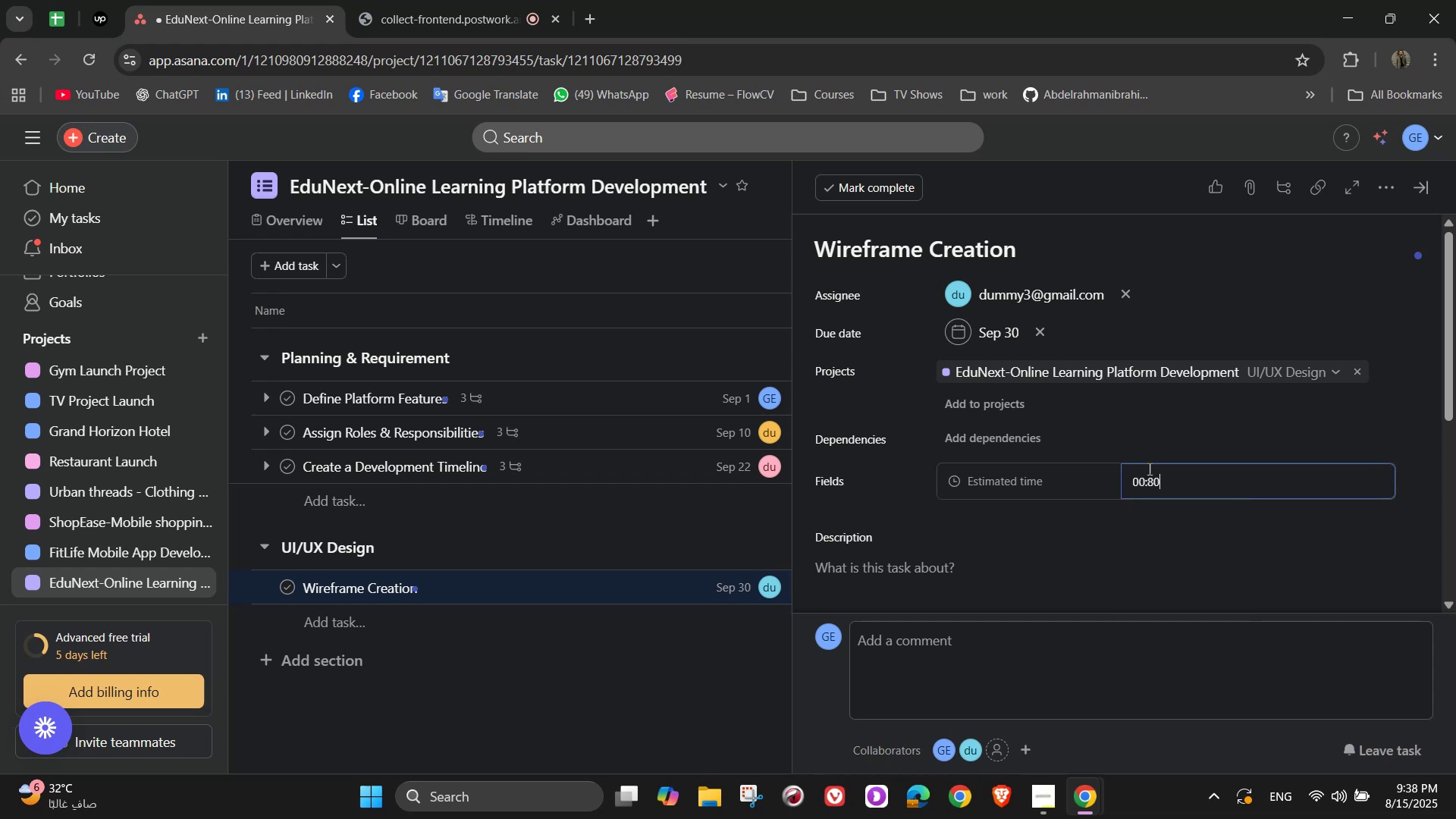 
key(Numpad0)
 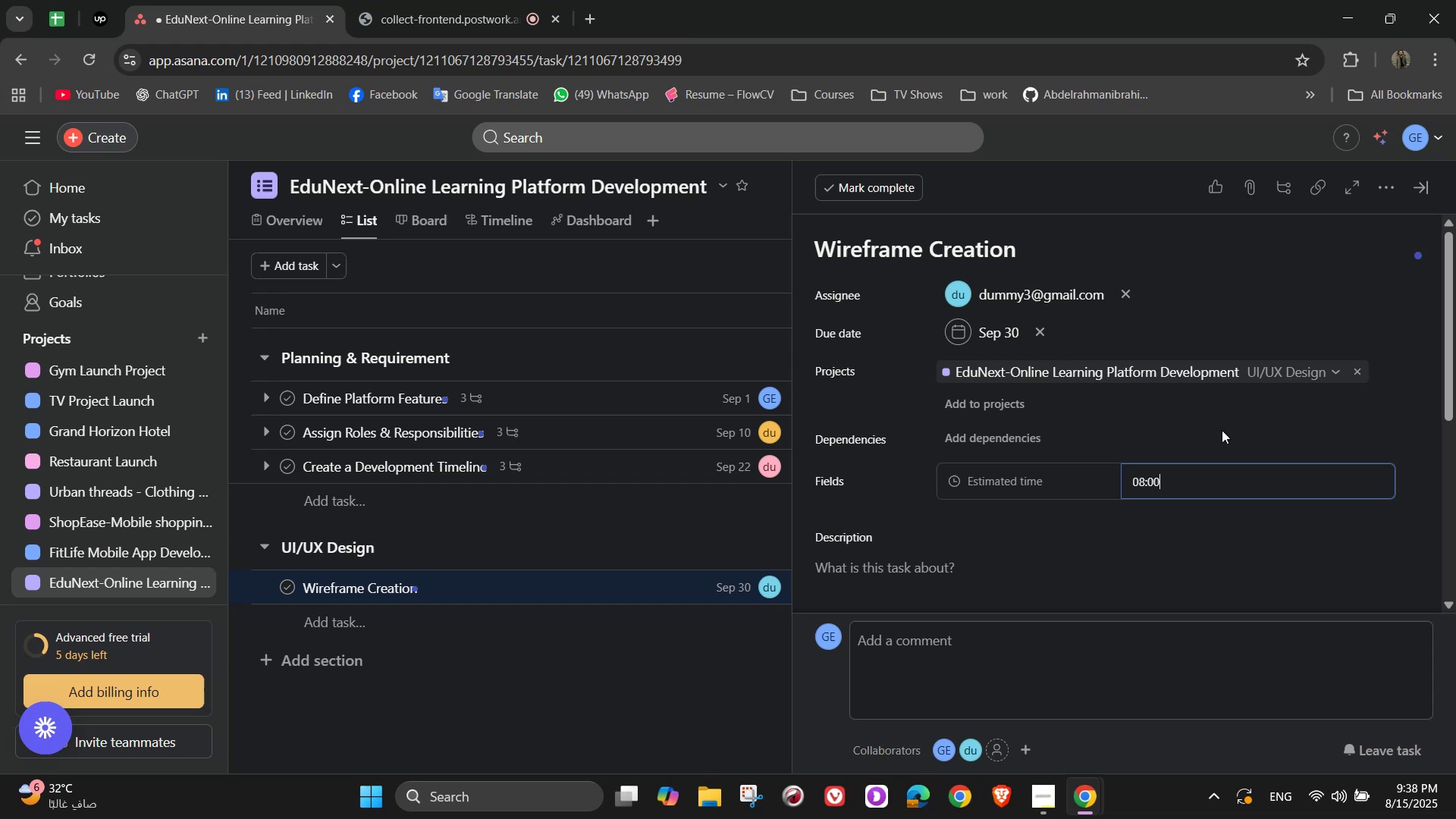 
left_click([1211, 415])
 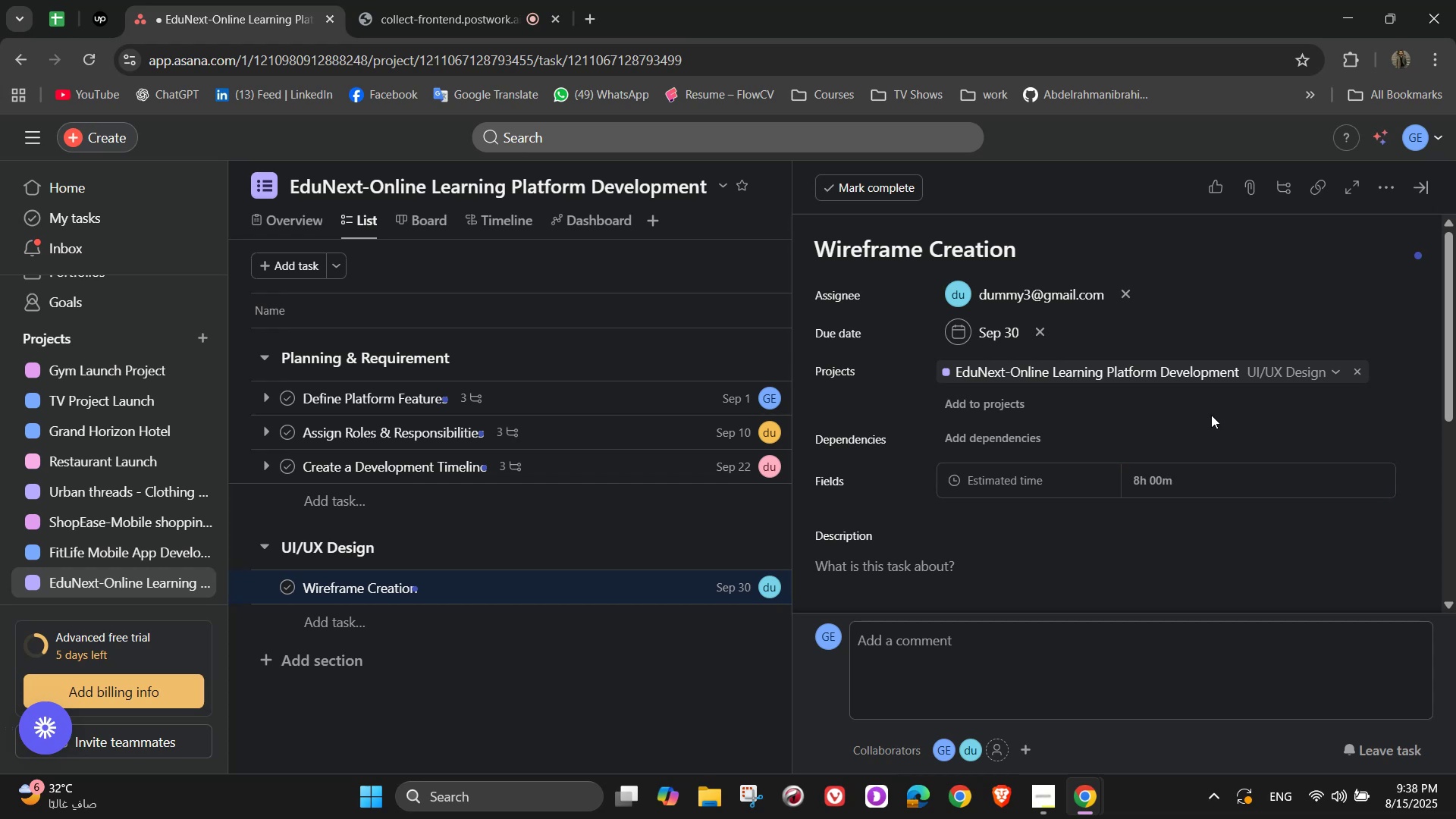 
scroll: coordinate [1211, 415], scroll_direction: down, amount: 2.0
 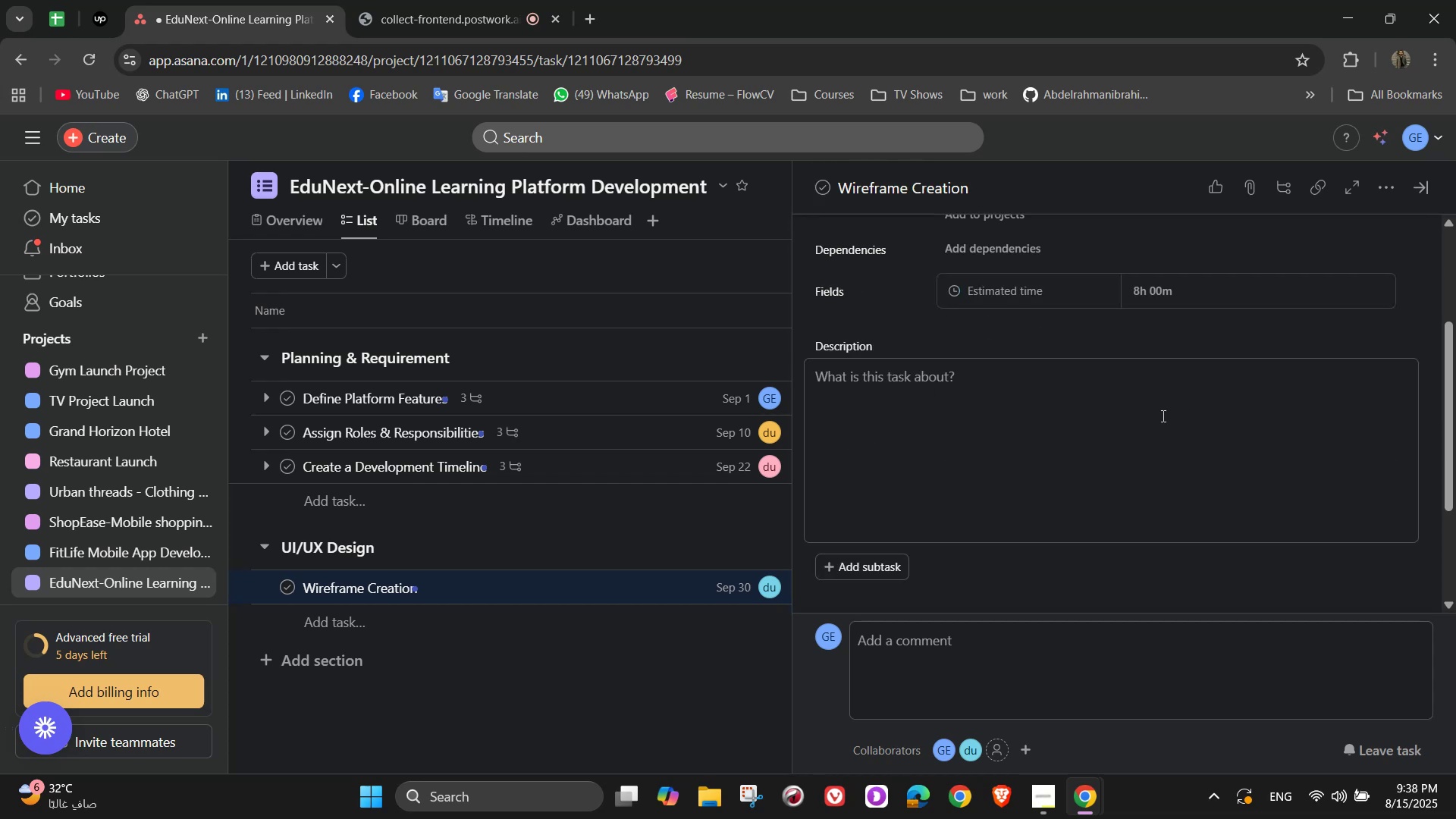 
left_click([1160, 414])
 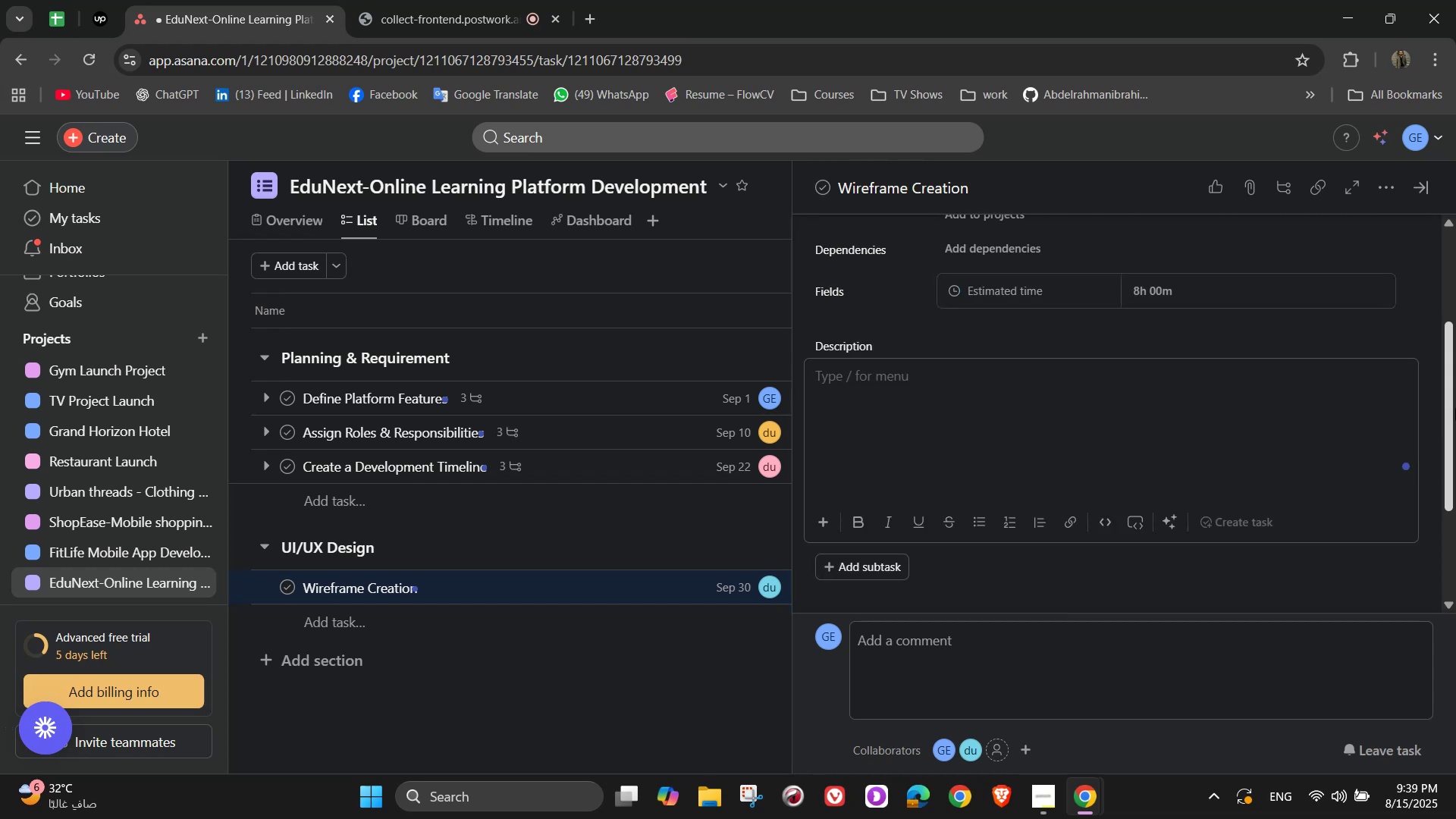 
wait(11.25)
 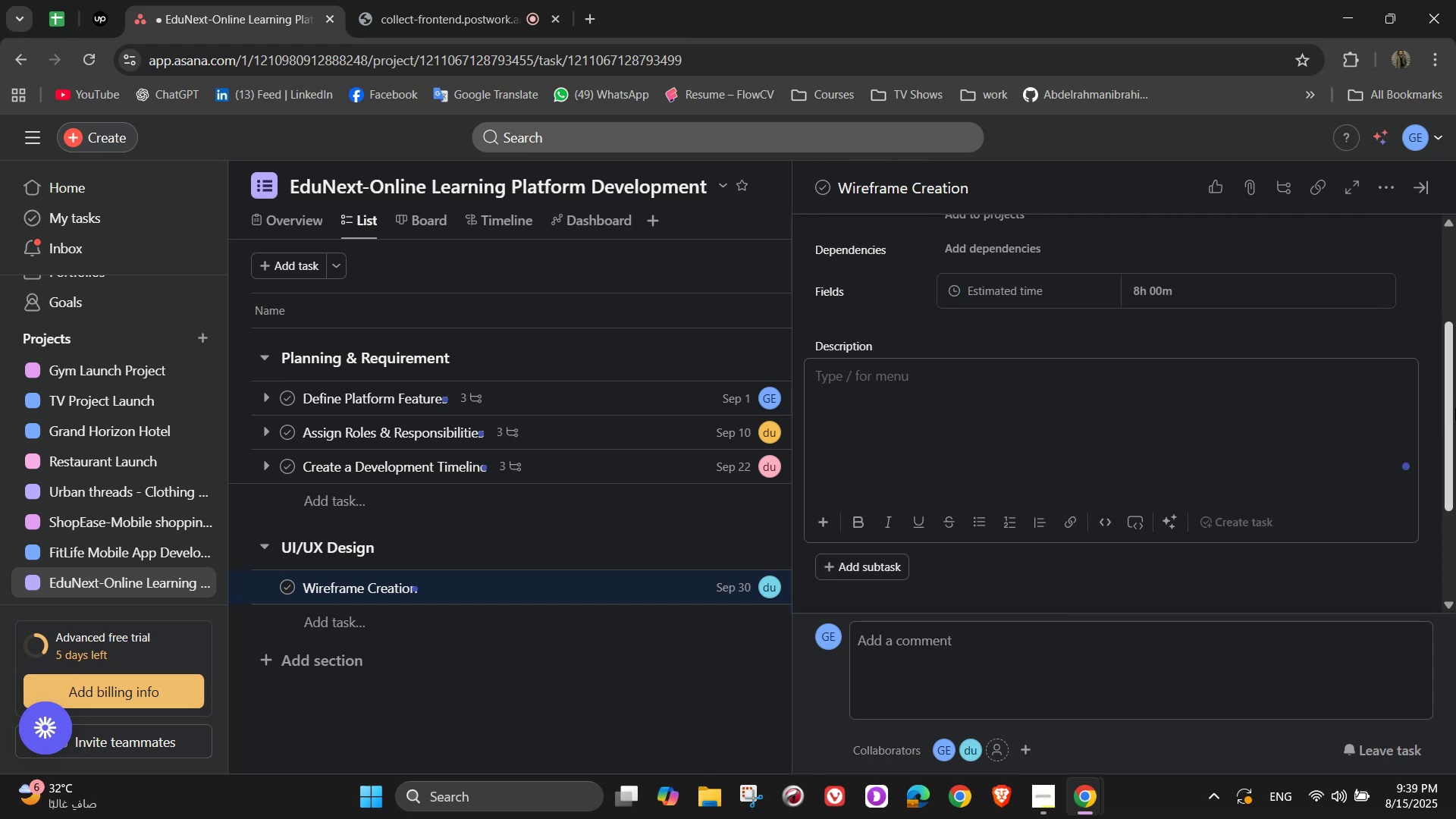 
type(Design low-fidelity layouts for main pages)
 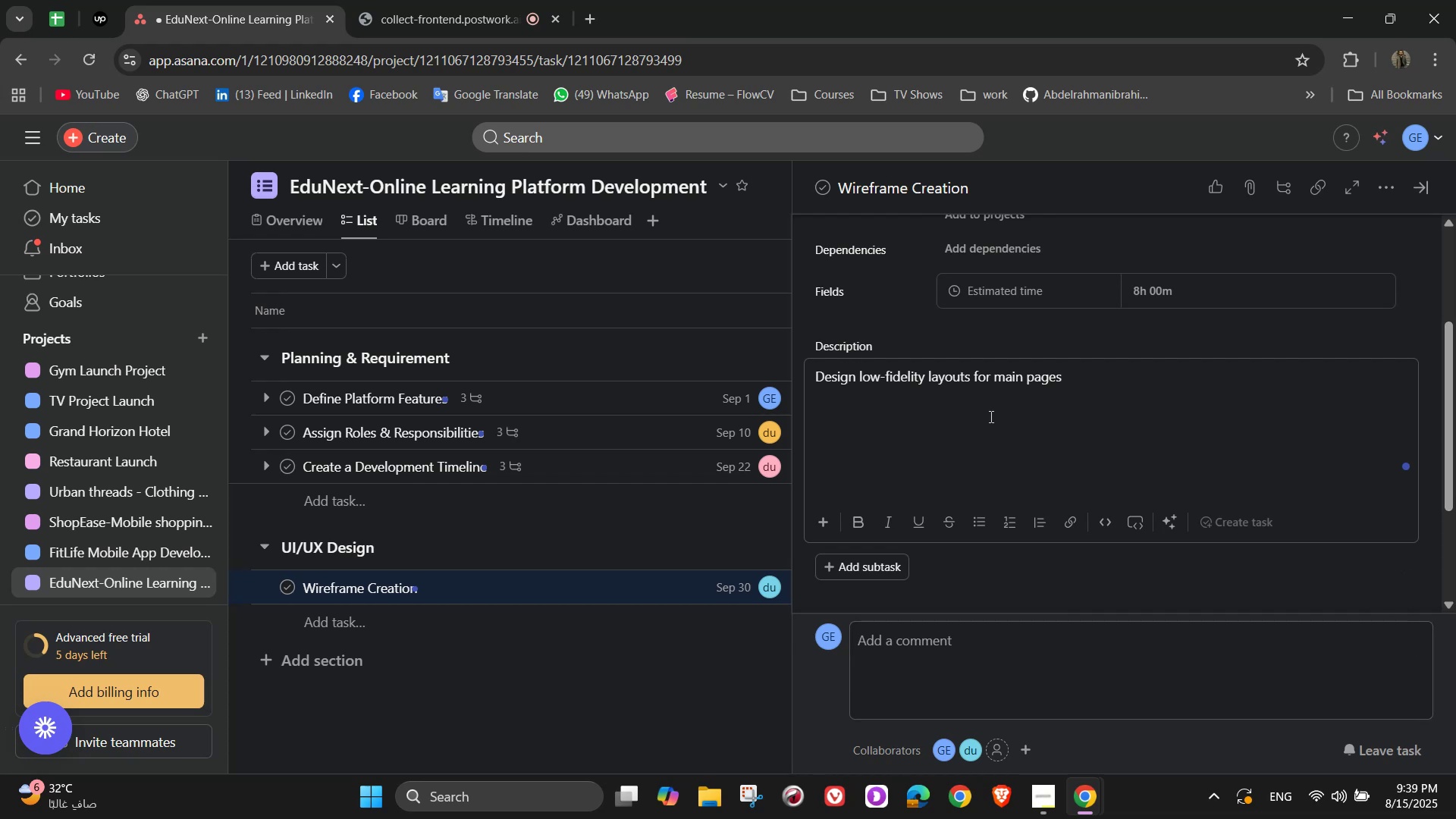 
wait(5.57)
 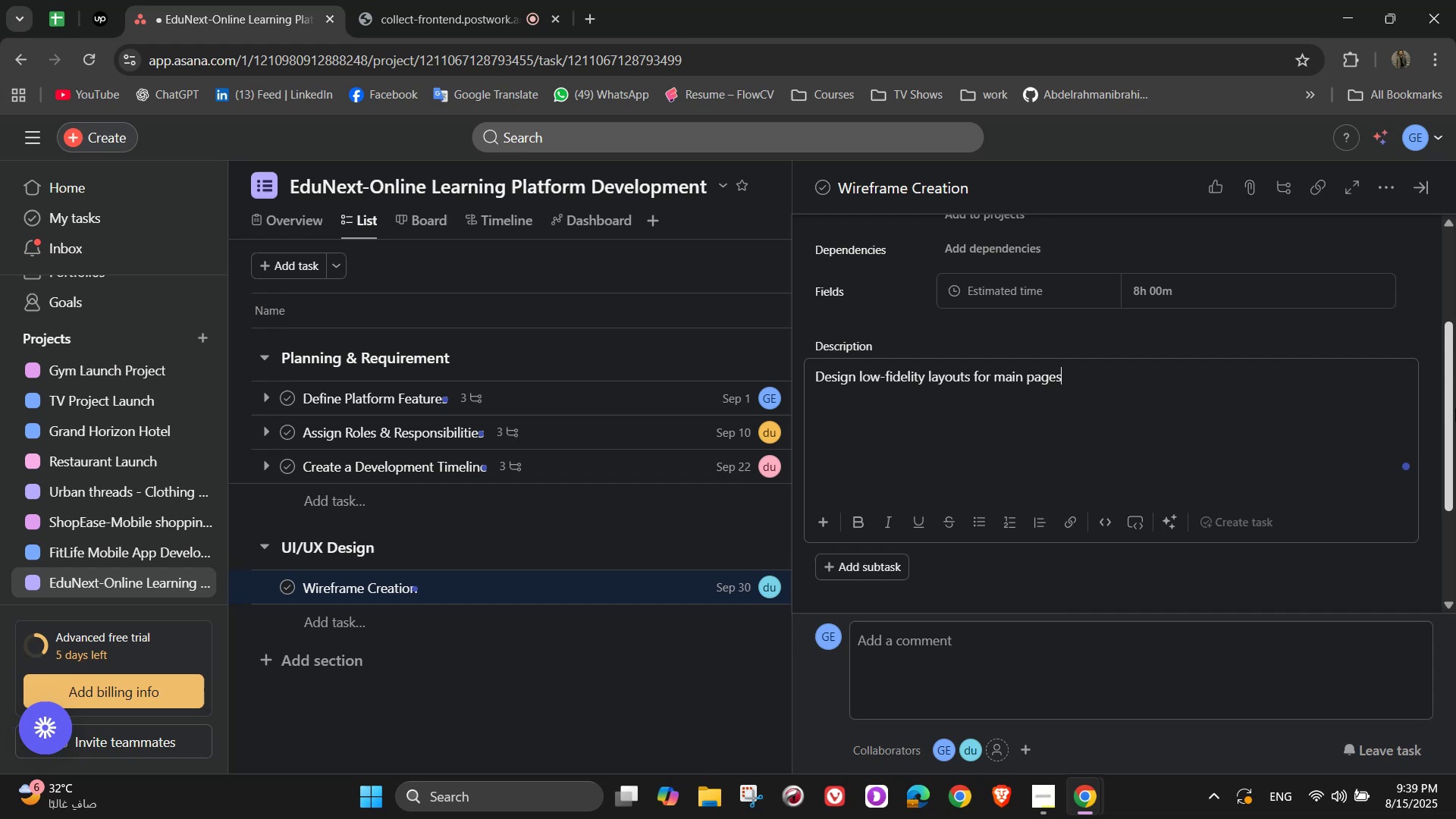 
scroll: coordinate [950, 528], scroll_direction: down, amount: 1.0
 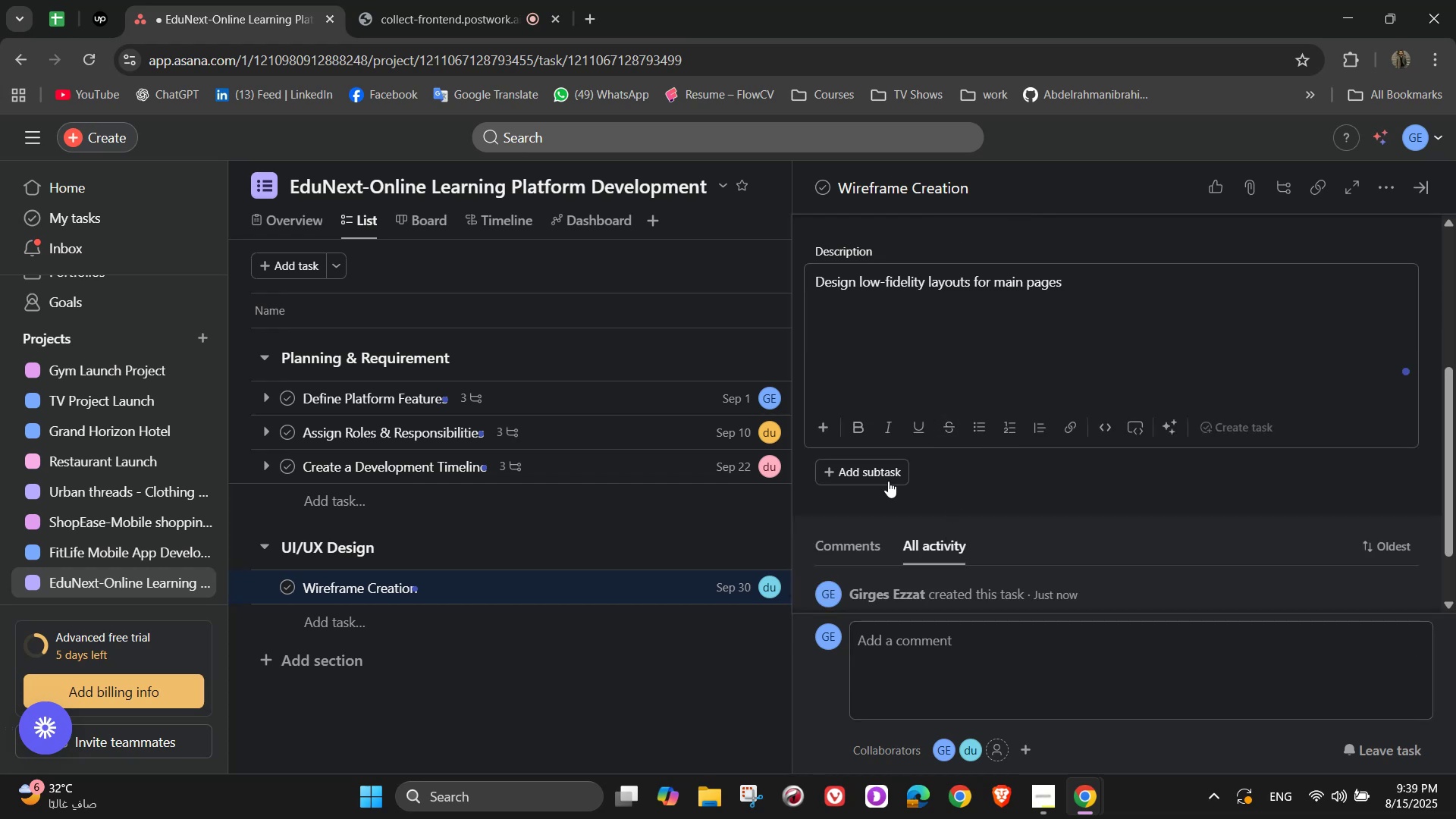 
left_click([880, 477])
 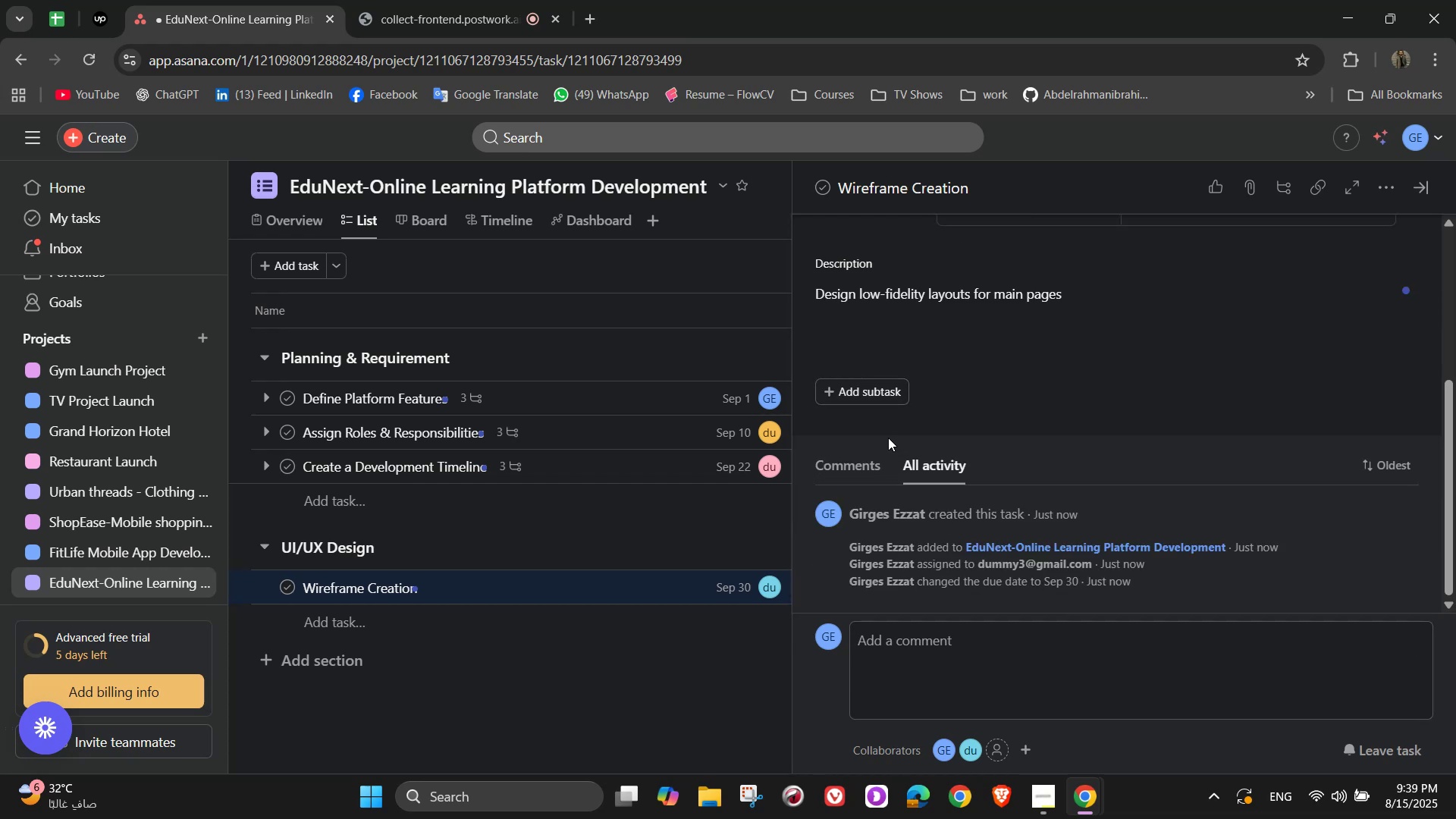 
left_click([882, 388])
 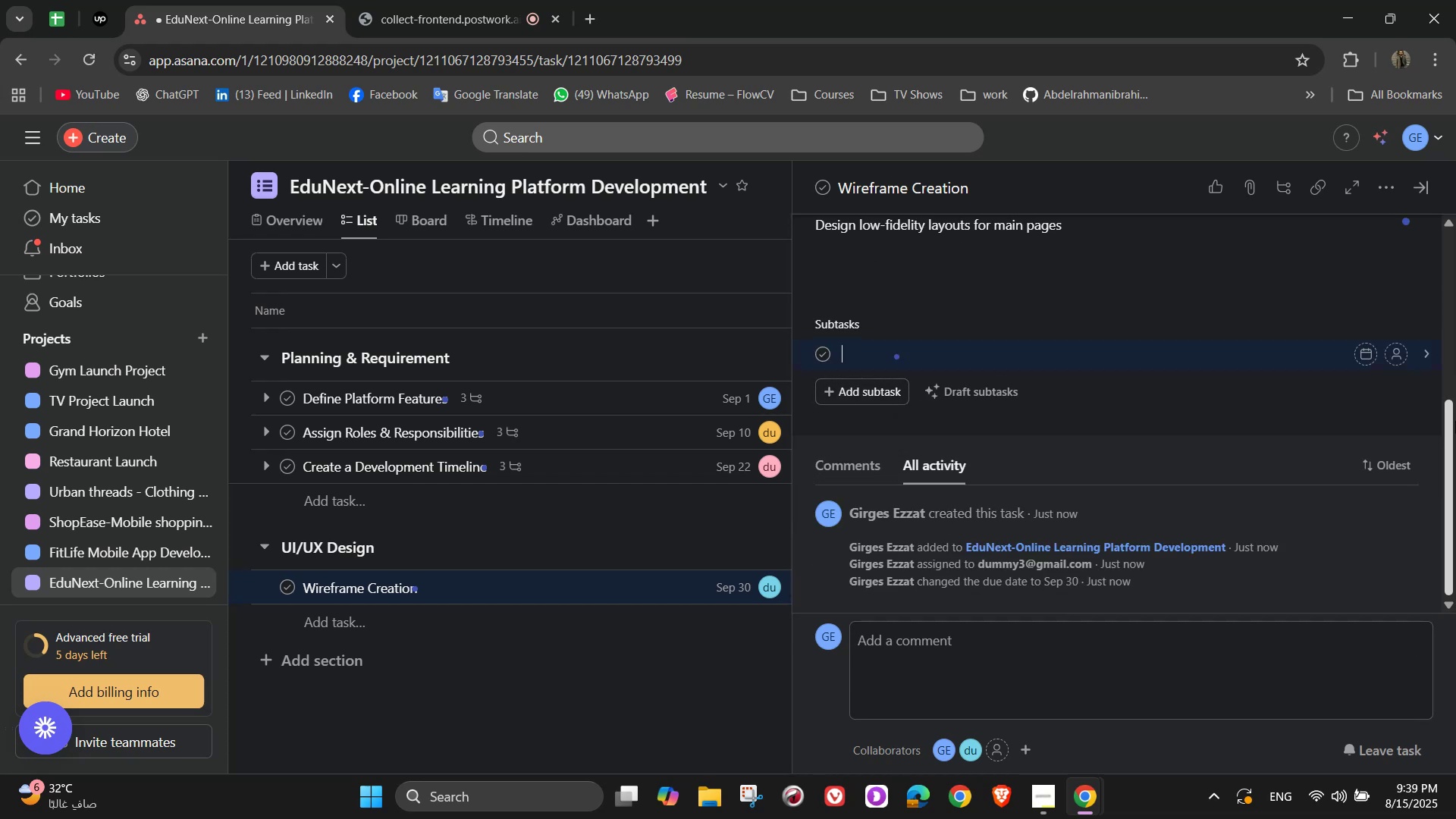 
type(Homepage)
 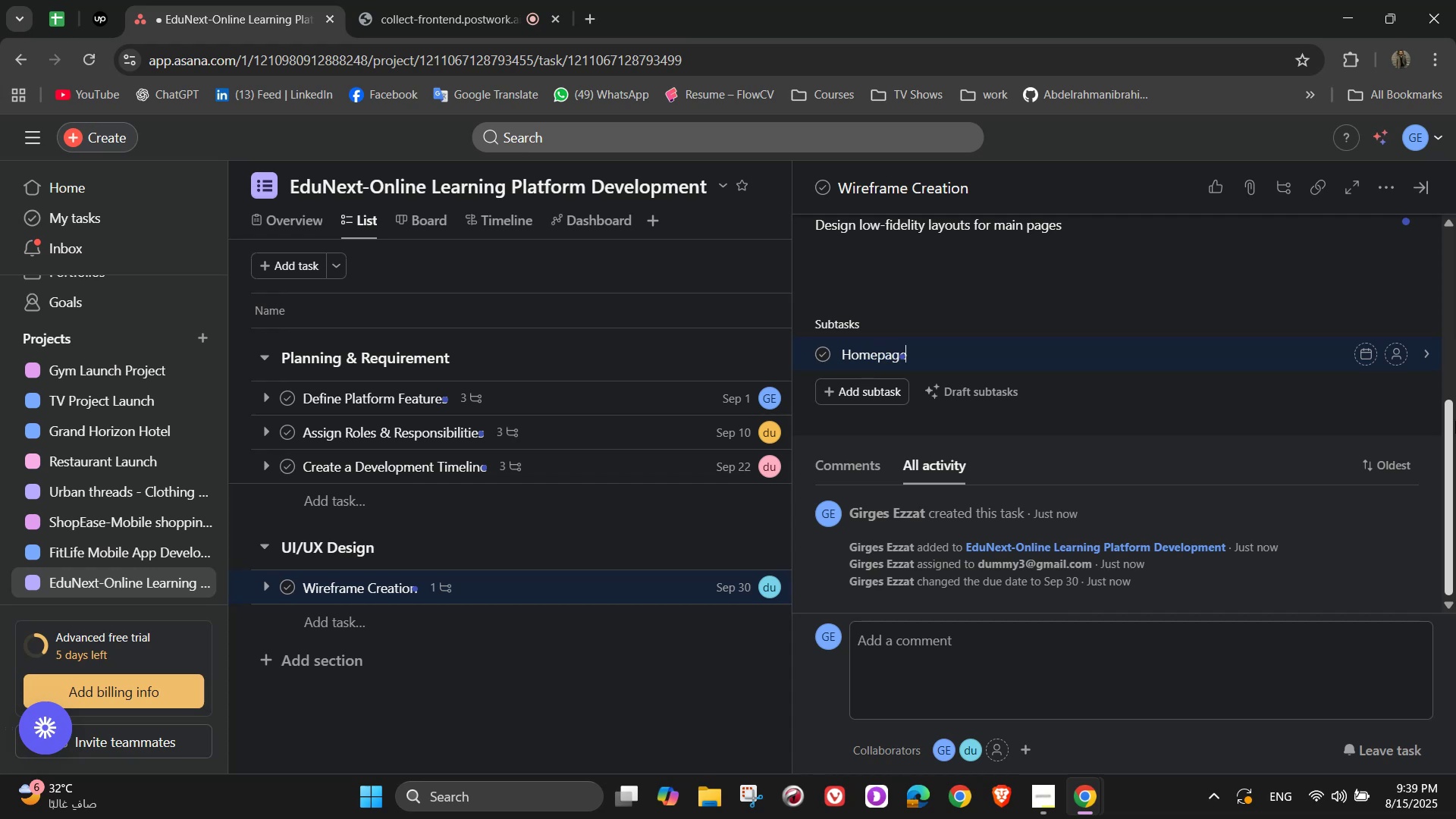 
key(Enter)
 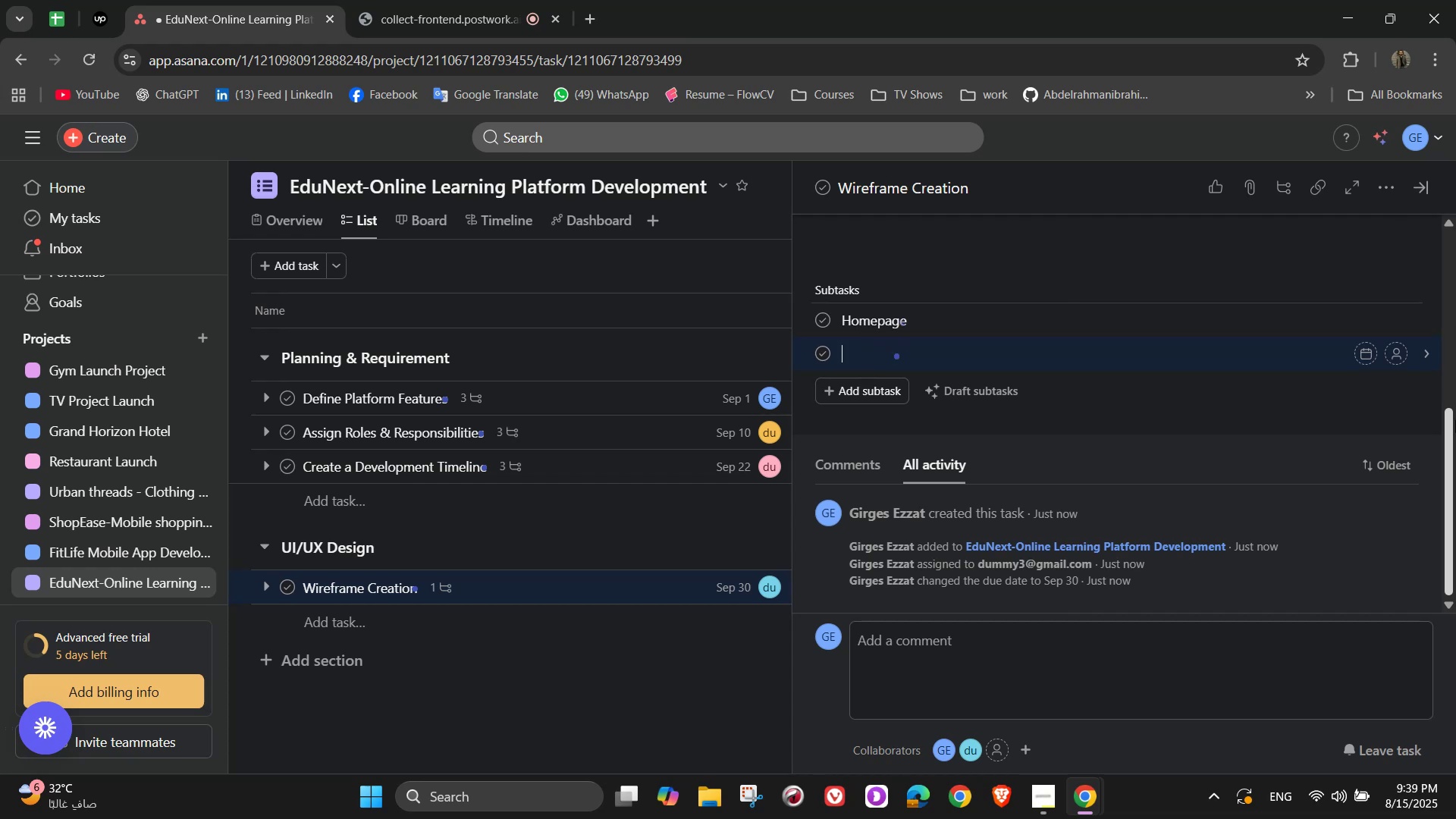 
type(Course page)
 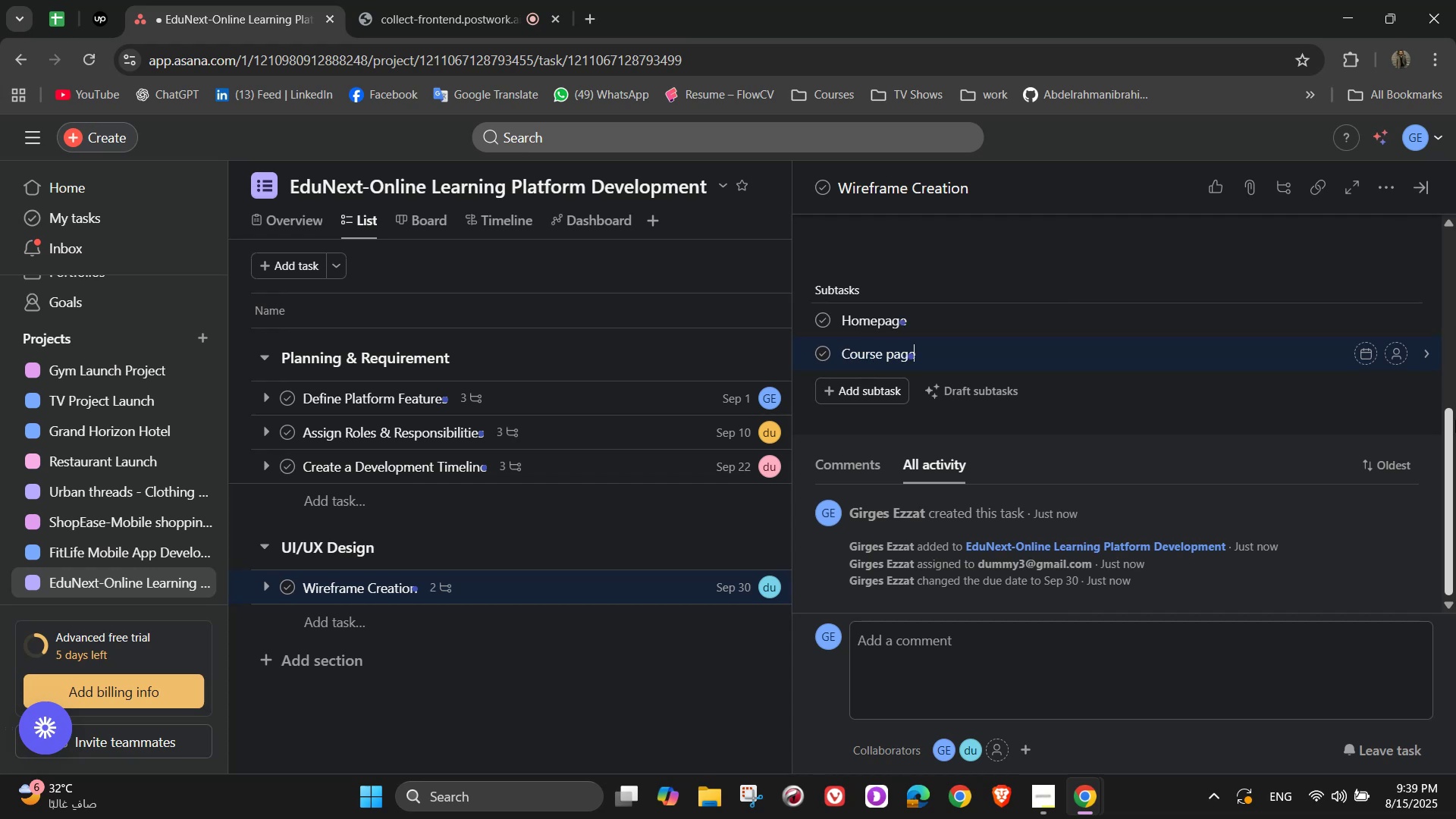 
key(Enter)
 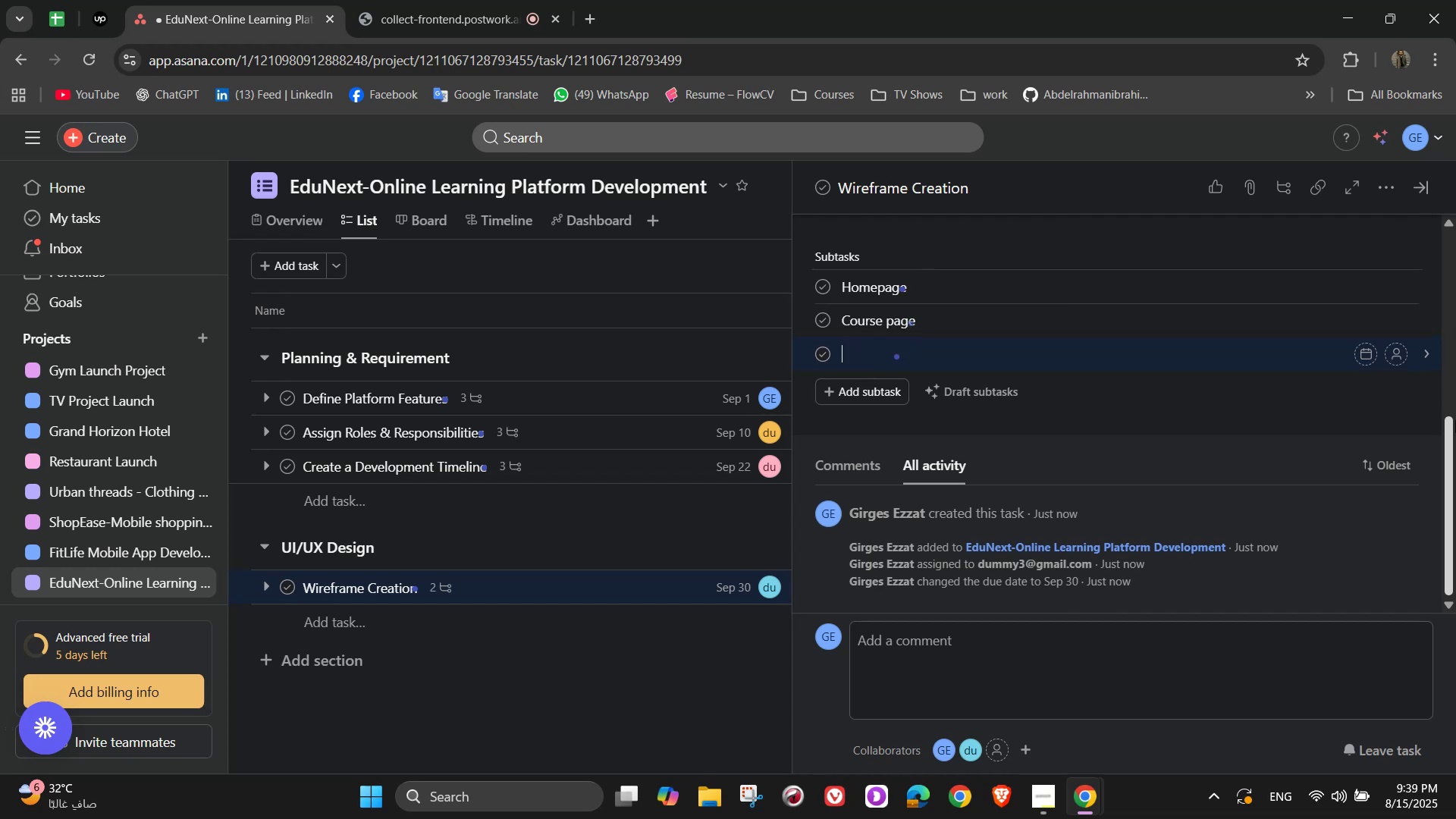 
type(Dashn)
key(Backspace)
type(ba)
key(Backspace)
type(oarg)
key(Backspace)
type(d)
 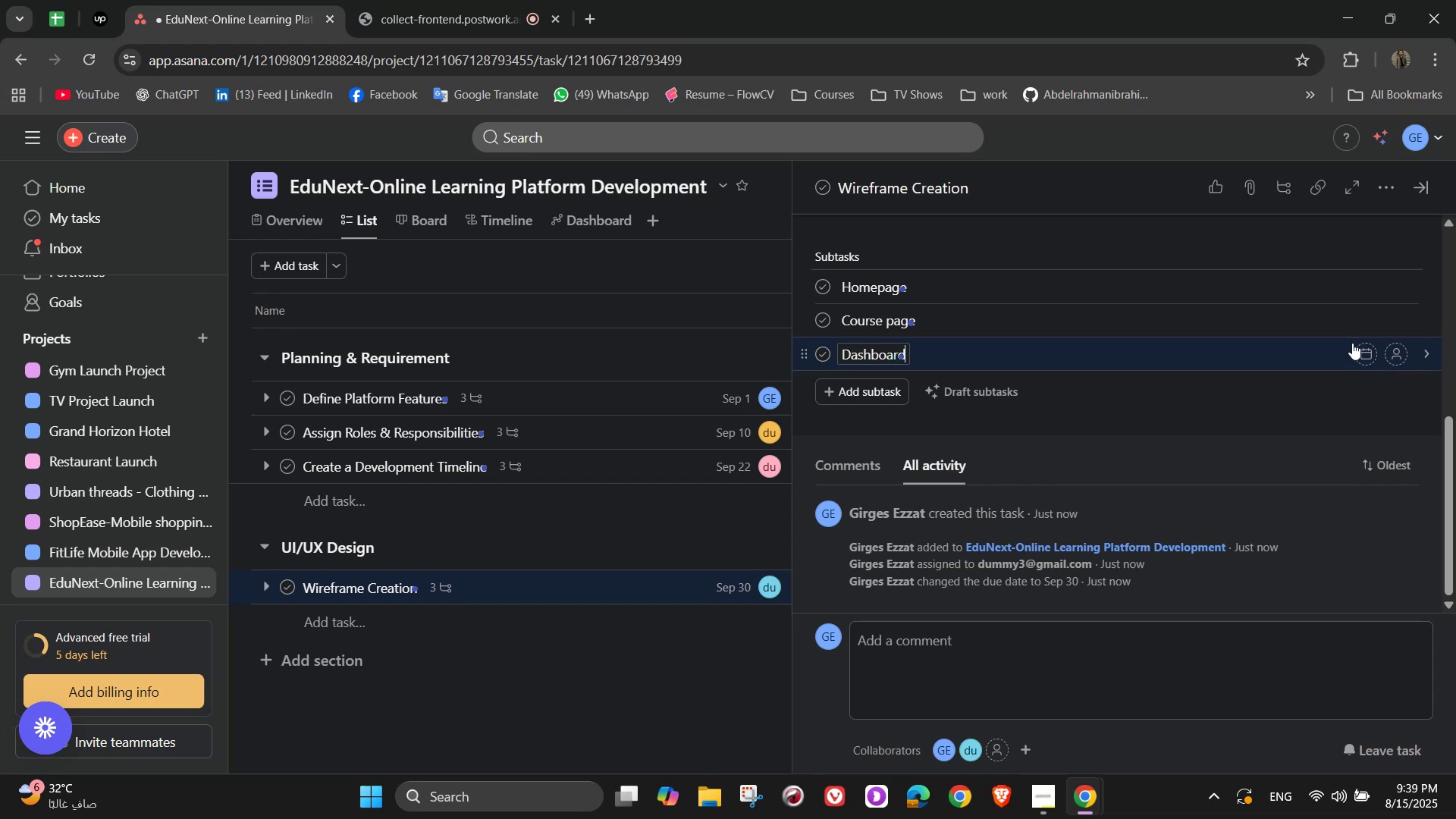 
left_click([1404, 271])
 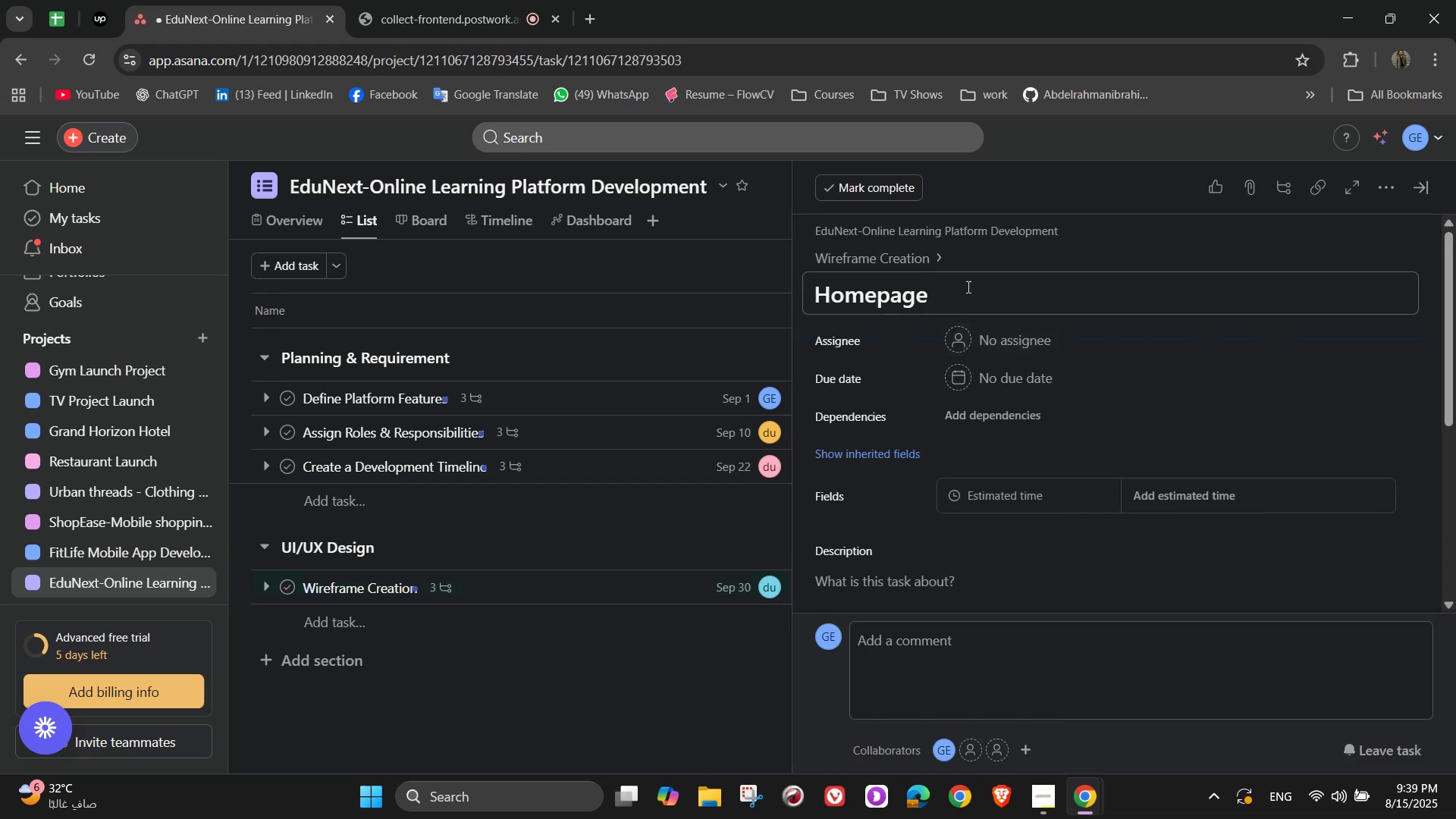 
left_click([913, 260])
 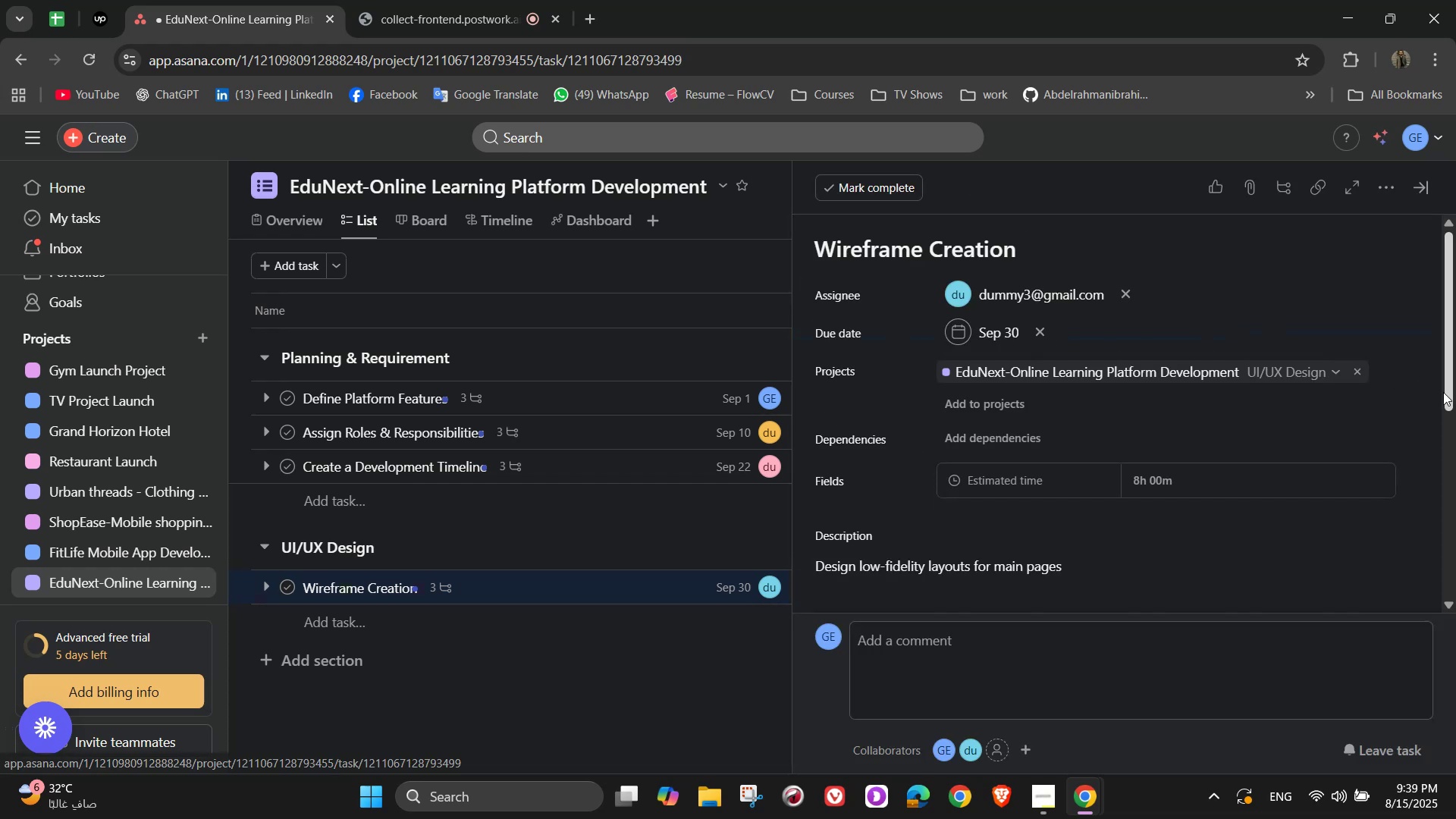 
scroll: coordinate [1360, 469], scroll_direction: down, amount: 4.0
 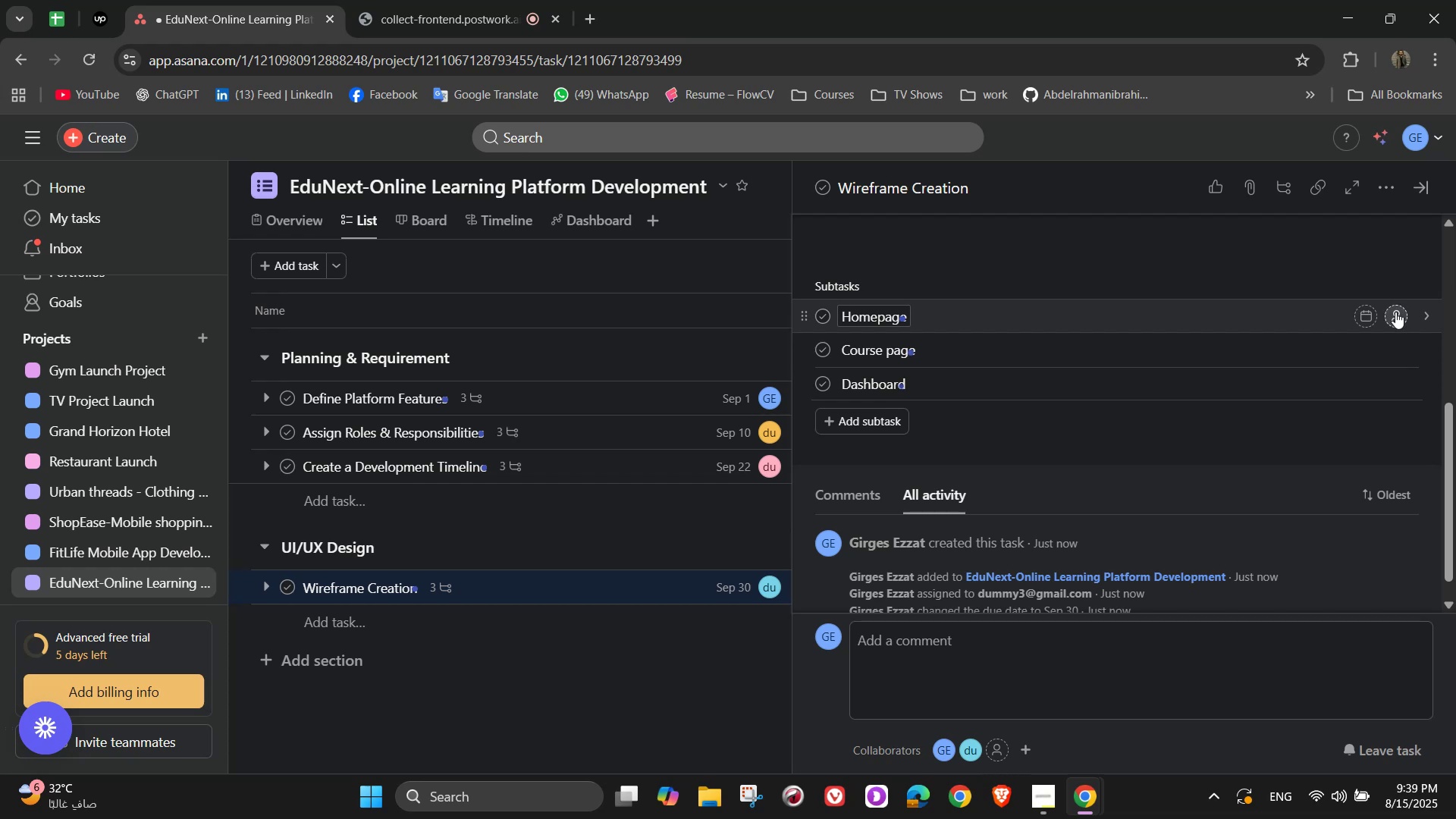 
double_click([1081, 512])
 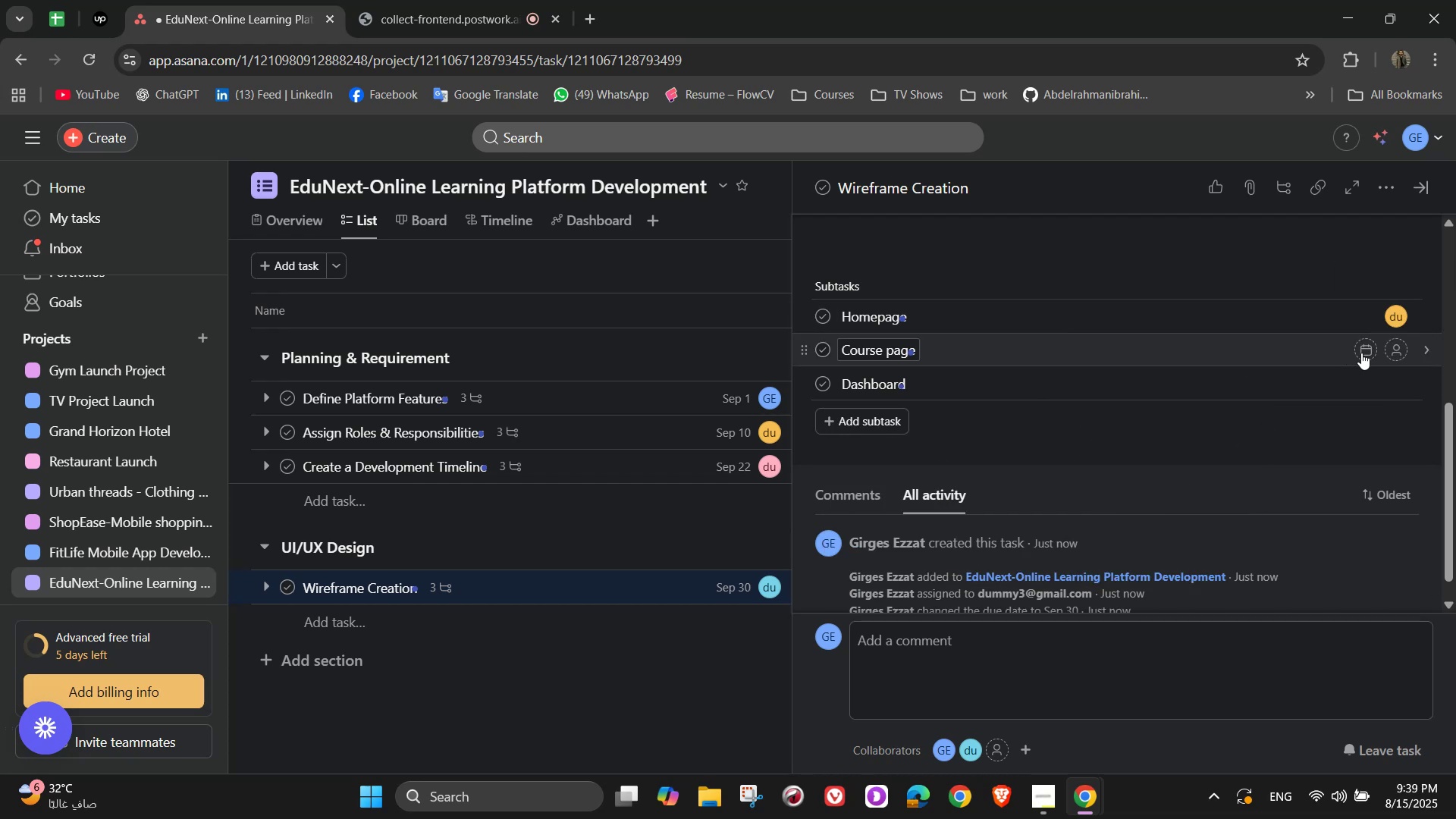 
left_click([1392, 350])
 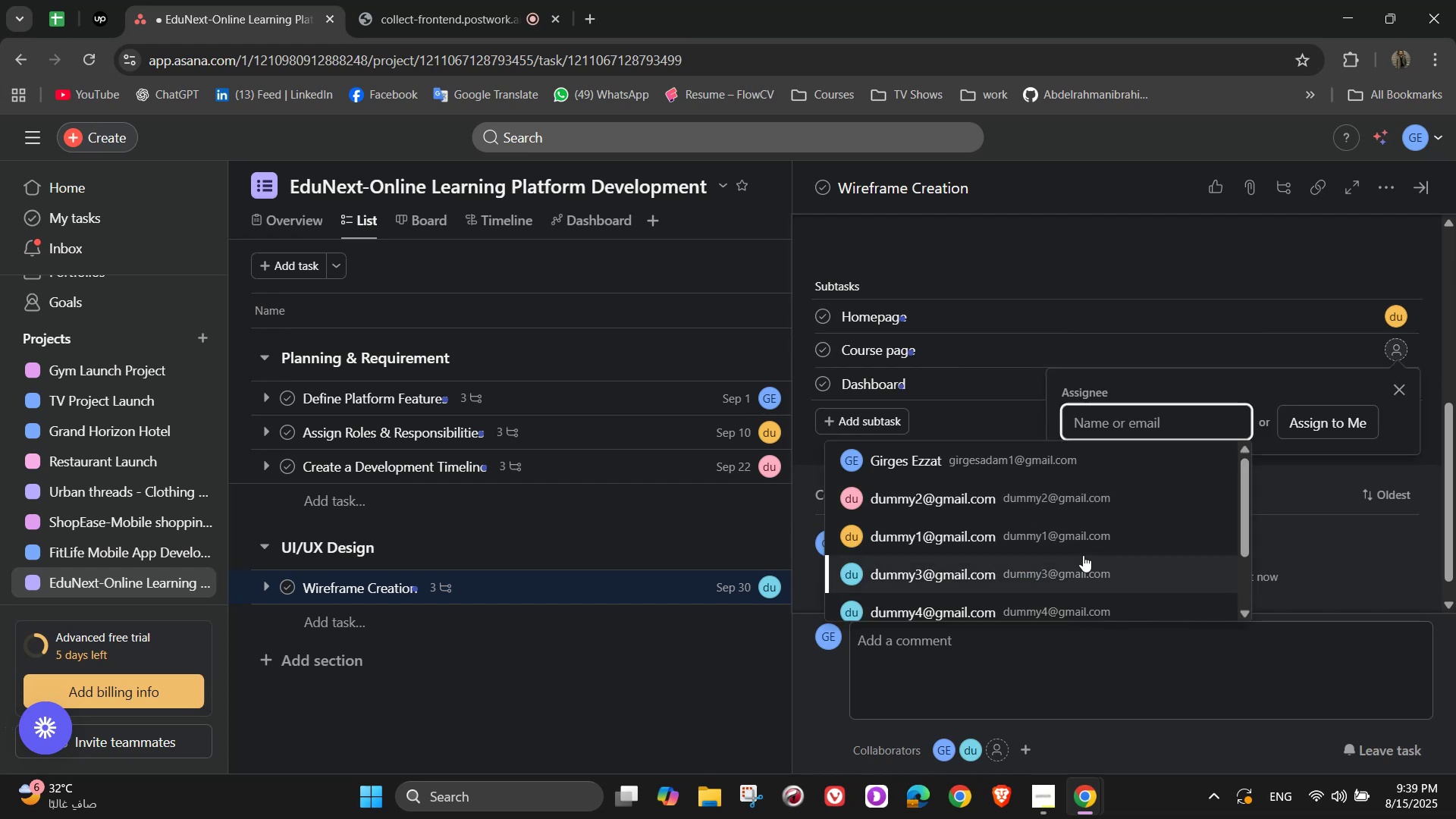 
left_click([1077, 574])
 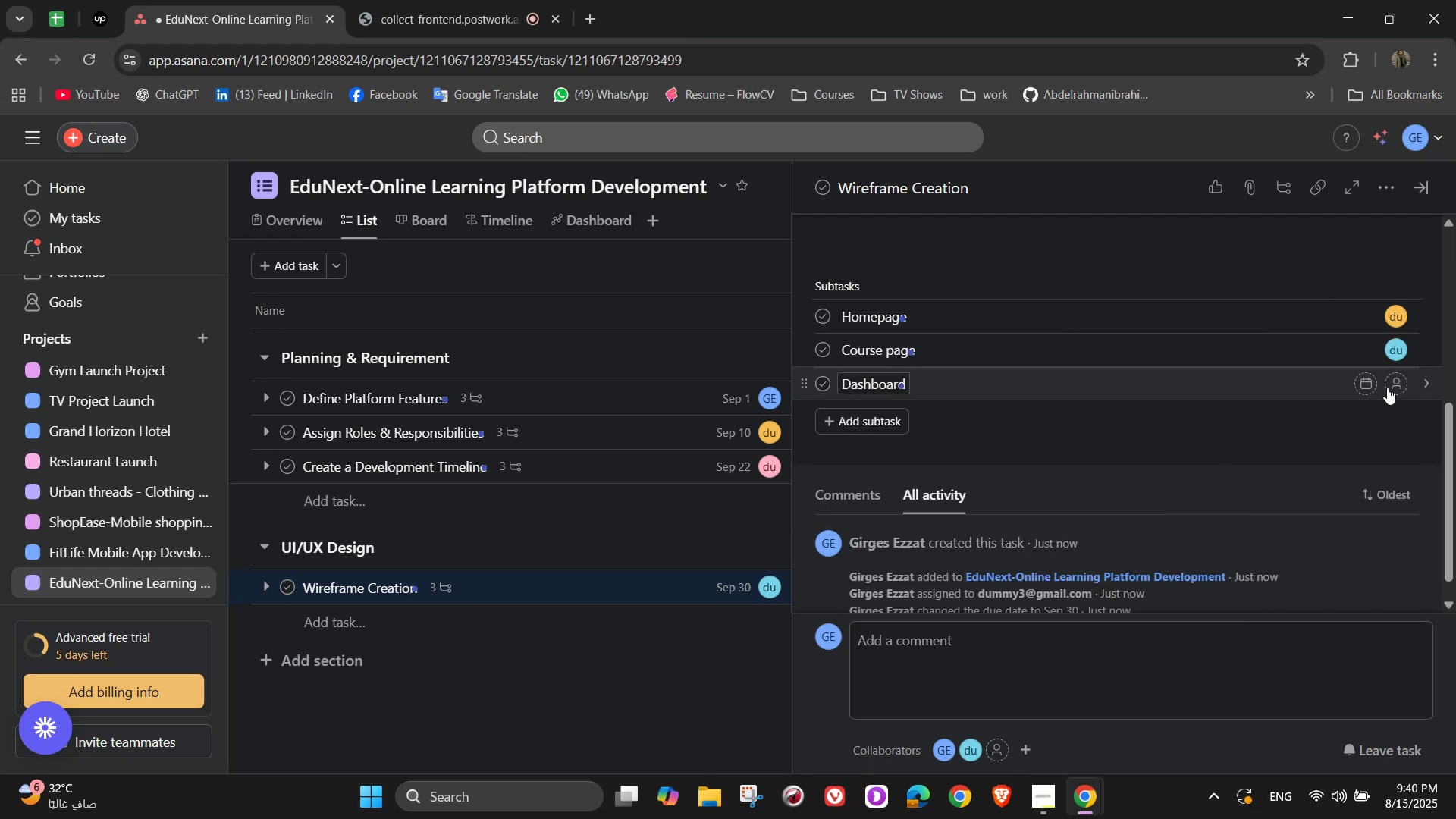 
left_click([1394, 384])
 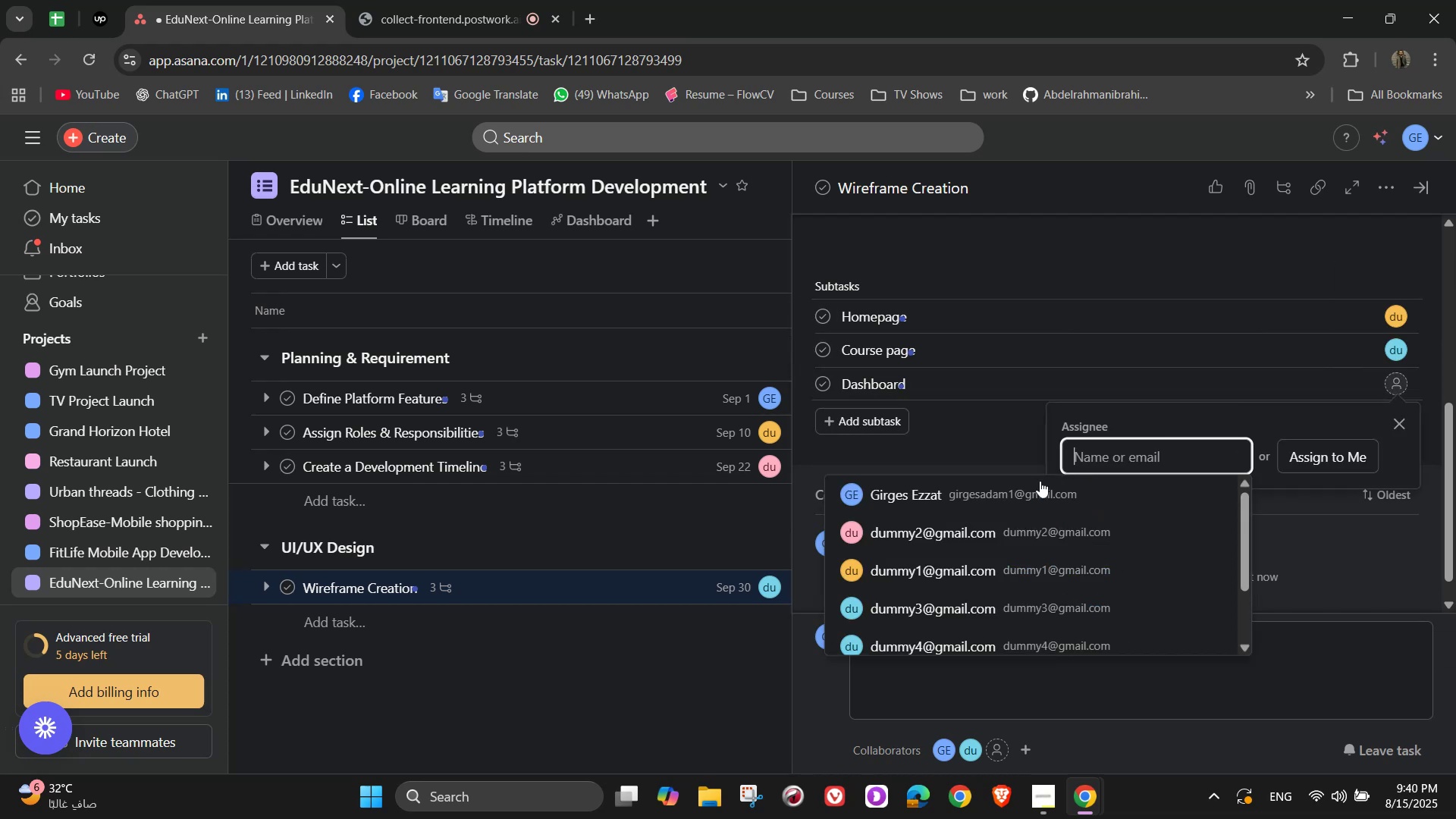 
left_click([1040, 482])
 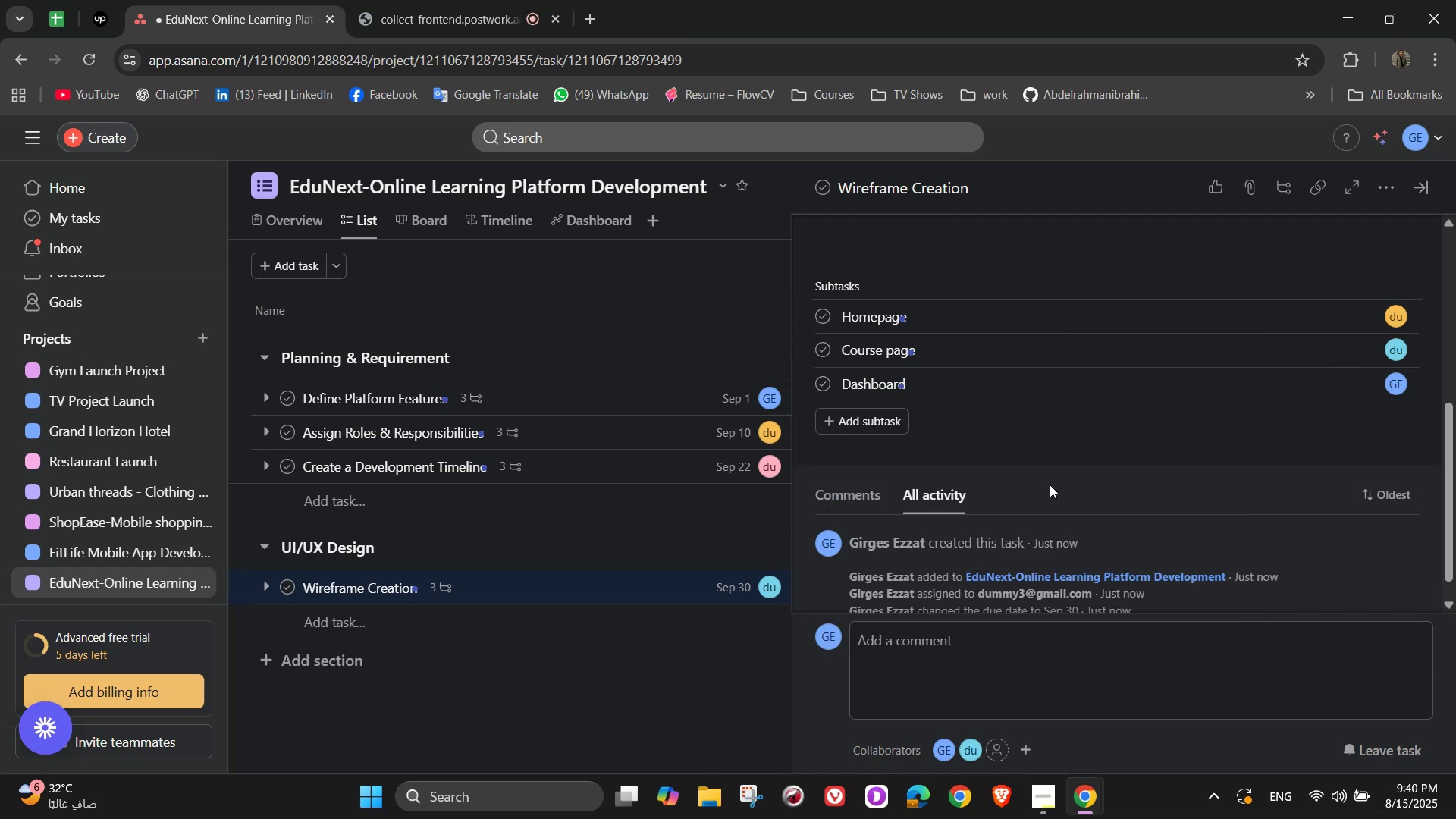 
scroll: coordinate [1181, 488], scroll_direction: up, amount: 5.0
 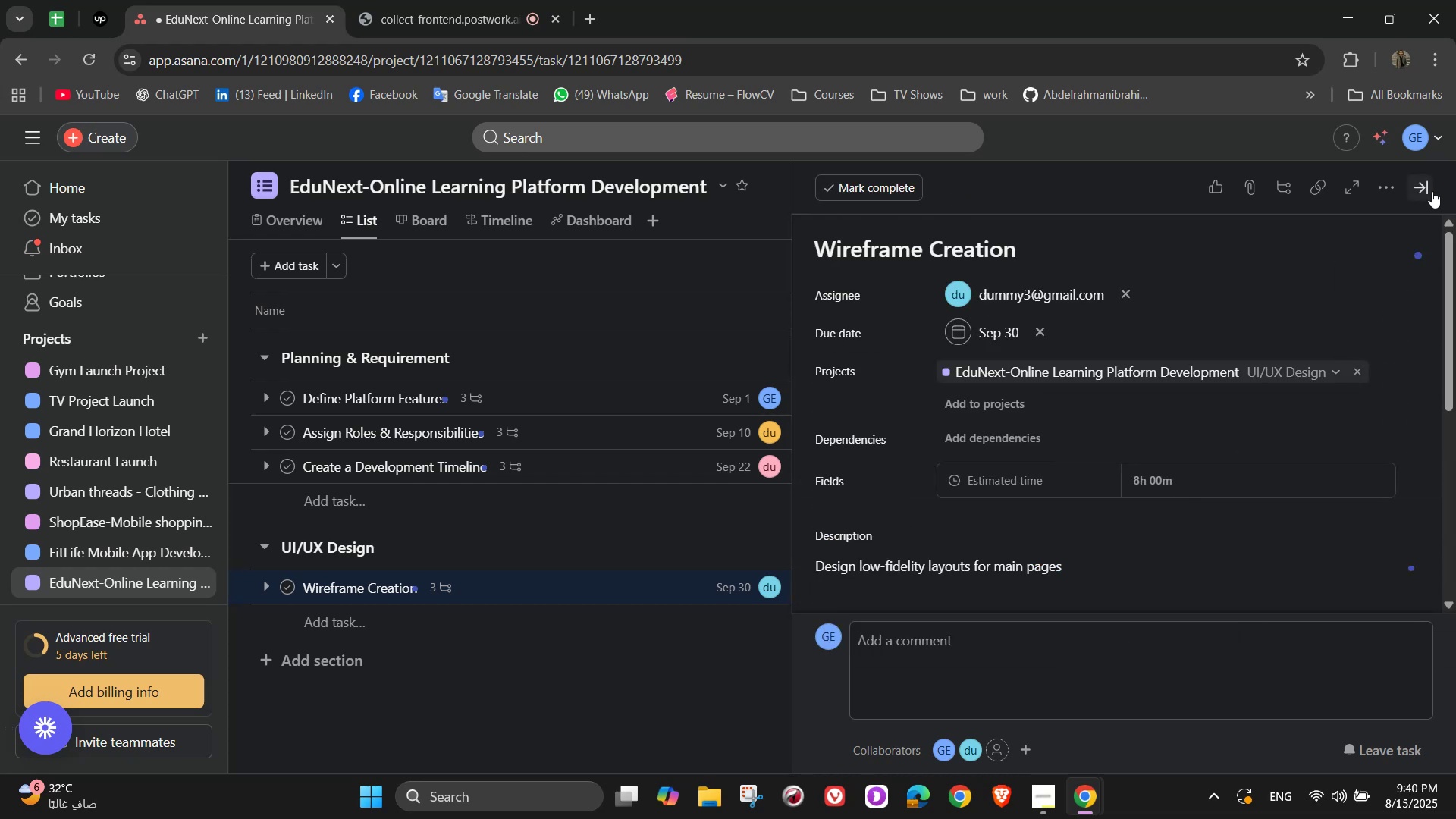 
left_click([1429, 183])
 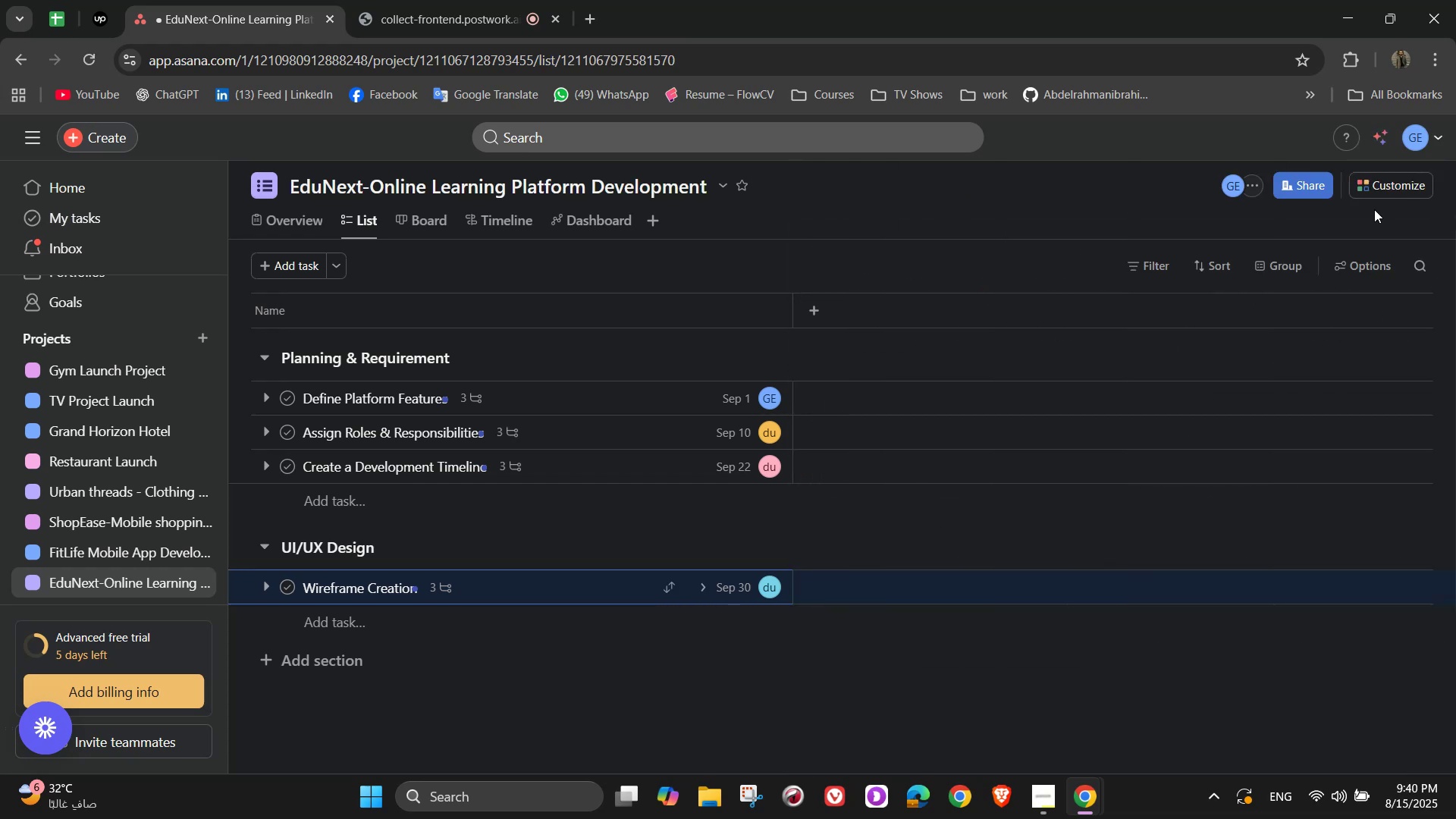 
scroll: coordinate [822, 497], scroll_direction: down, amount: 2.0
 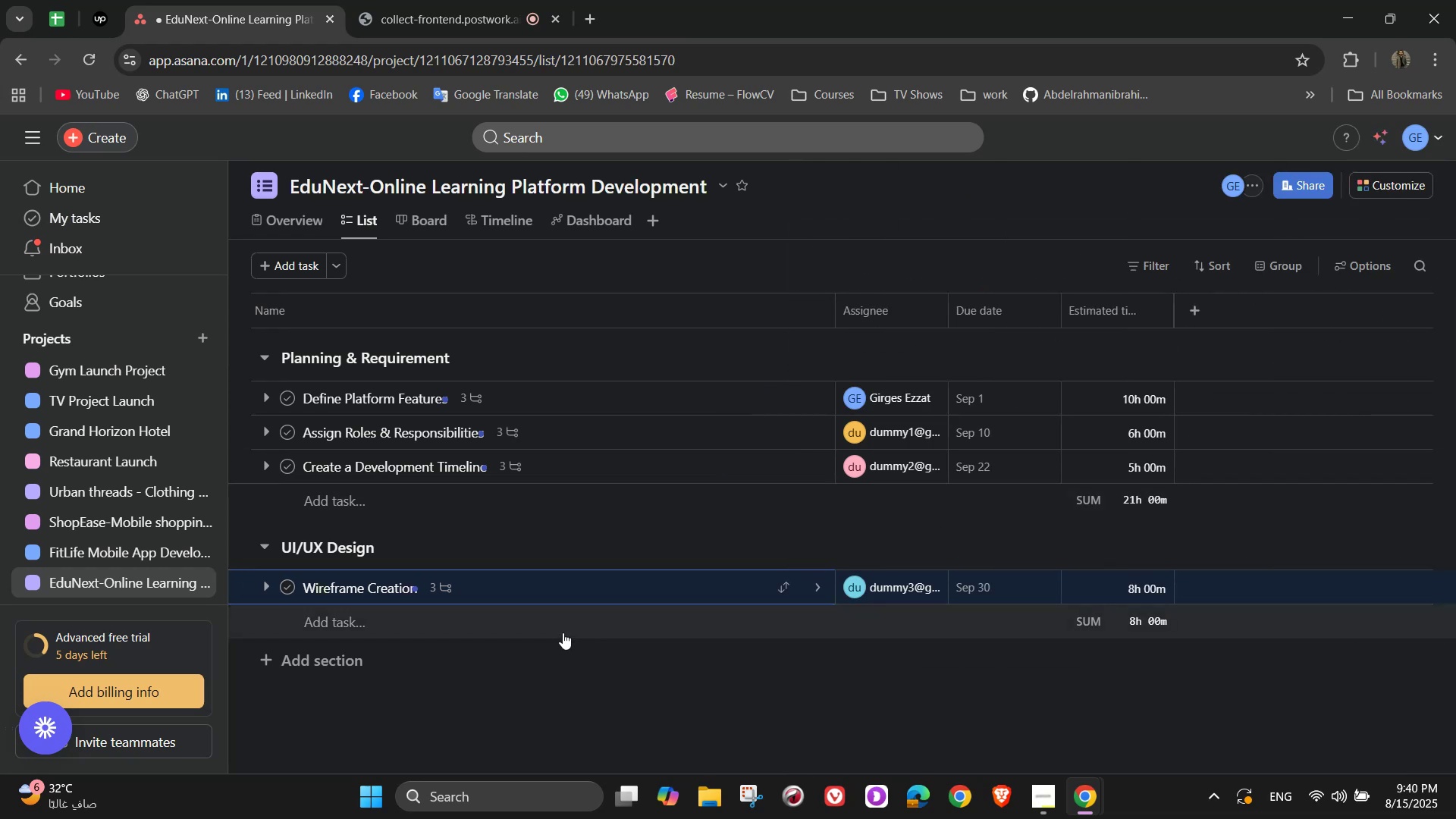 
left_click([563, 632])
 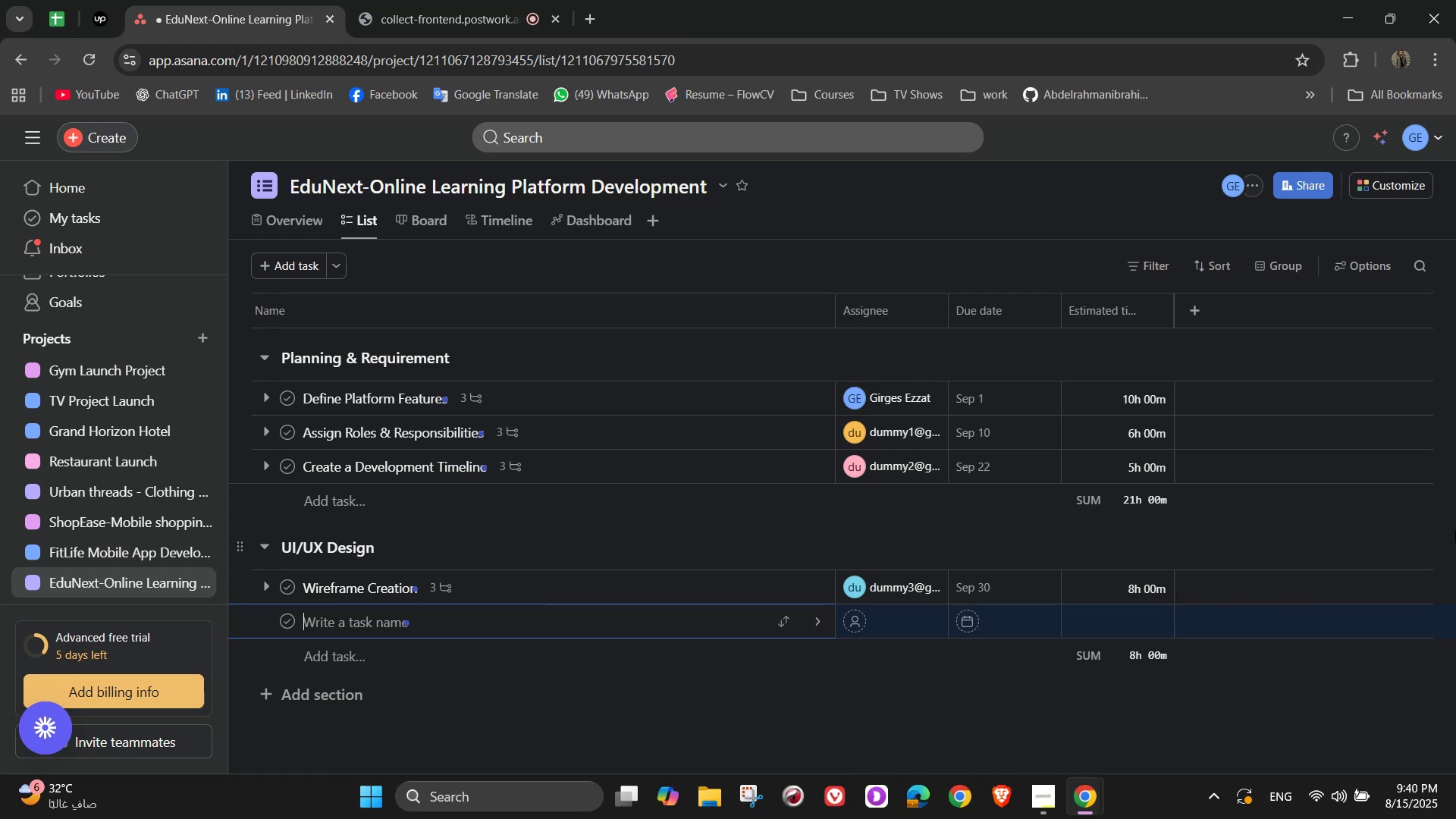 
type(High-Fidelity Design )
 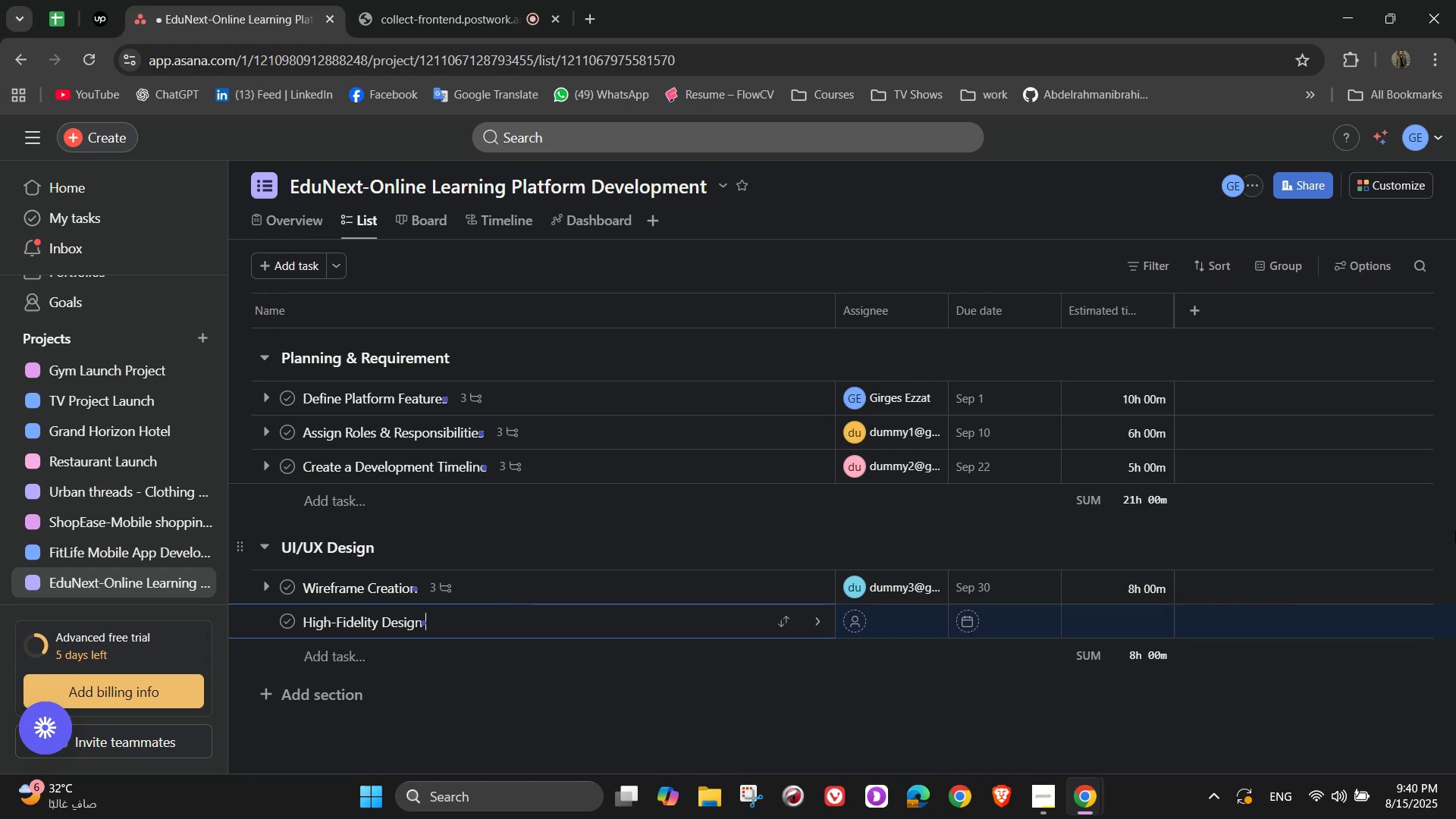 
left_click([822, 618])
 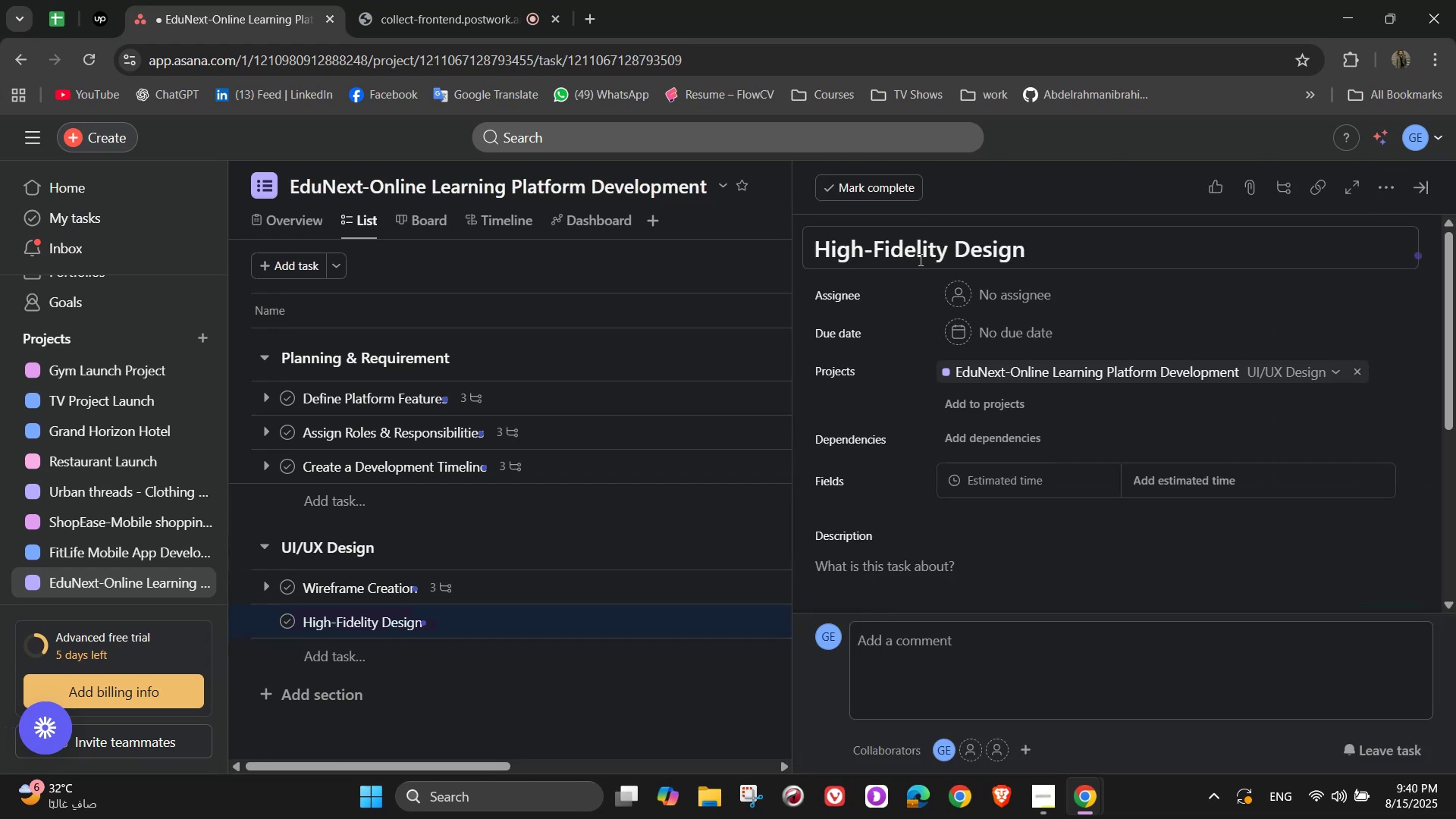 
left_click([975, 298])
 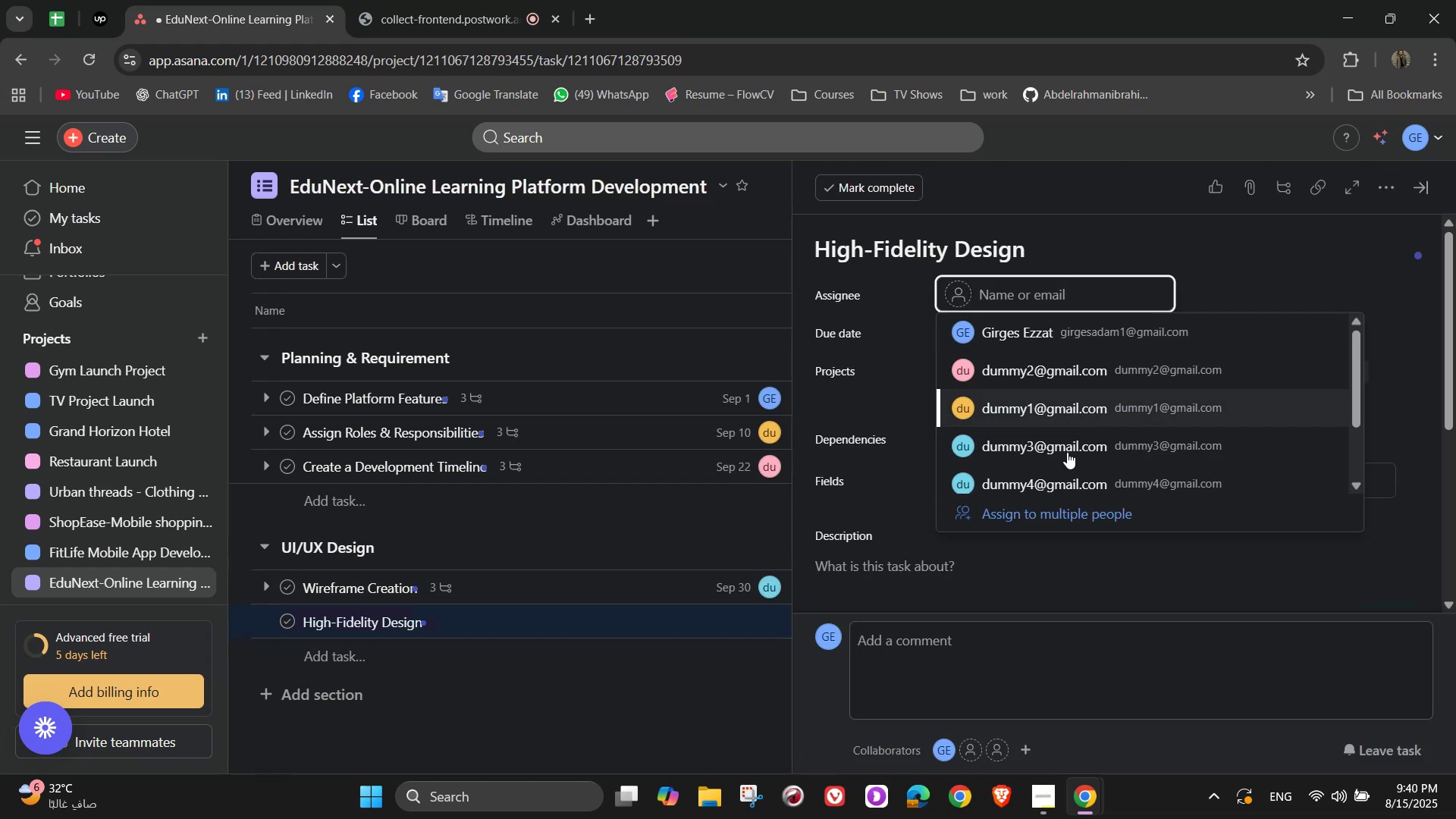 
left_click([1056, 478])
 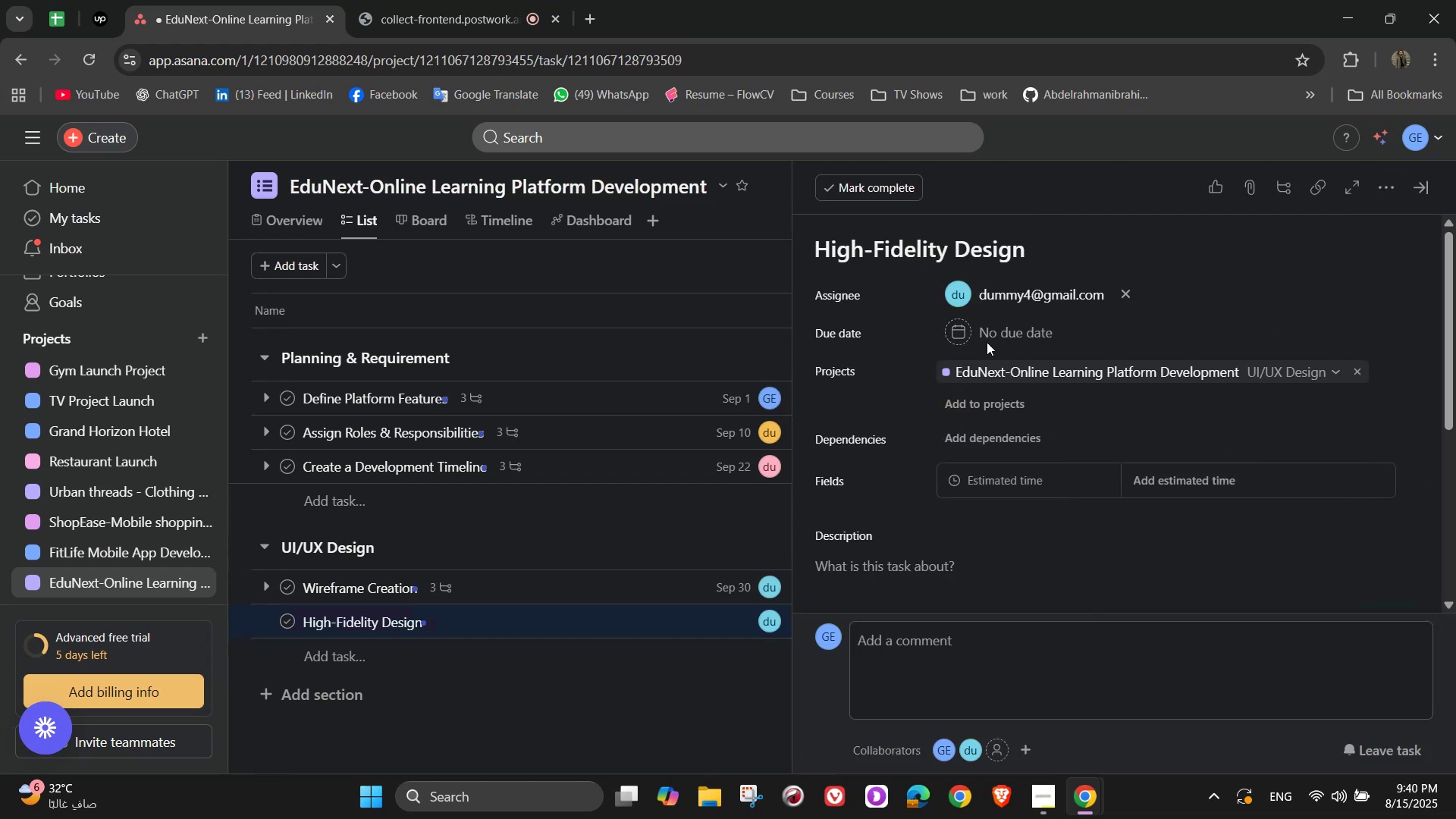 
left_click([996, 318])
 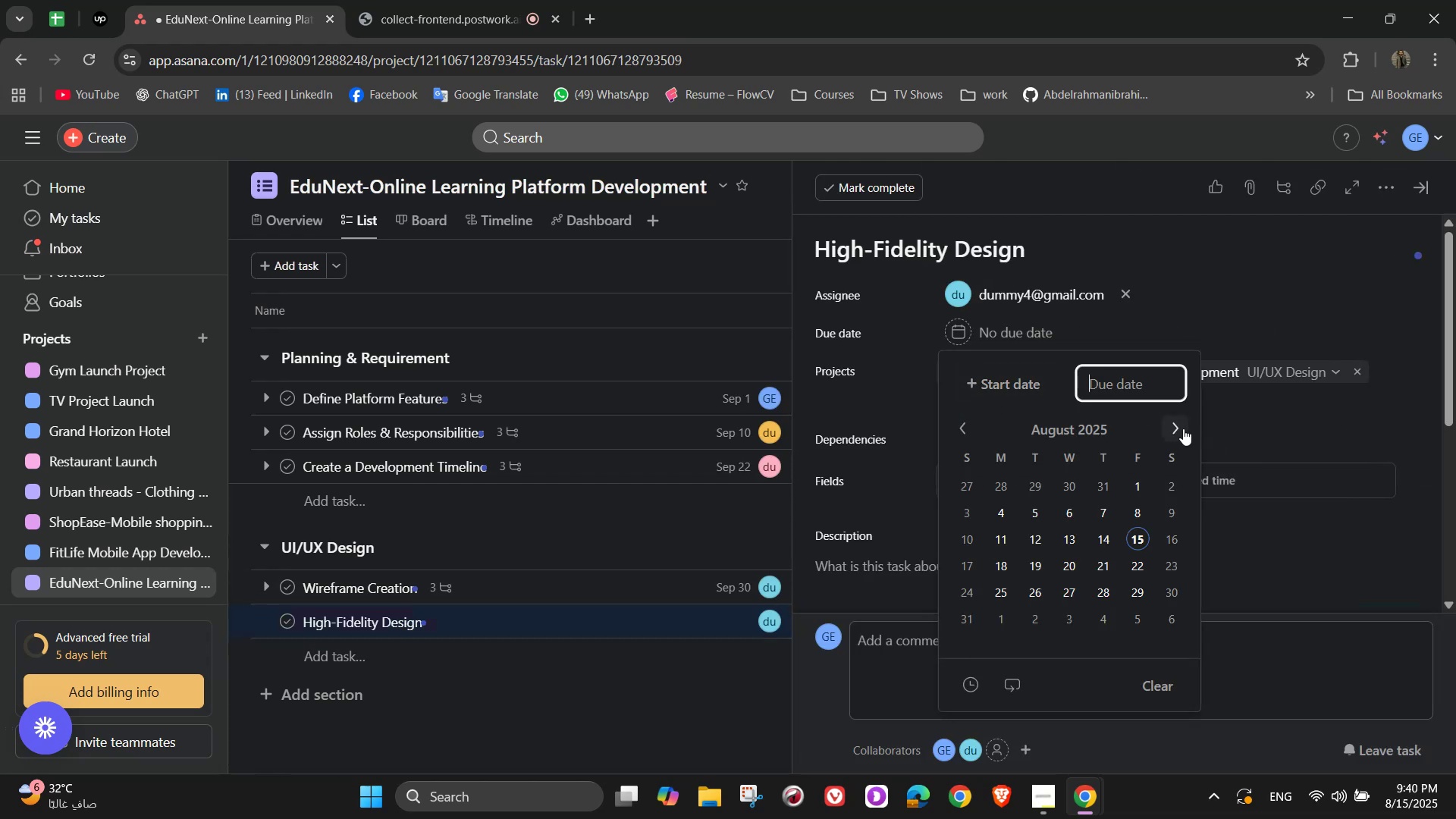 
double_click([1179, 431])
 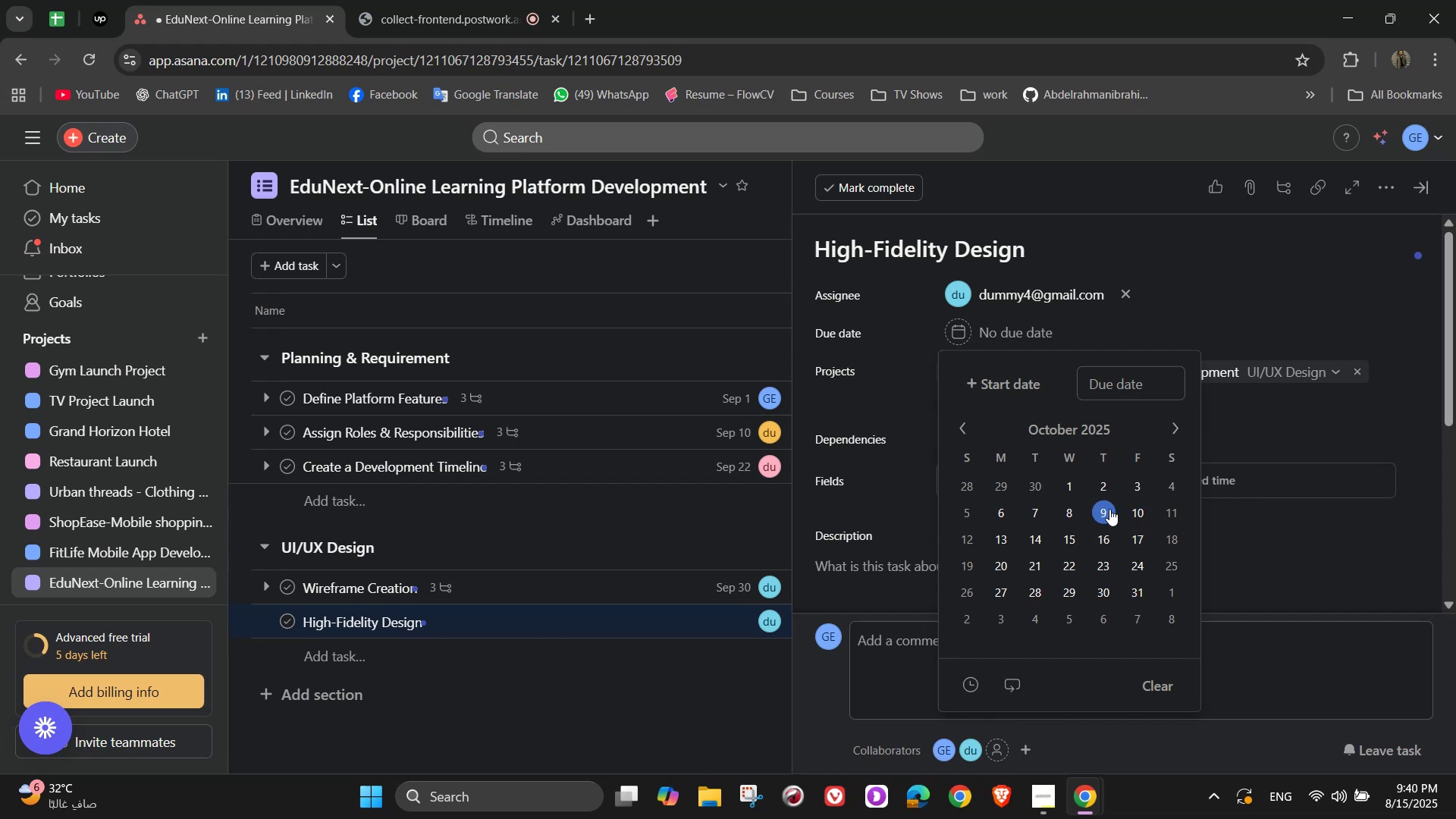 
left_click([1138, 511])
 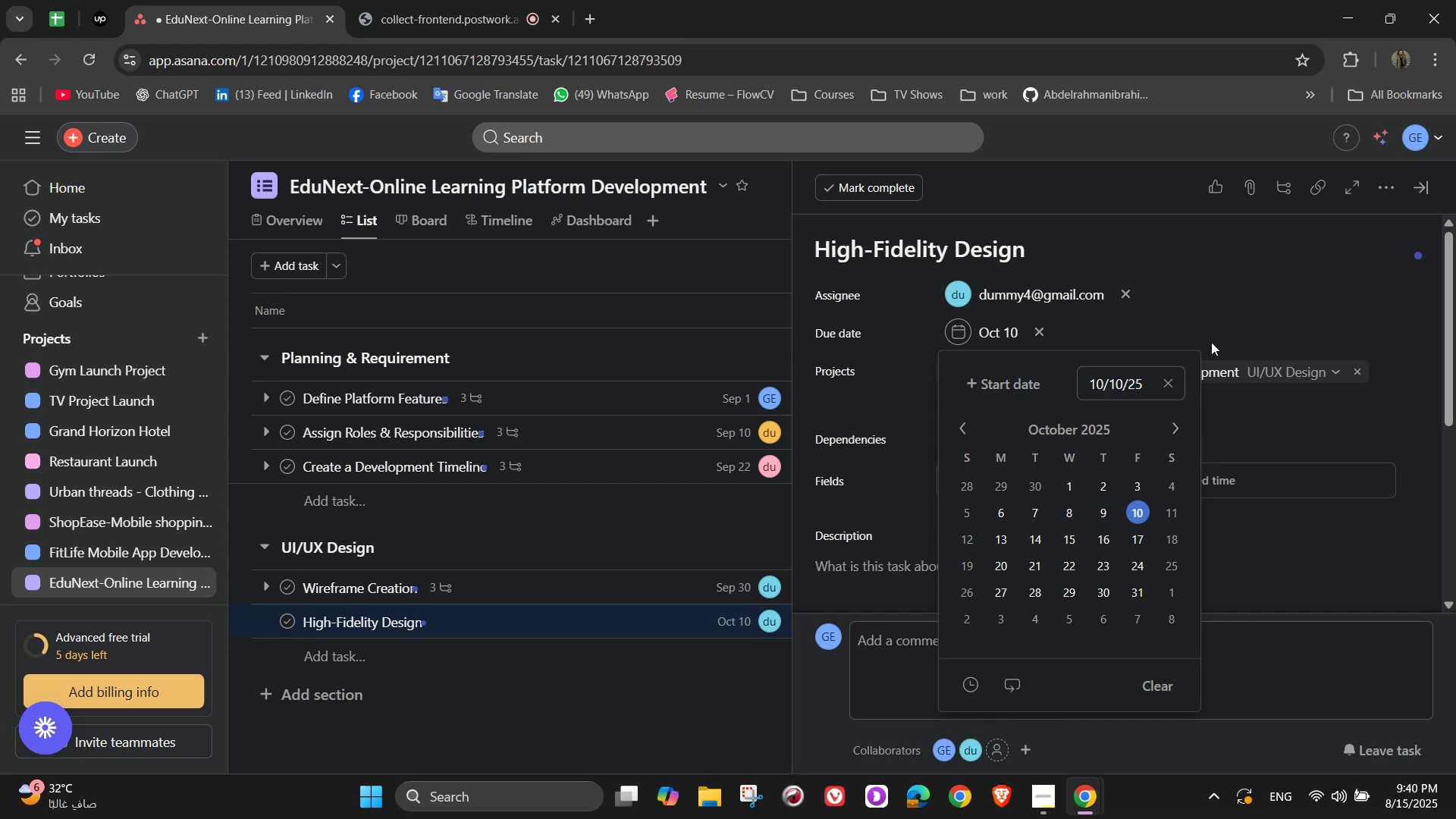 
left_click([1237, 315])
 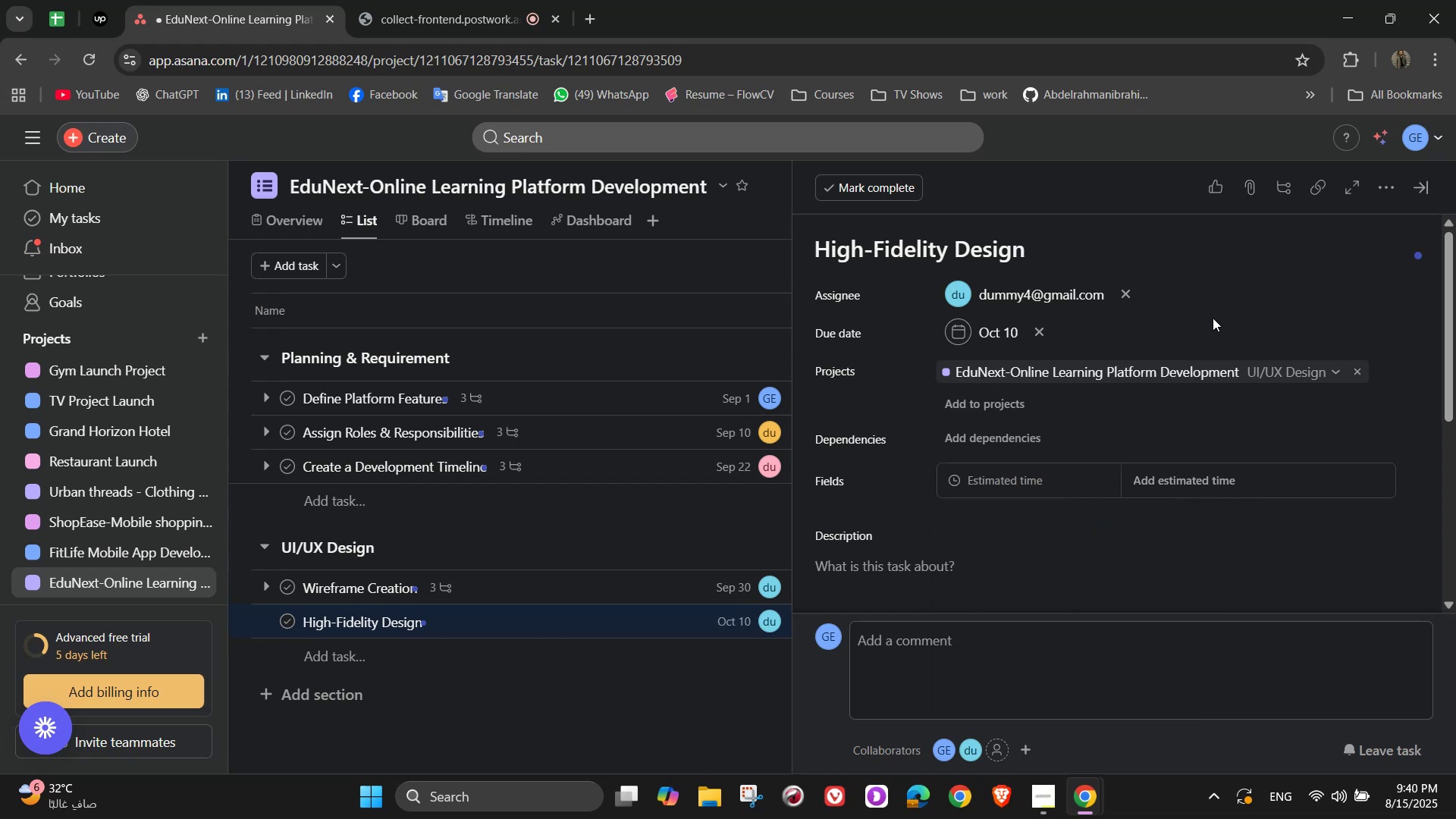 
left_click([1385, 192])
 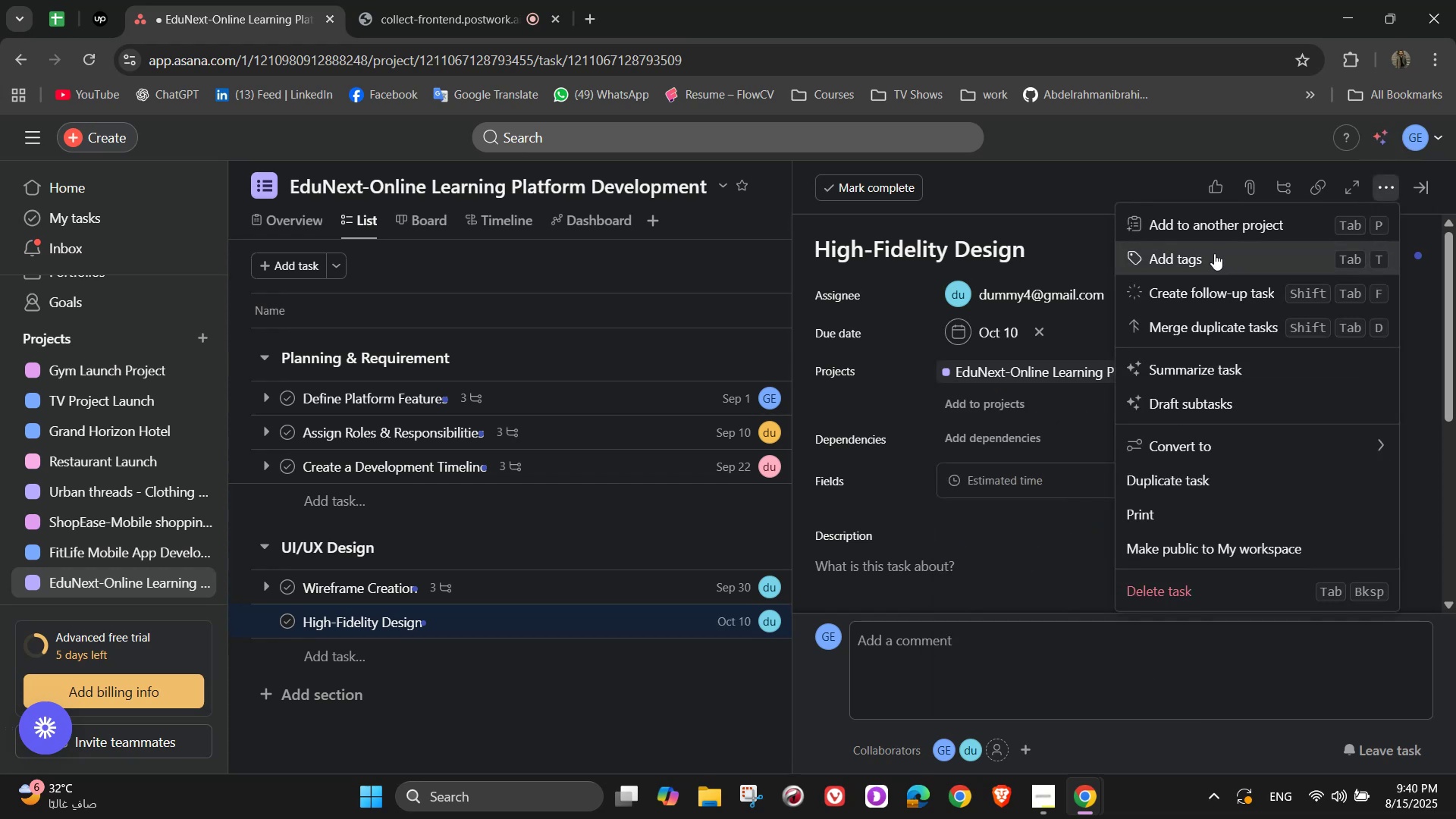 
left_click([1214, 253])
 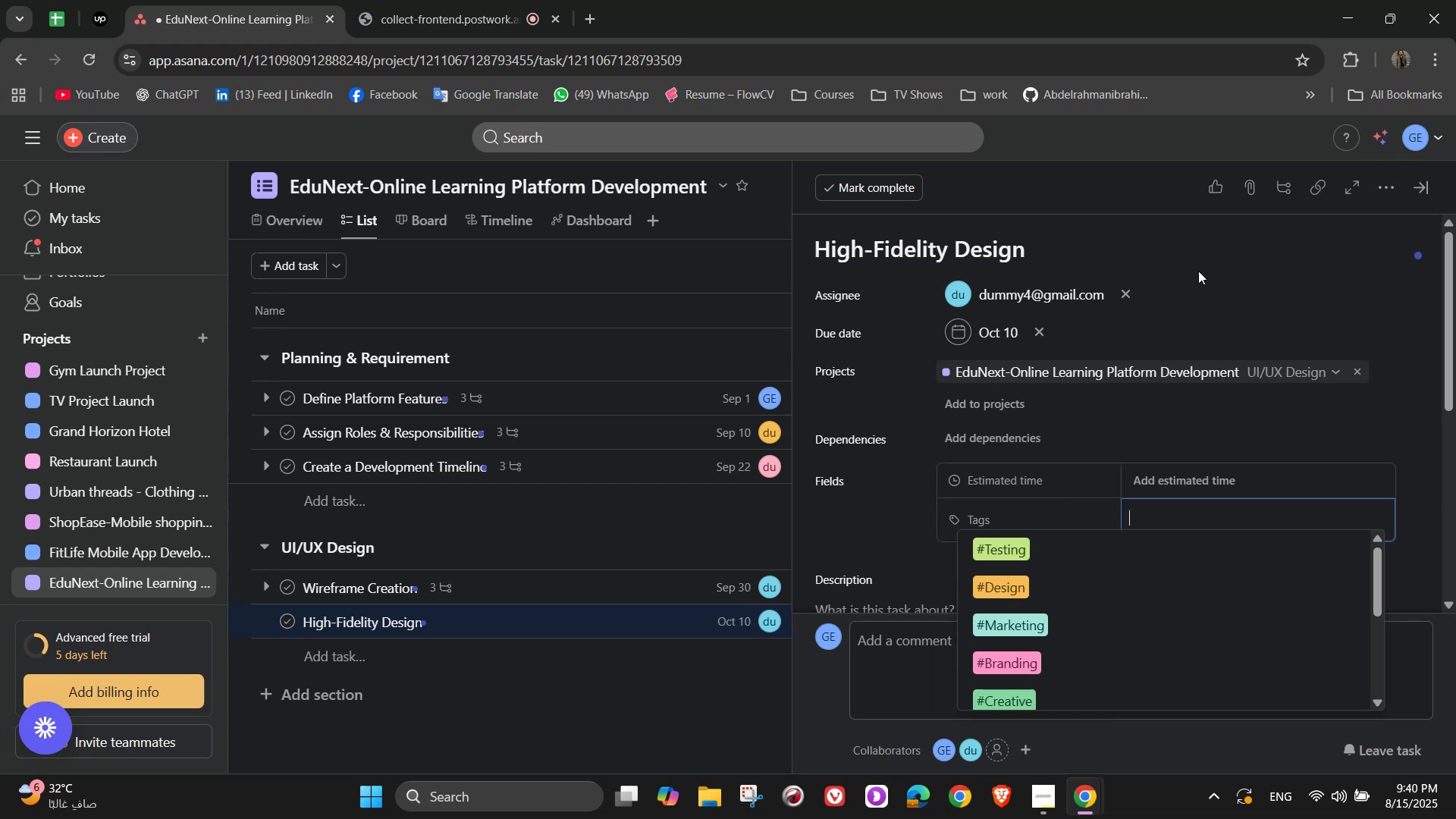 
key(D)
 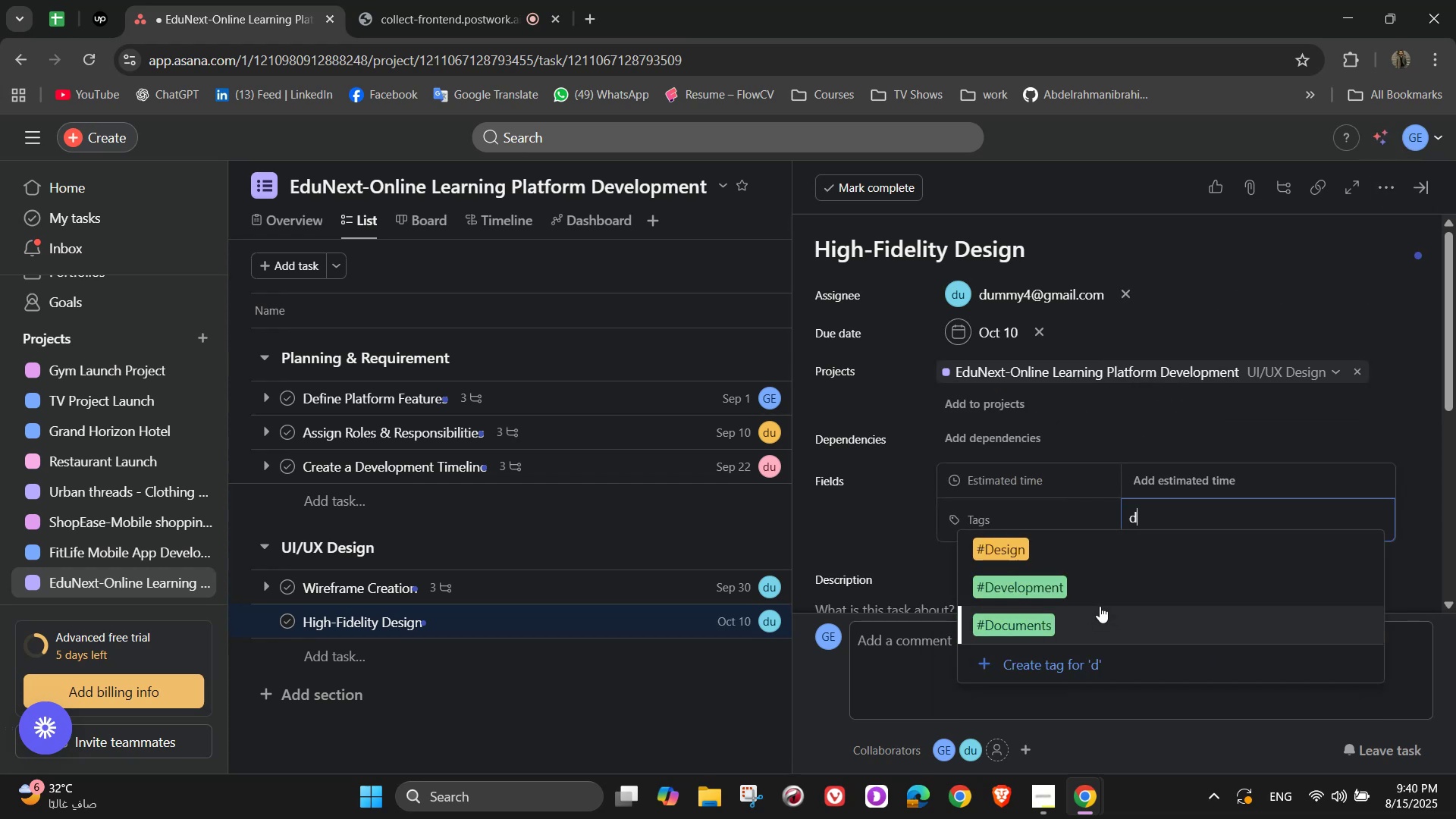 
left_click([1082, 562])
 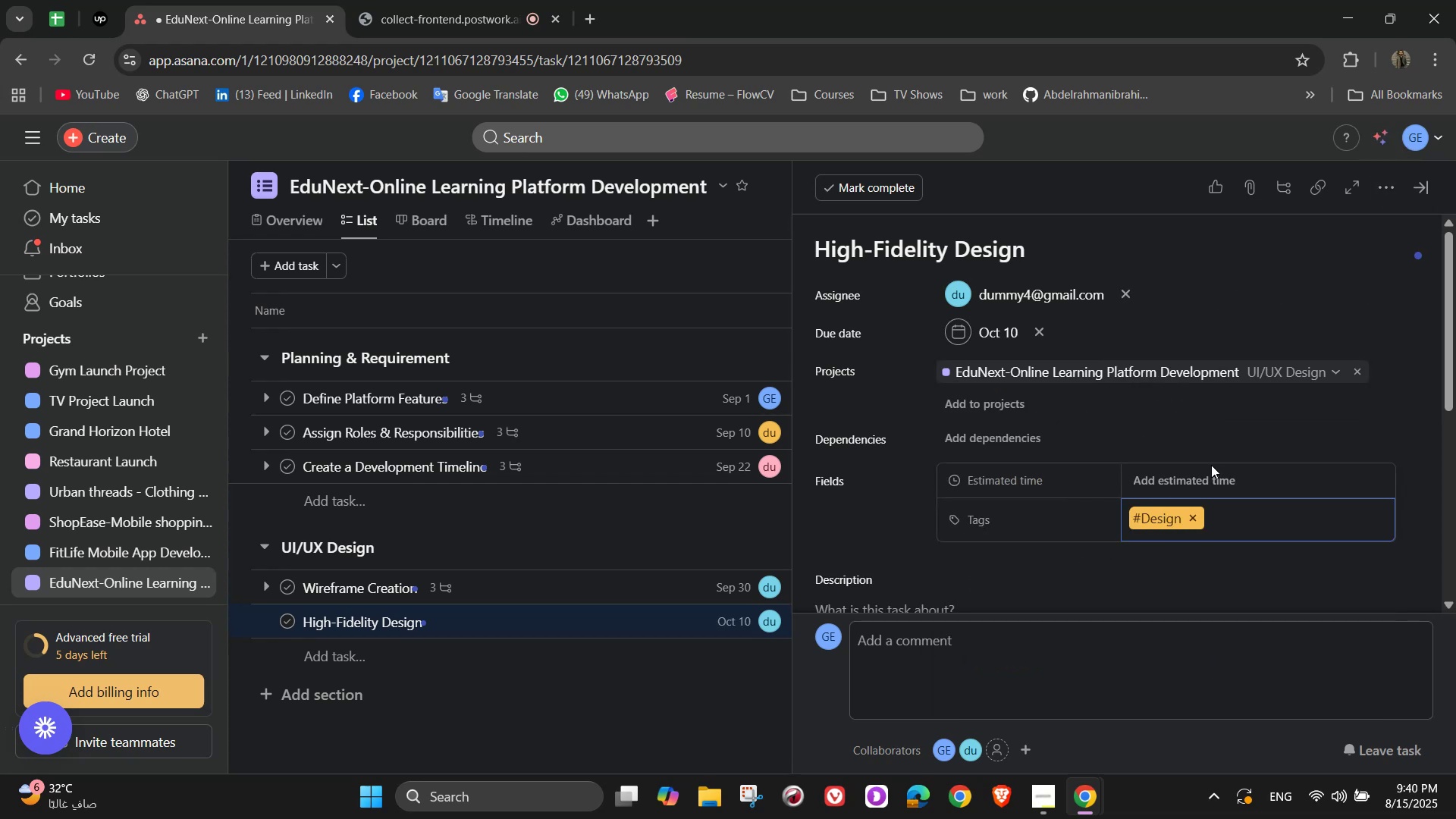 
left_click([1213, 478])
 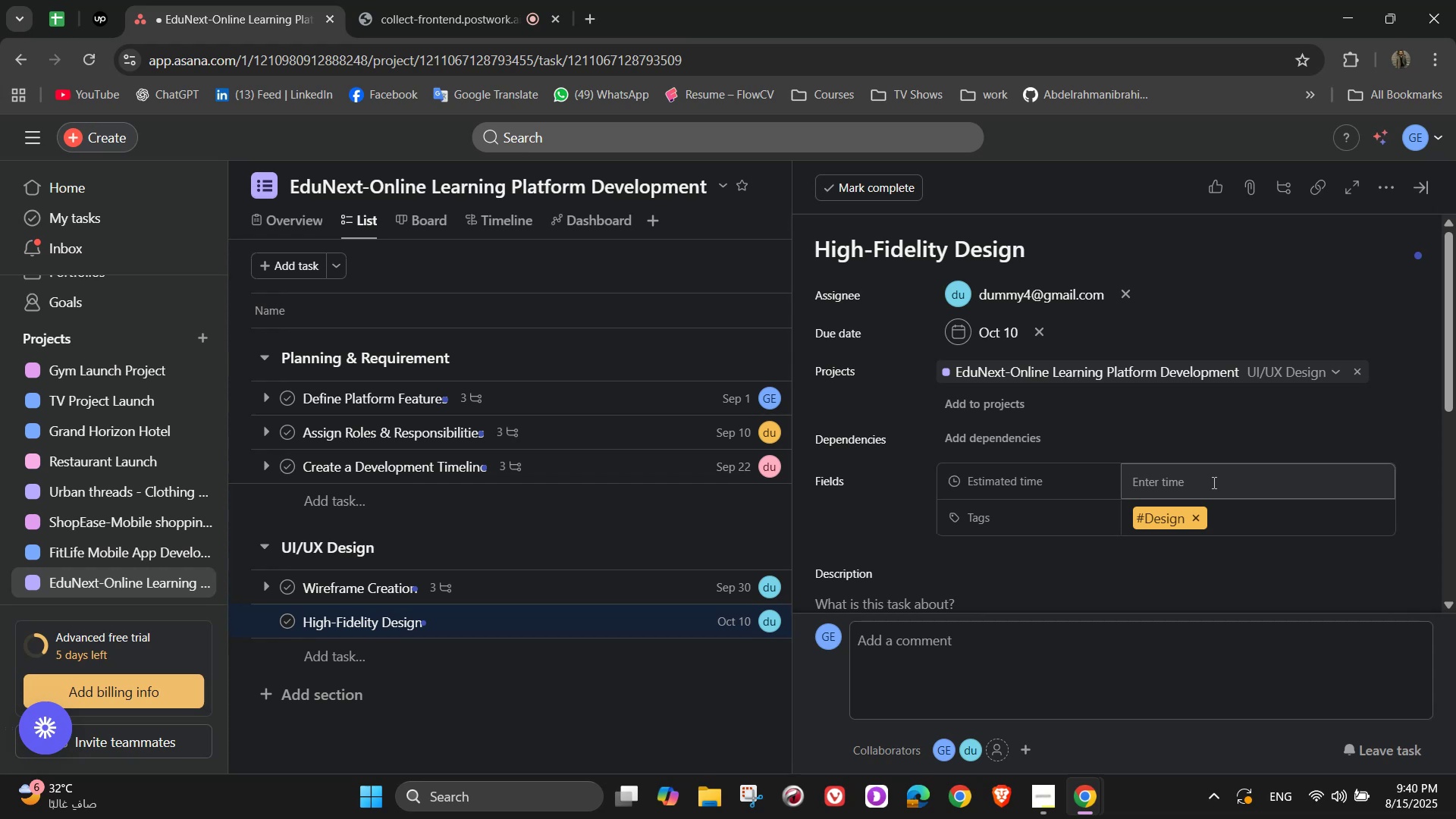 
wait(16.9)
 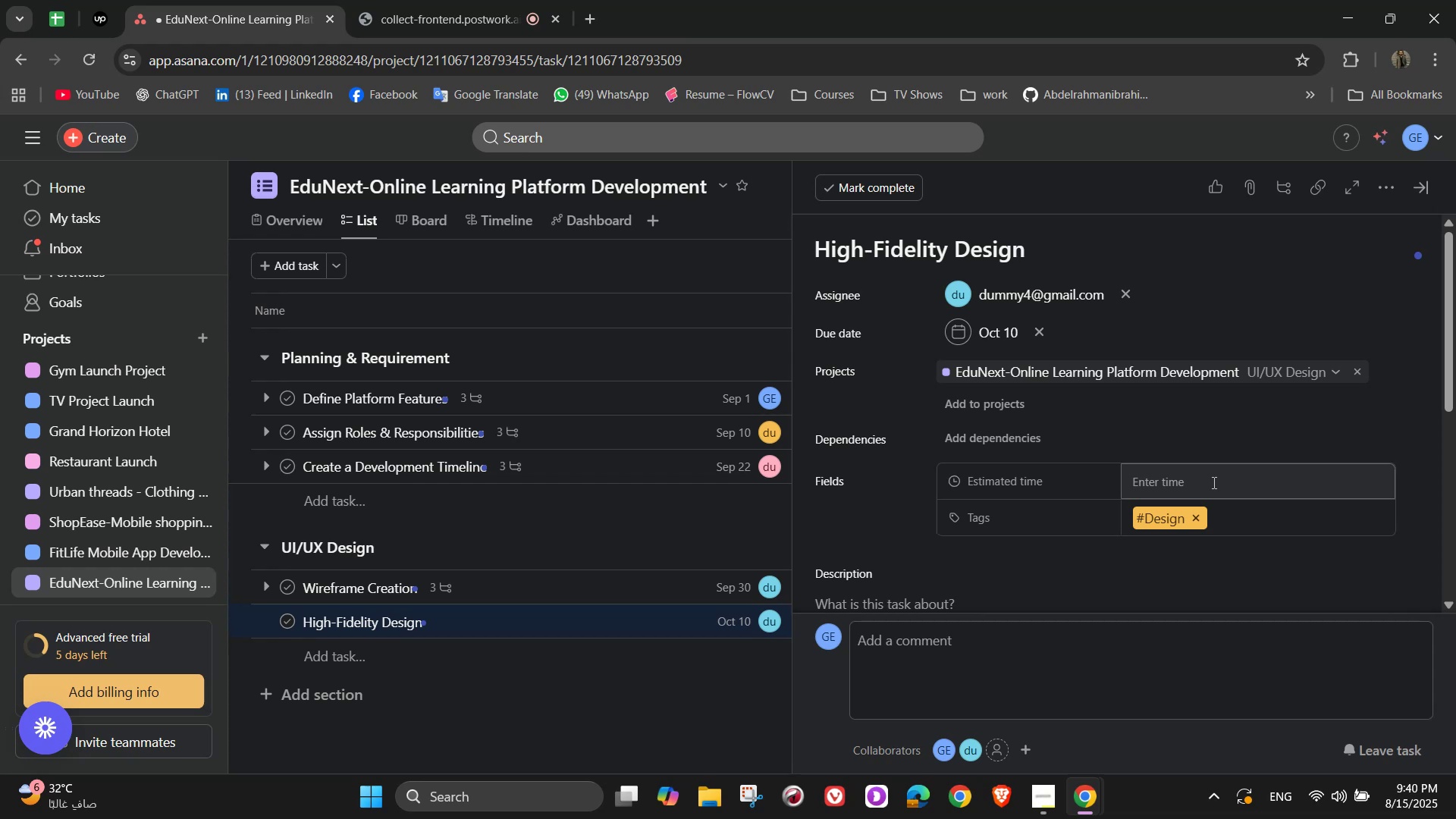 
left_click([1213, 482])
 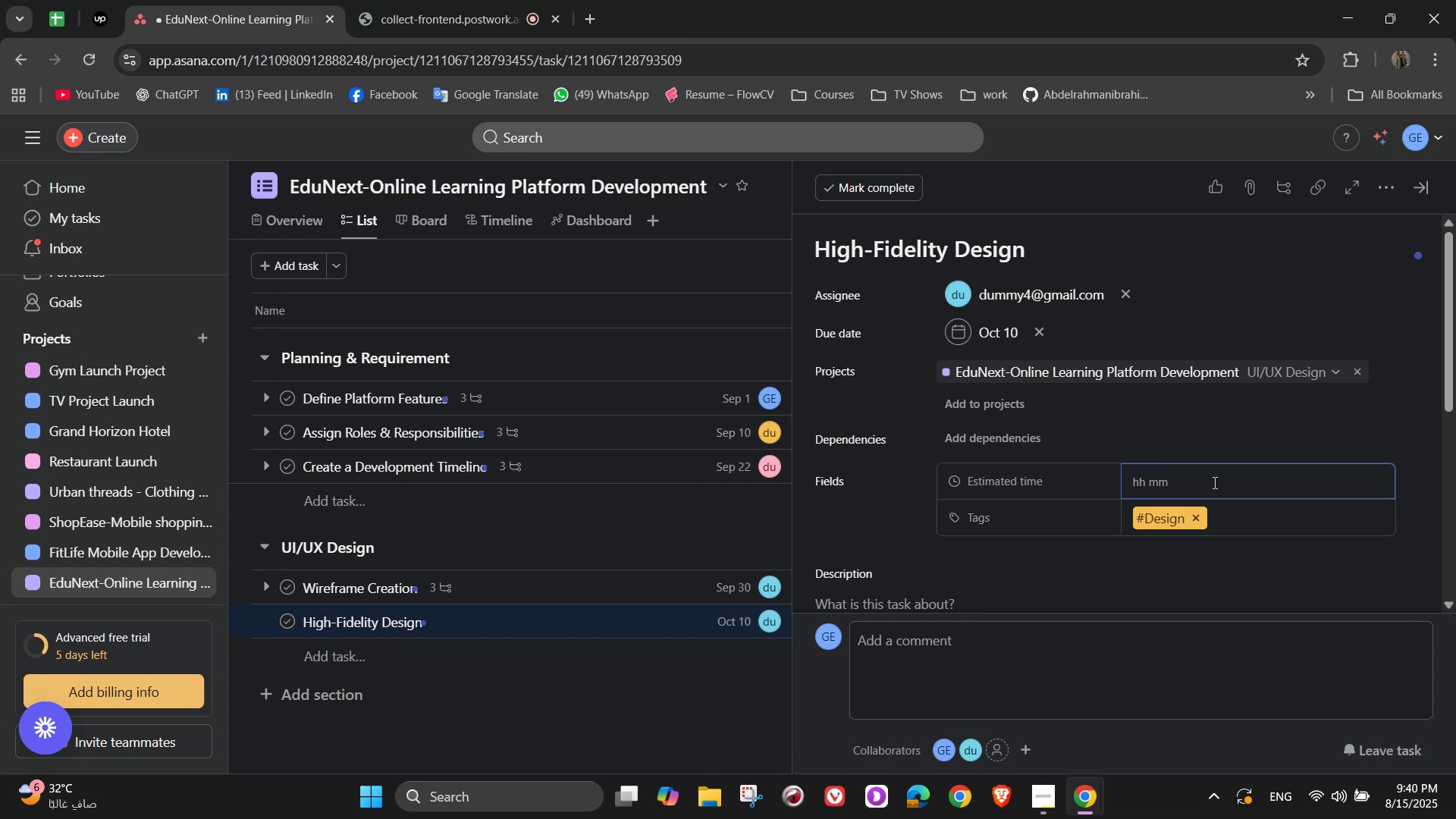 
wait(10.3)
 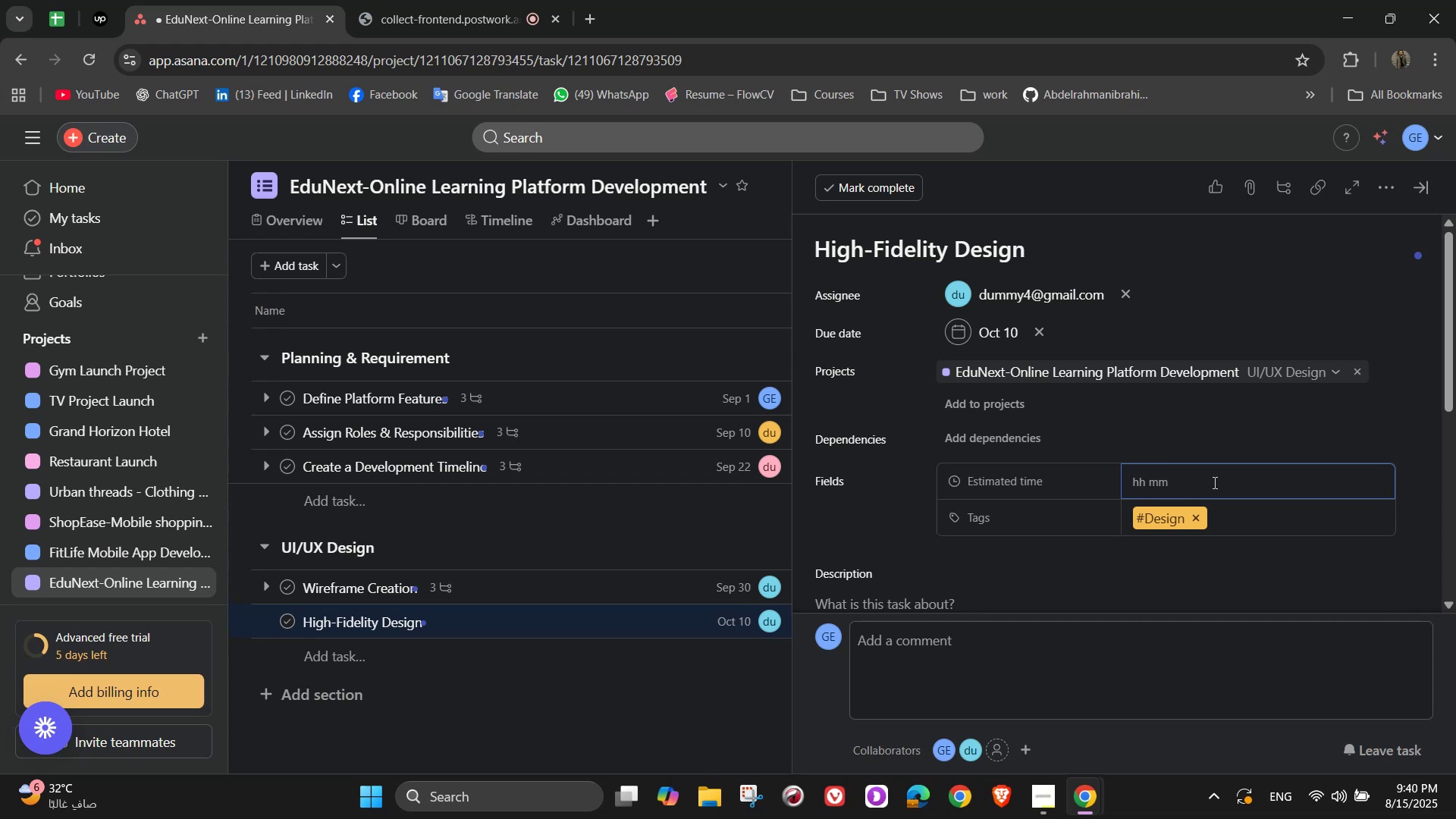 
key(Numpad4)
 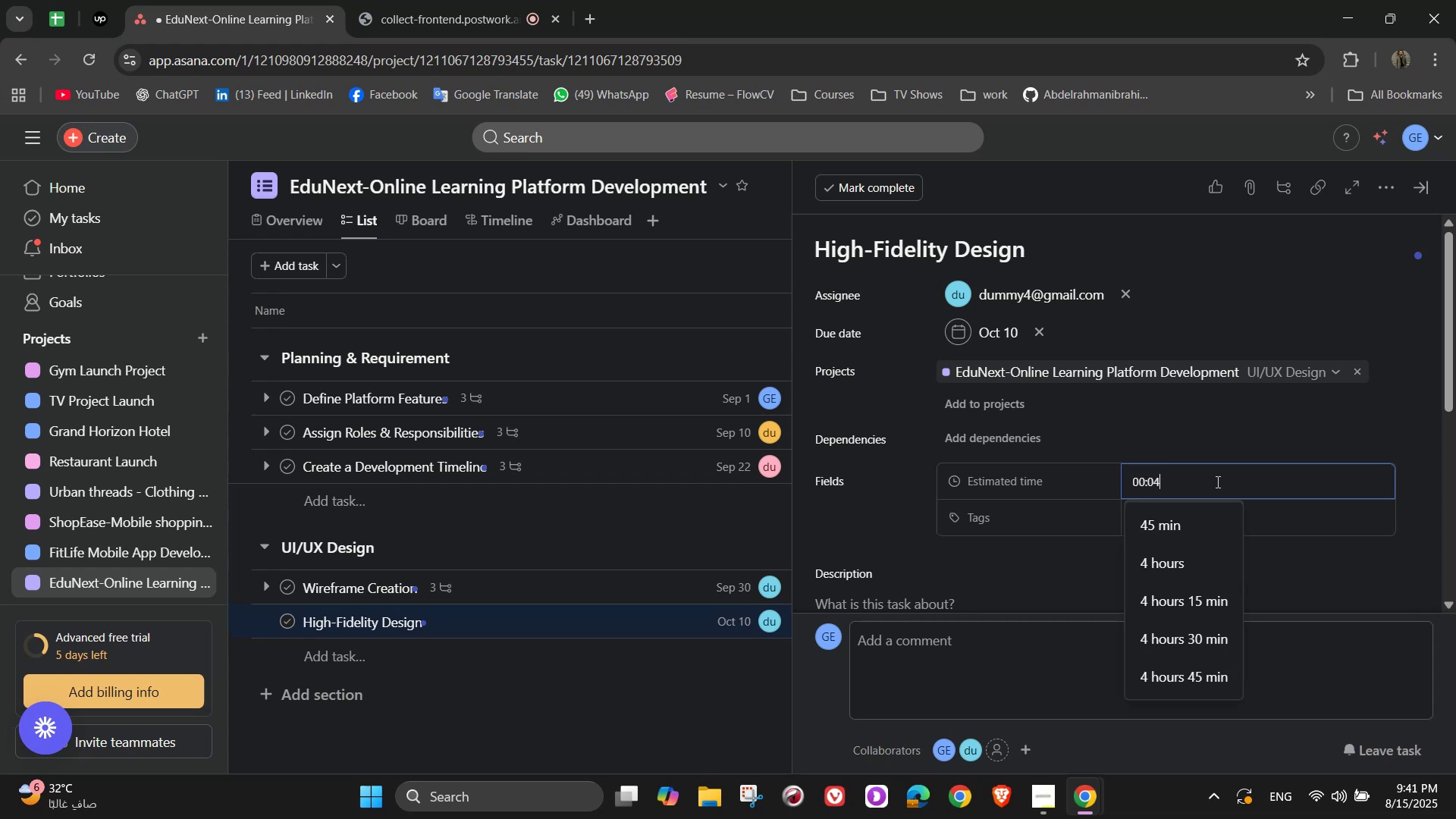 
key(Numpad0)
 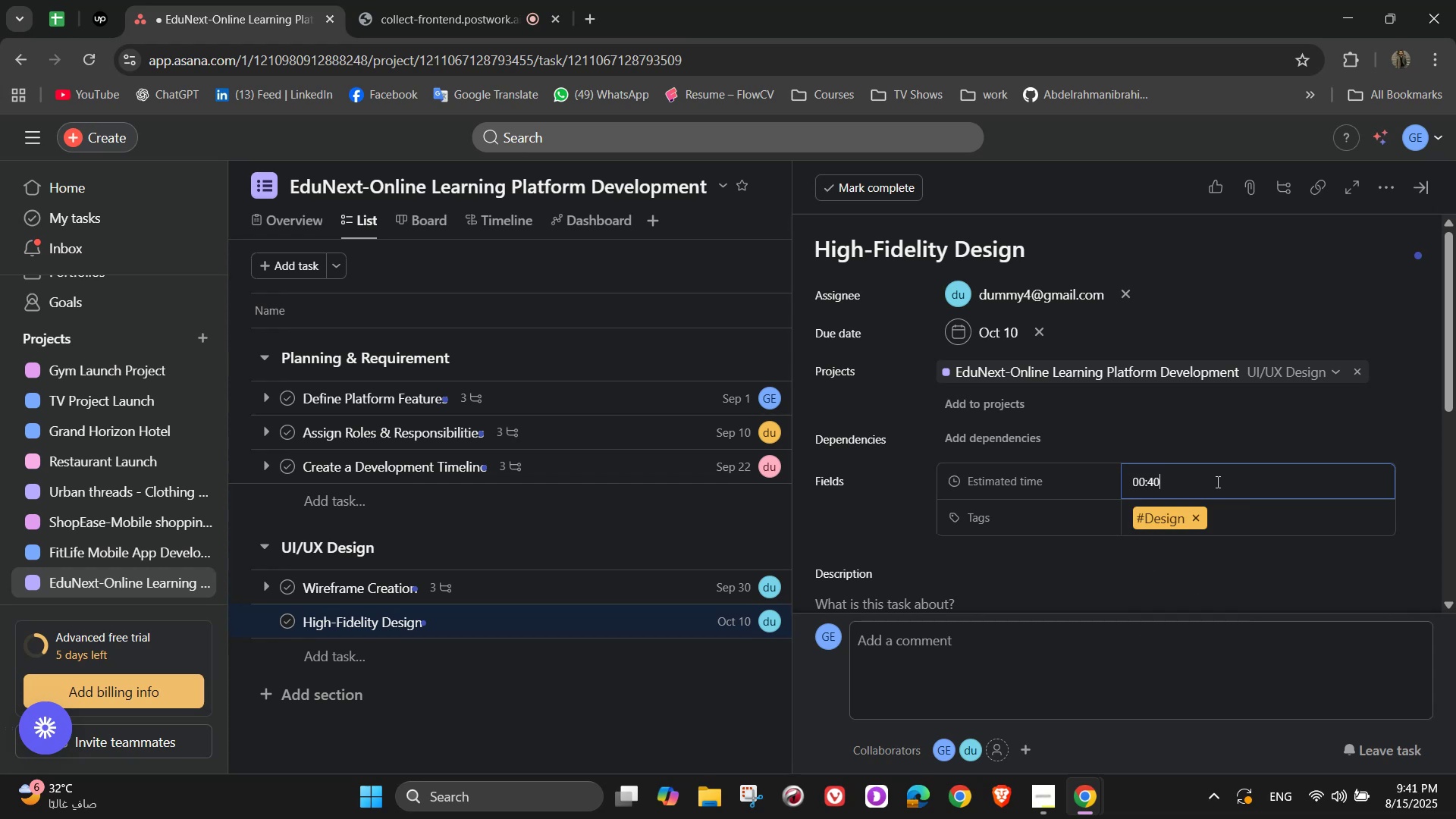 
key(Numpad0)
 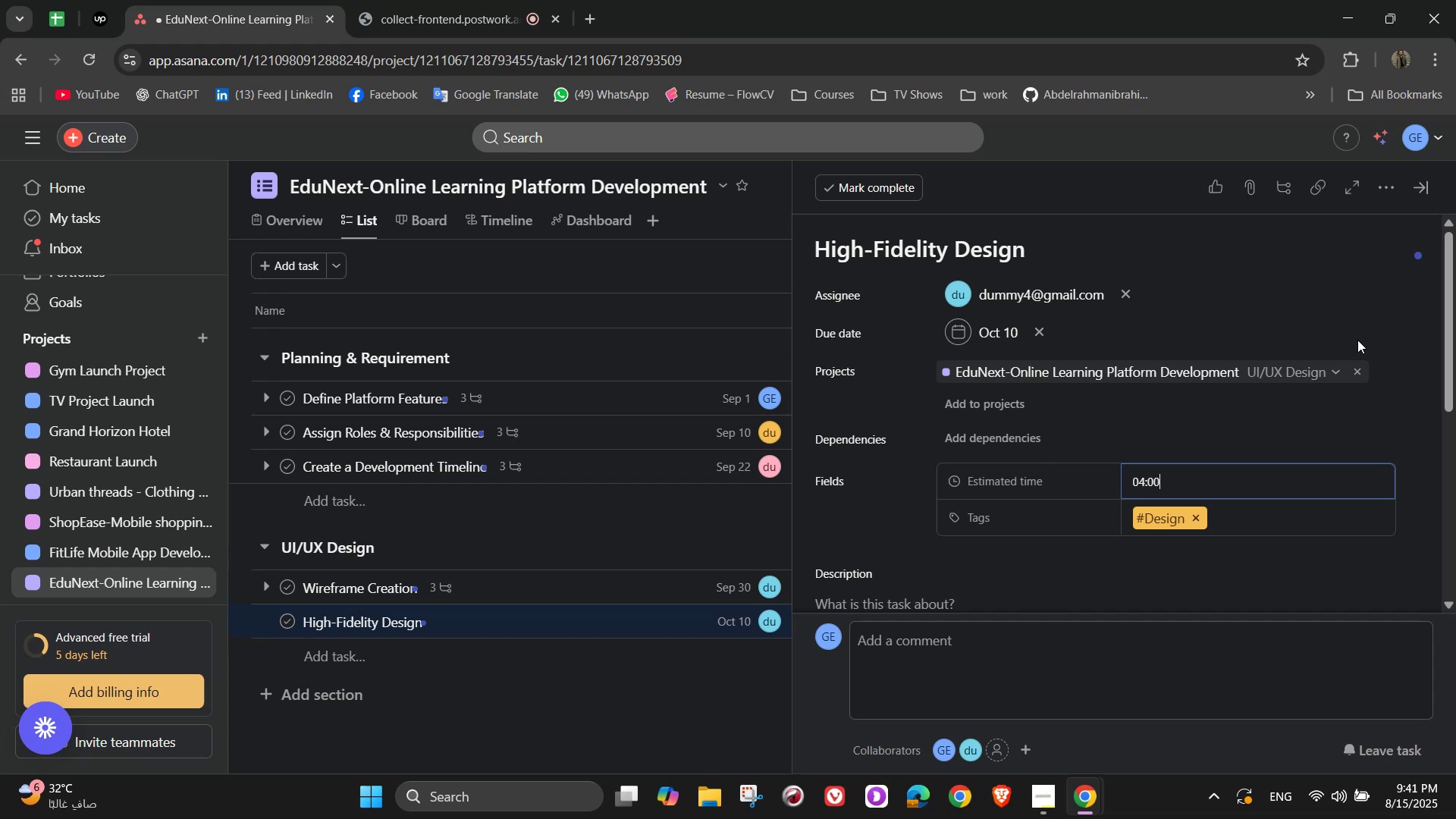 
scroll: coordinate [1012, 431], scroll_direction: down, amount: 1.0
 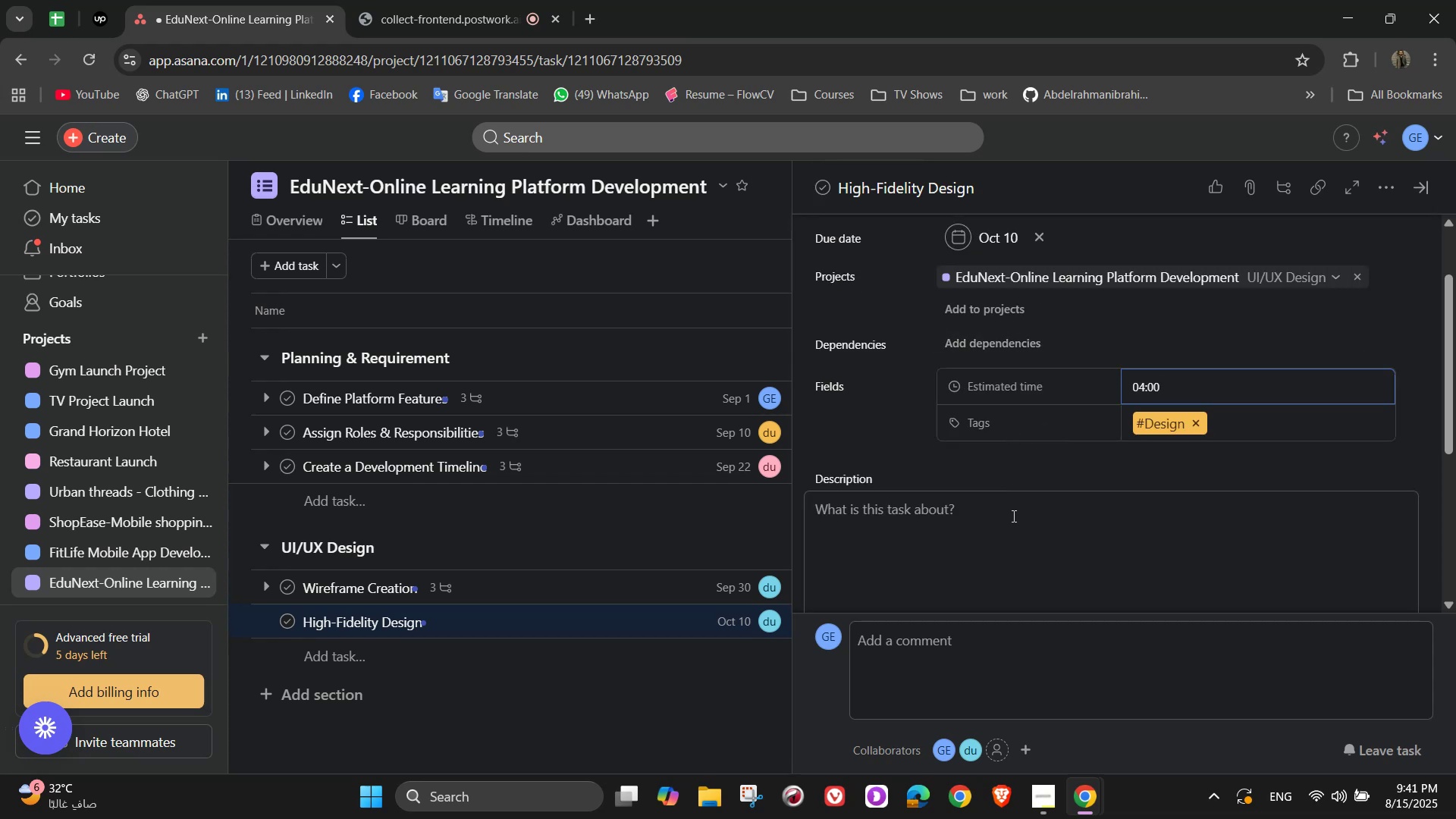 
left_click([1004, 557])
 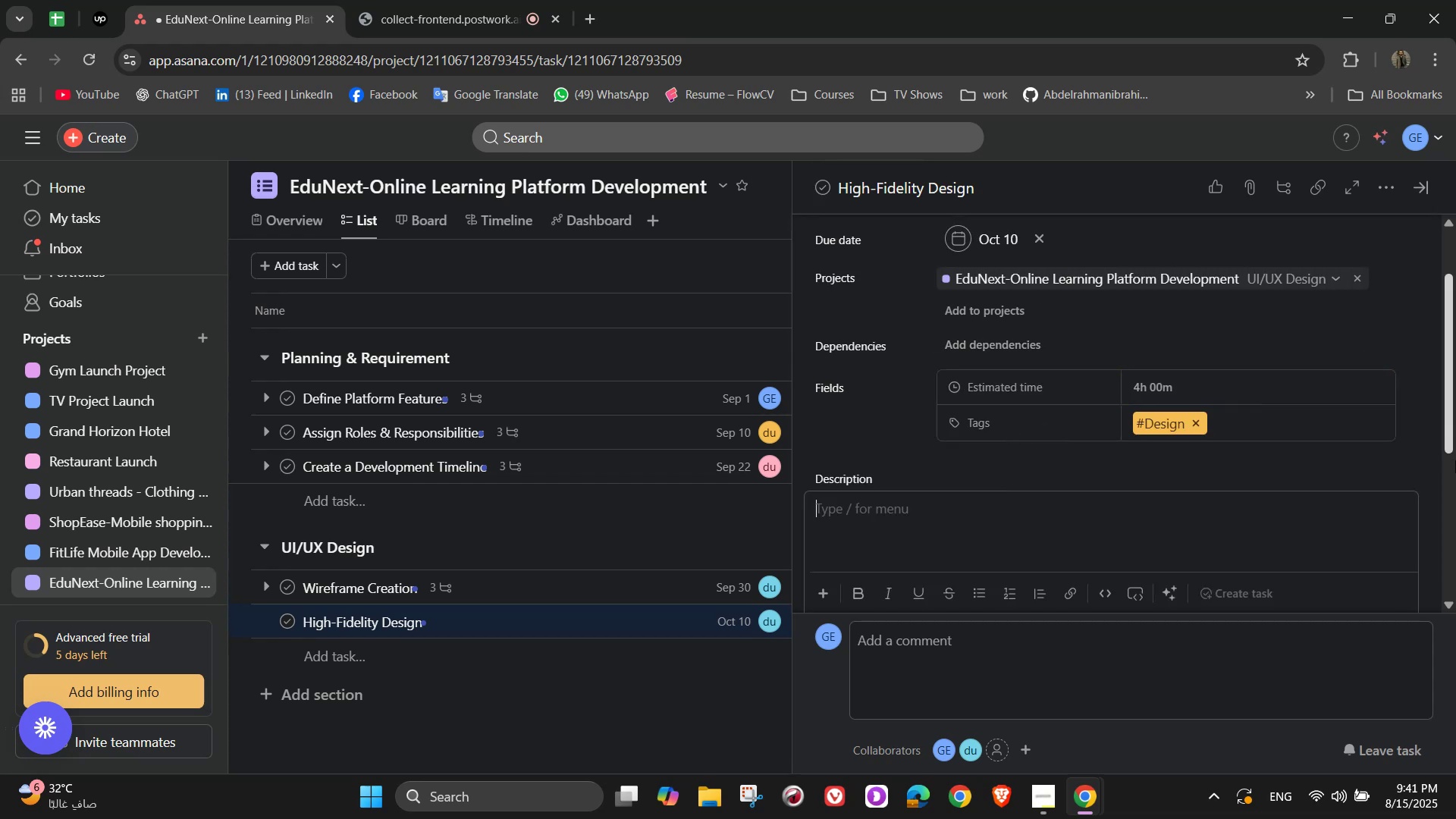 
type(Apply colors, fonts, and )
 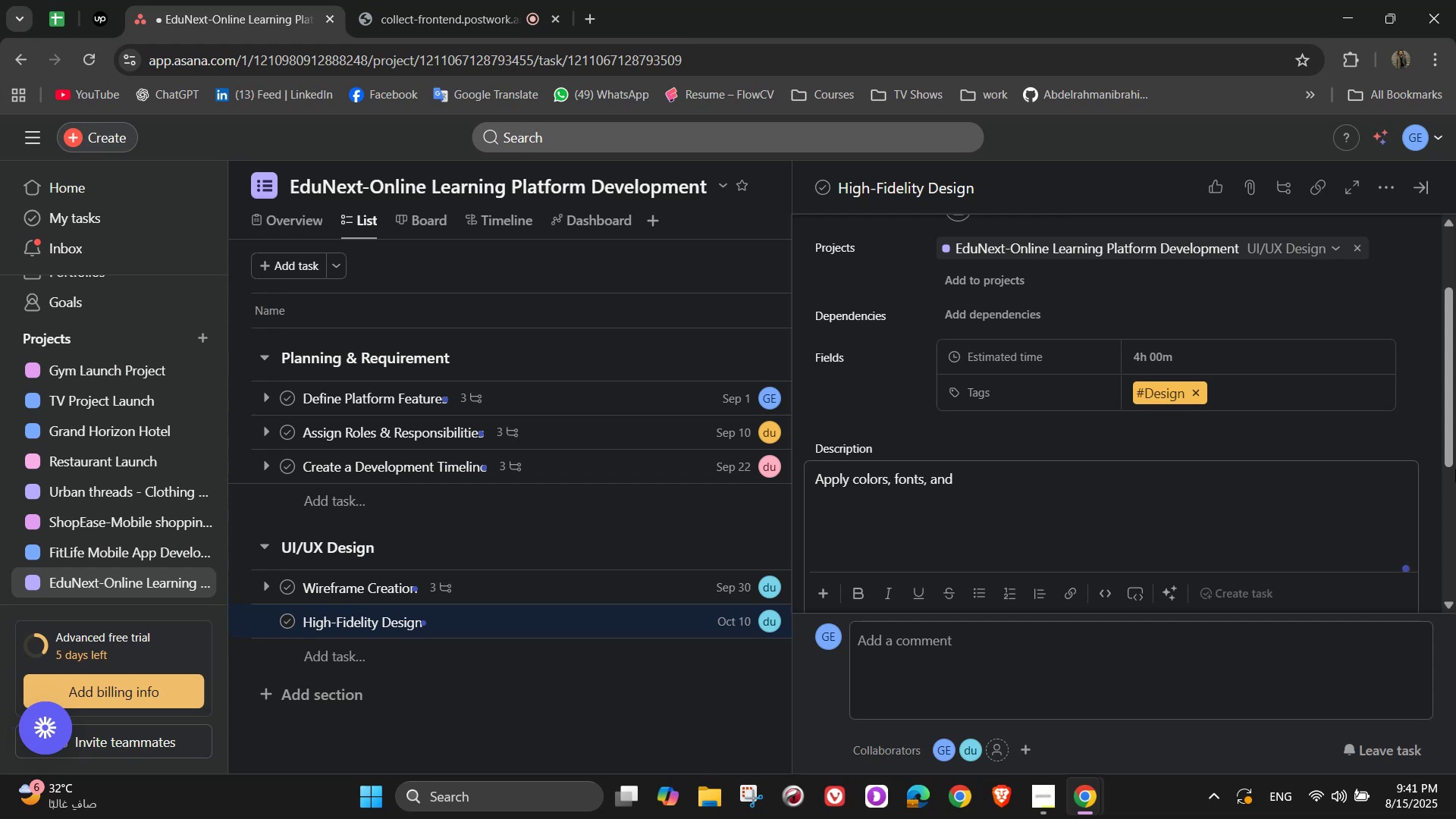 
wait(5.48)
 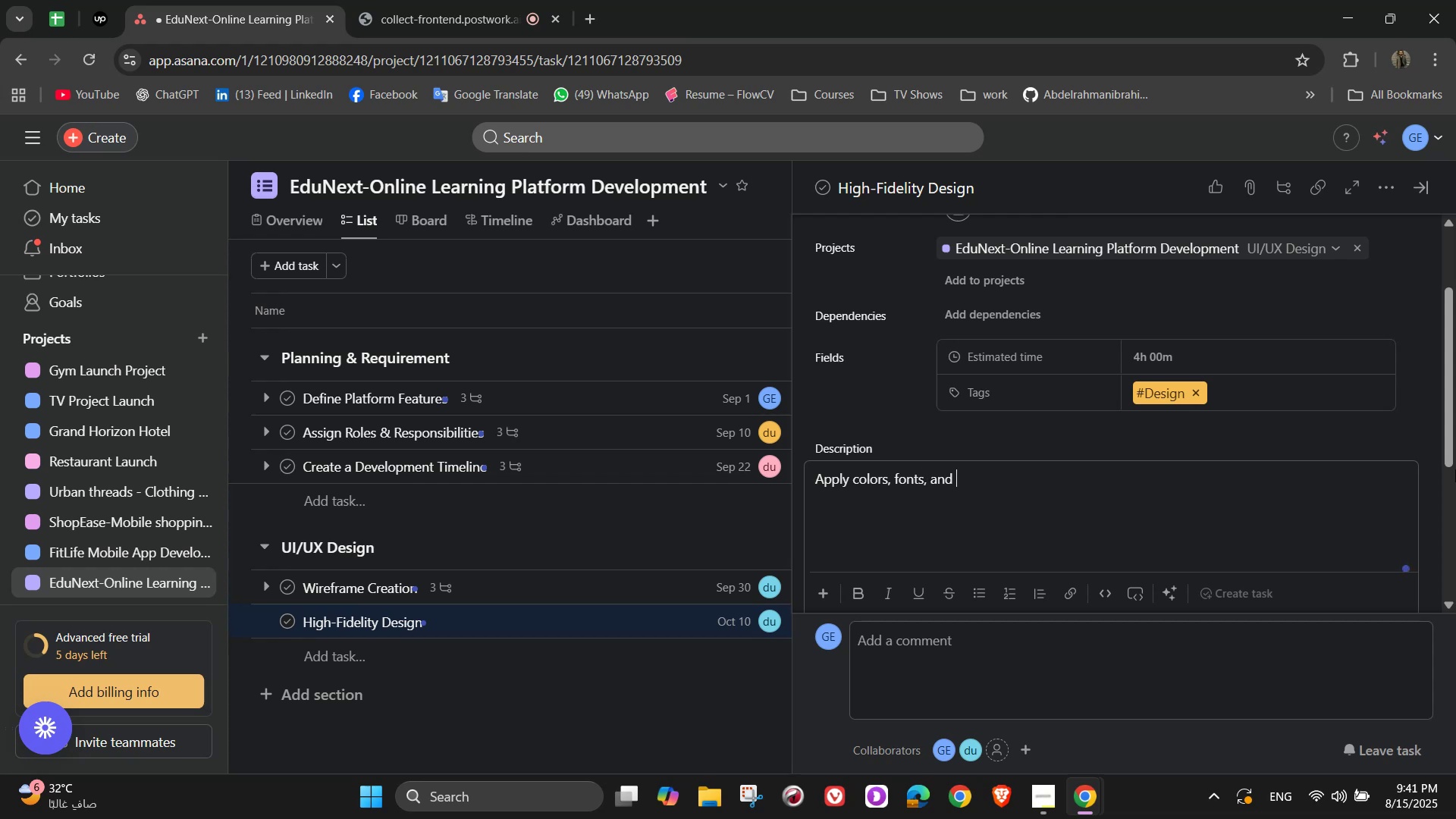 
type(brand )
 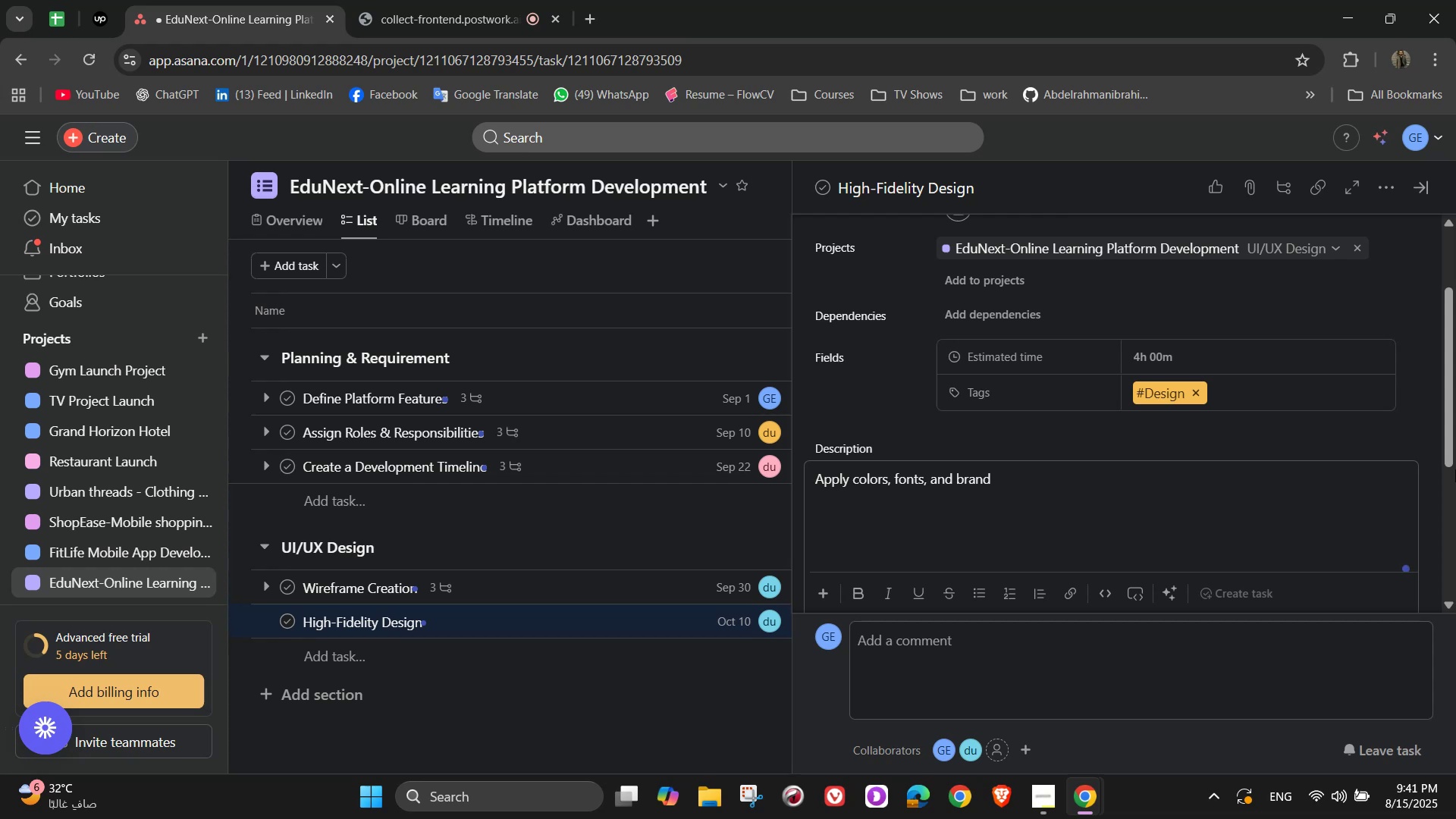 
wait(5.05)
 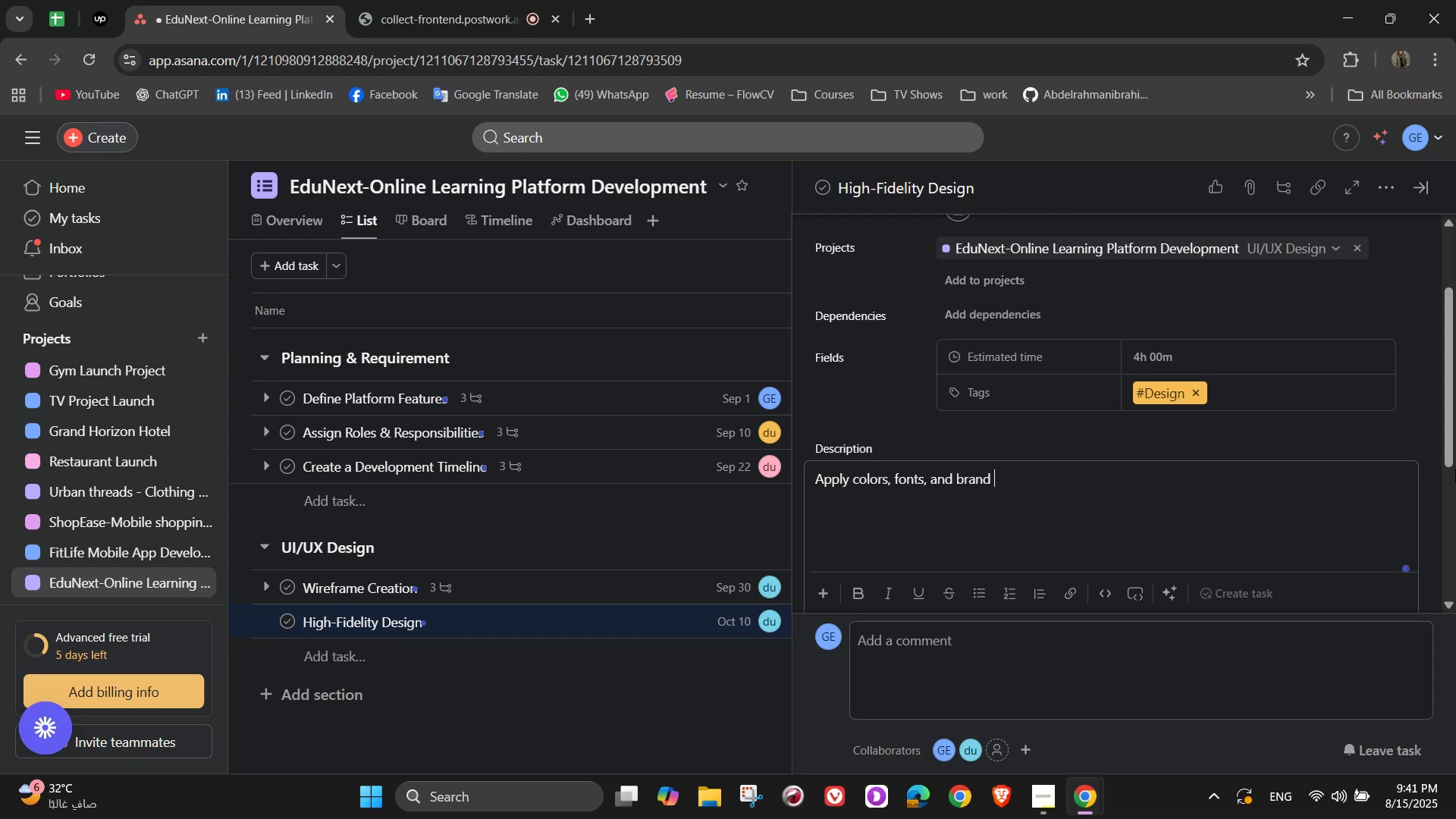 
type(identity t wireframes)
 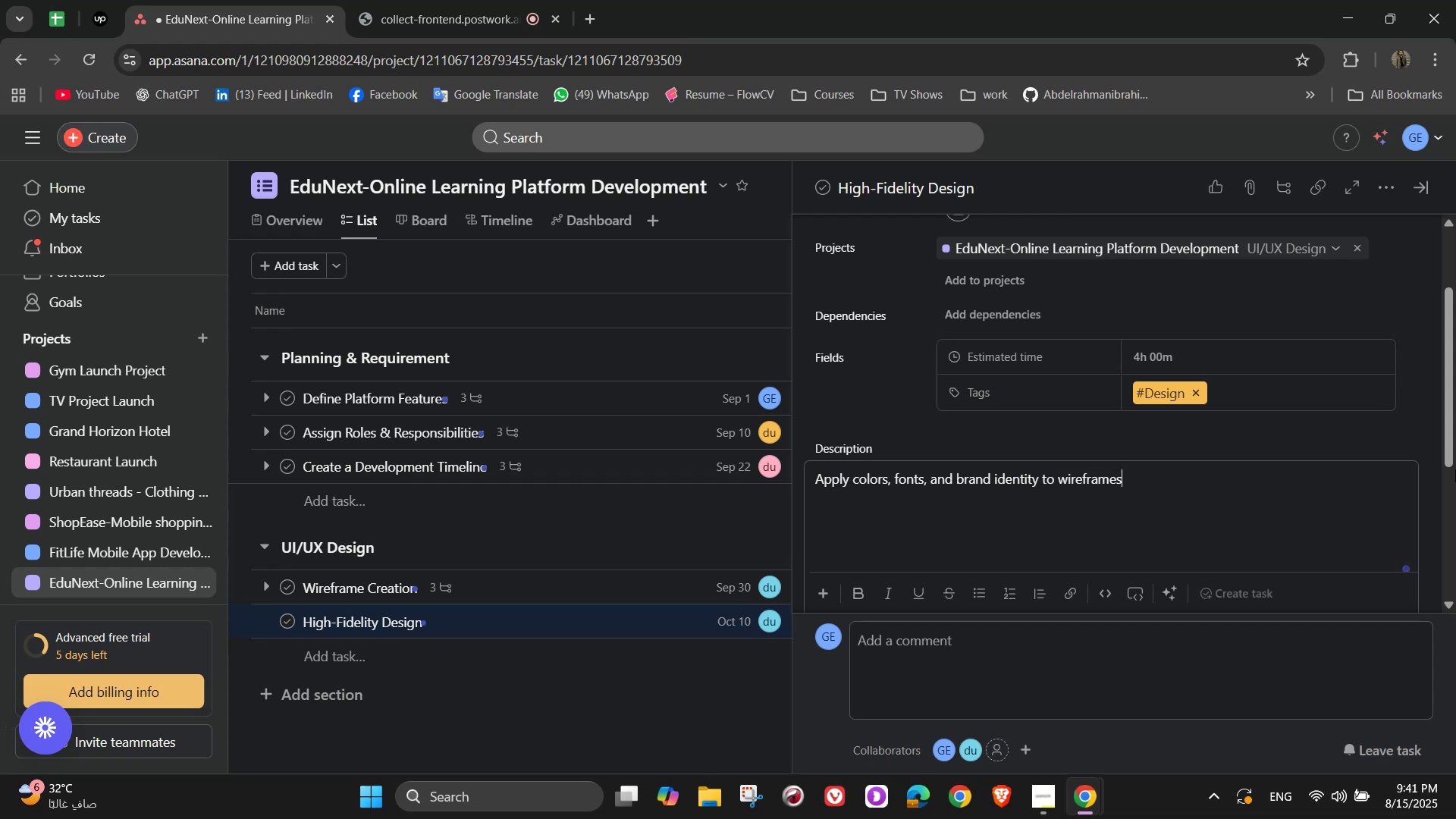 
hold_key(key=O, duration=0.3)
 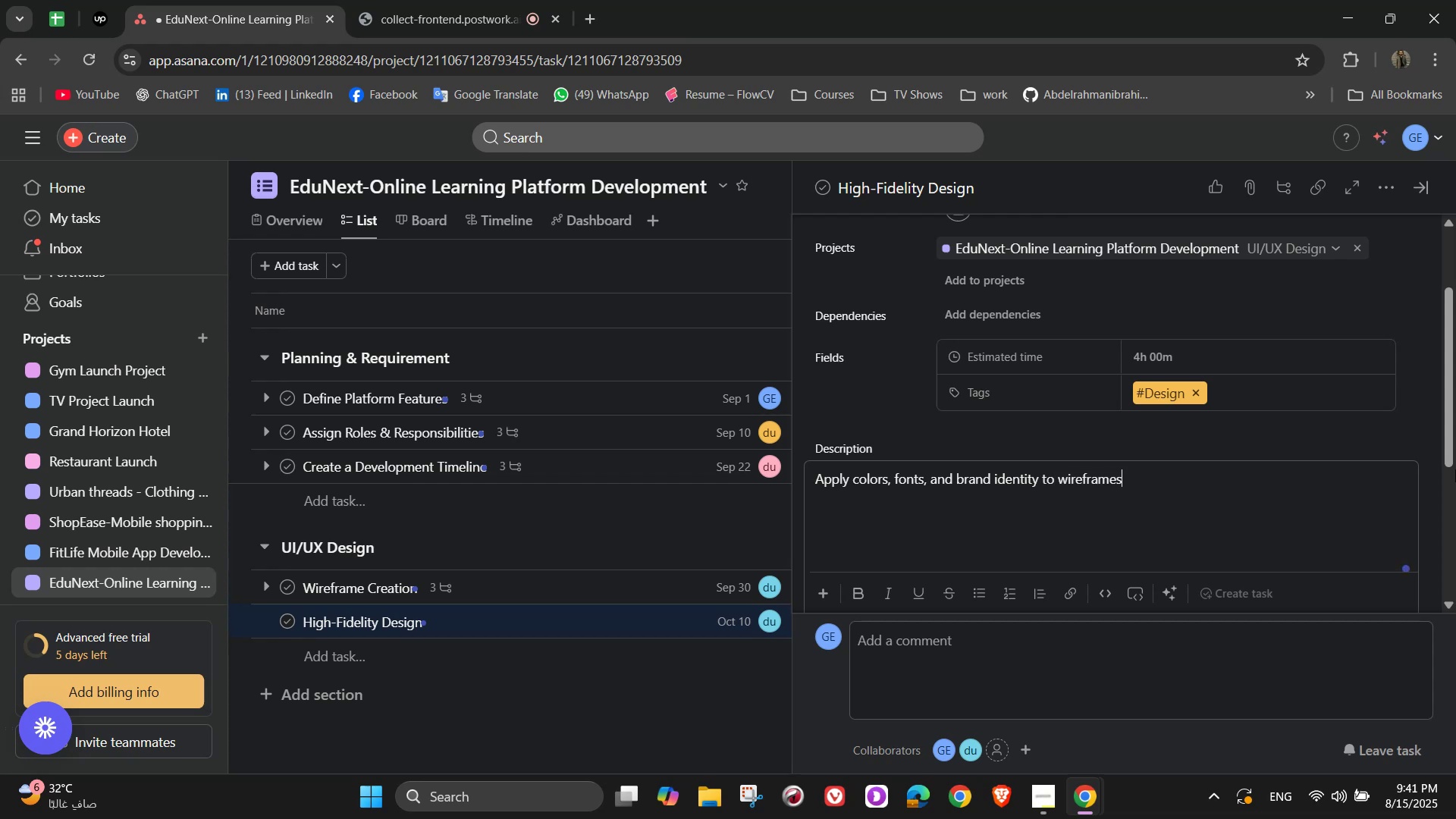 
scroll: coordinate [1320, 422], scroll_direction: down, amount: 3.0
 